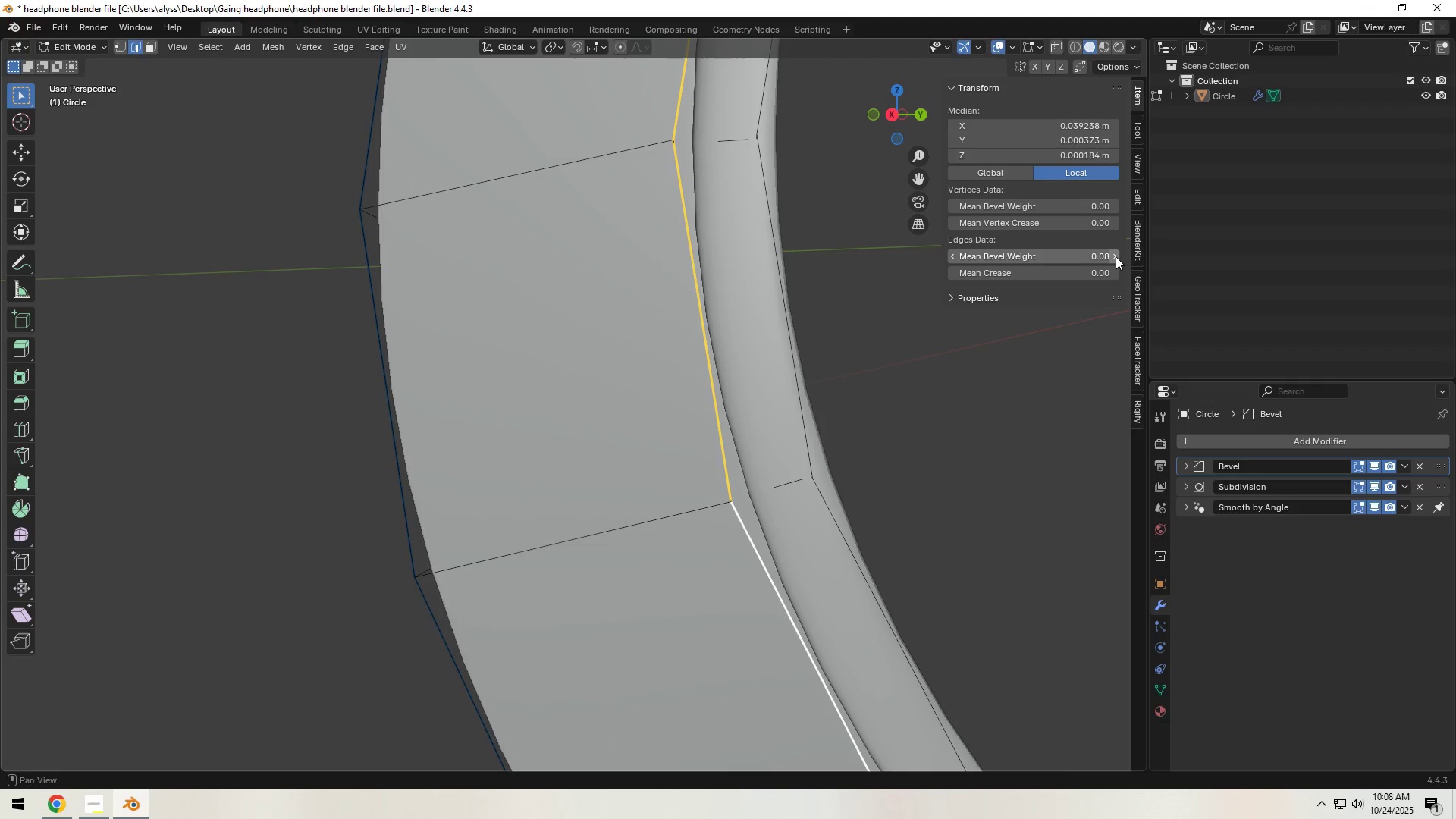 
triple_click([1116, 256])
 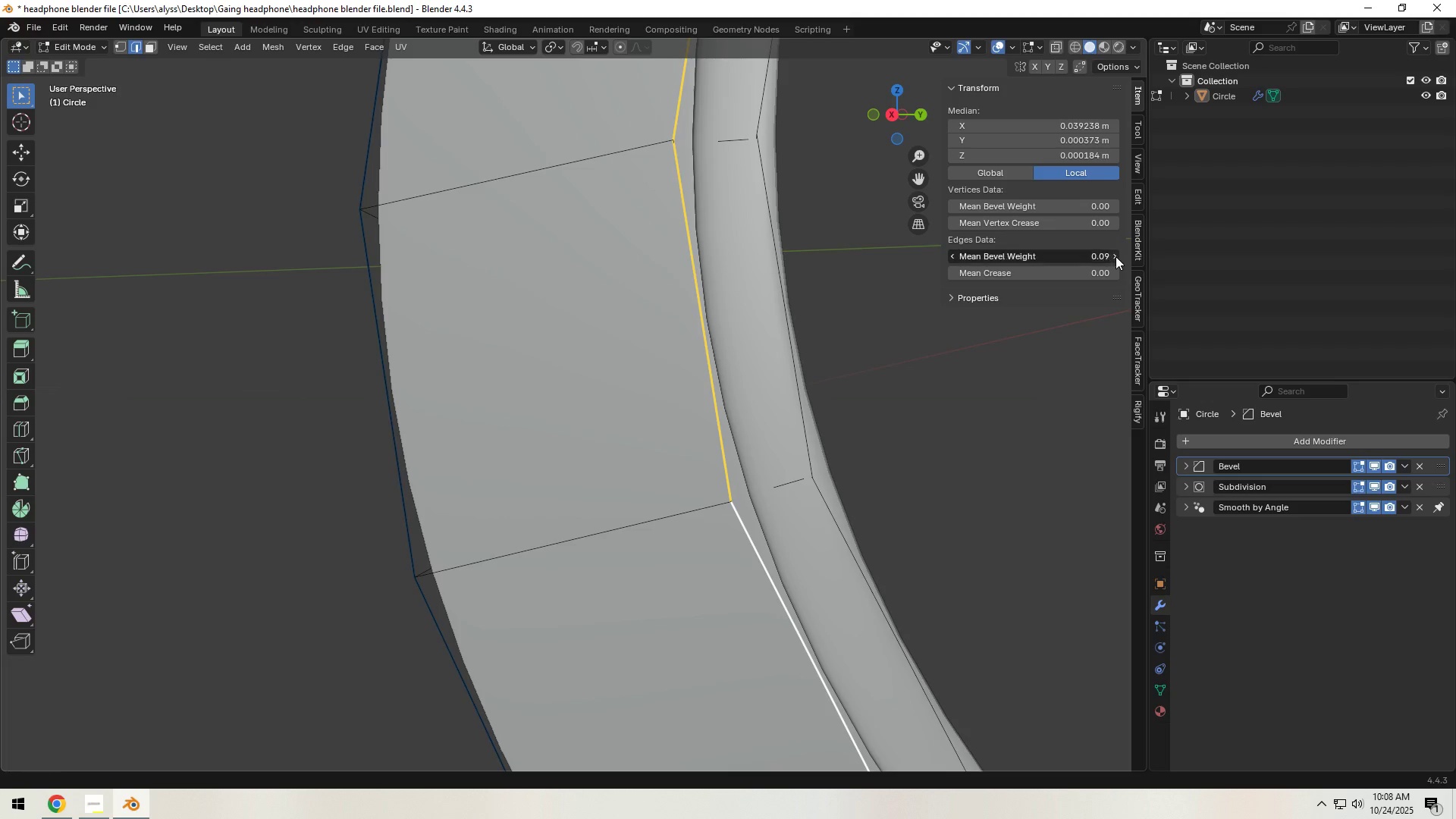 
triple_click([1116, 256])
 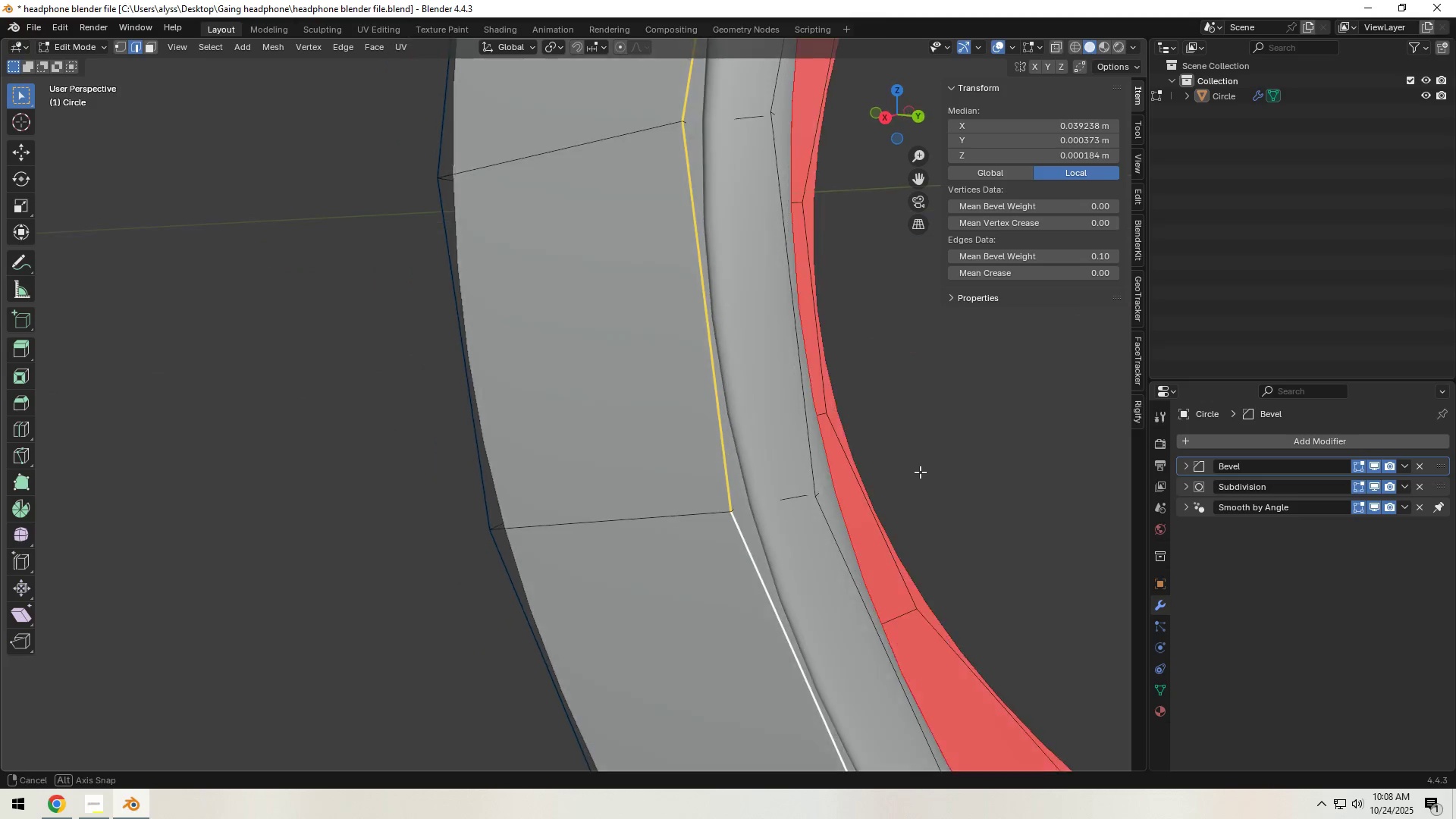 
key(Tab)
 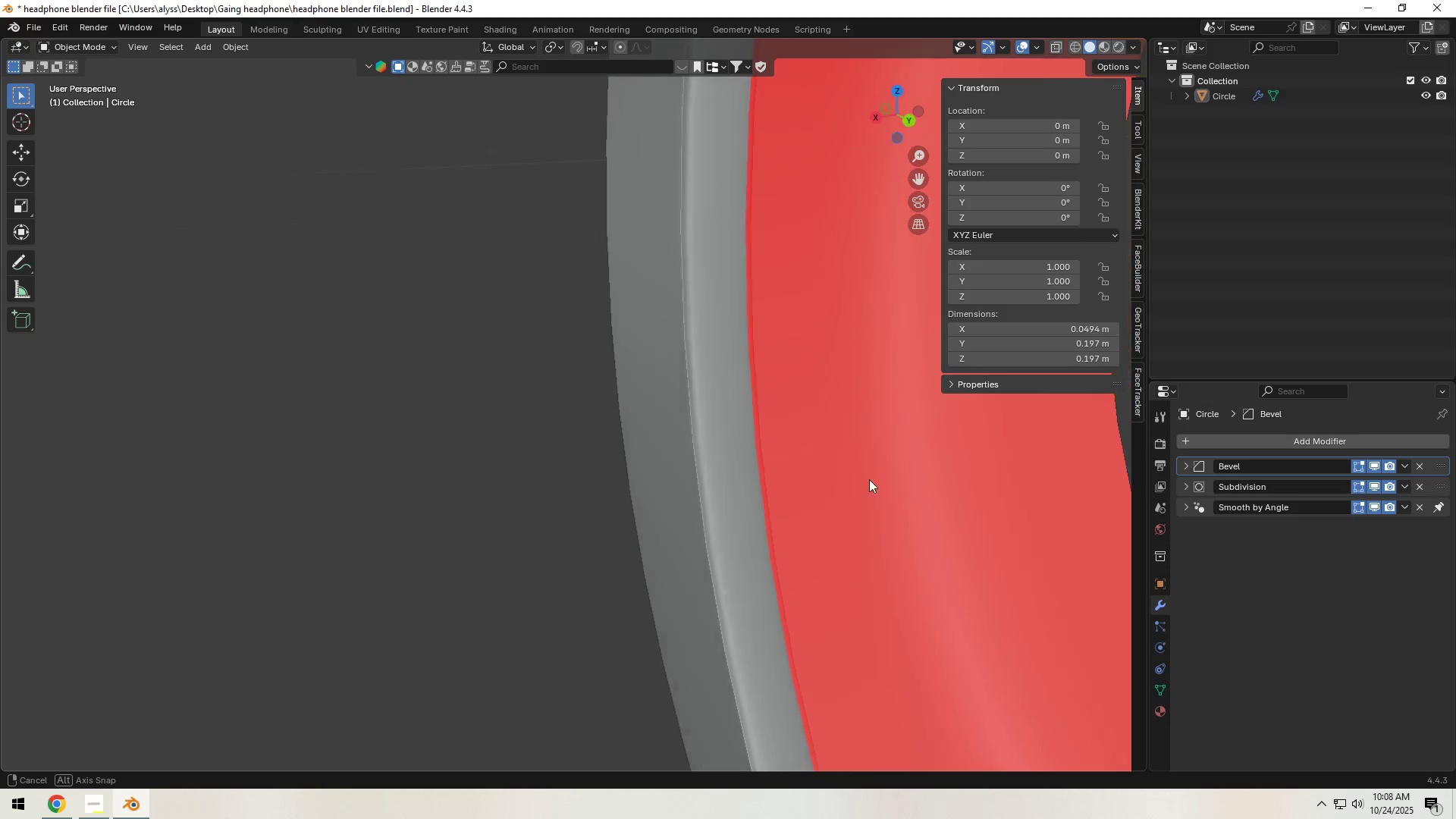 
scroll: coordinate [821, 491], scroll_direction: up, amount: 2.0
 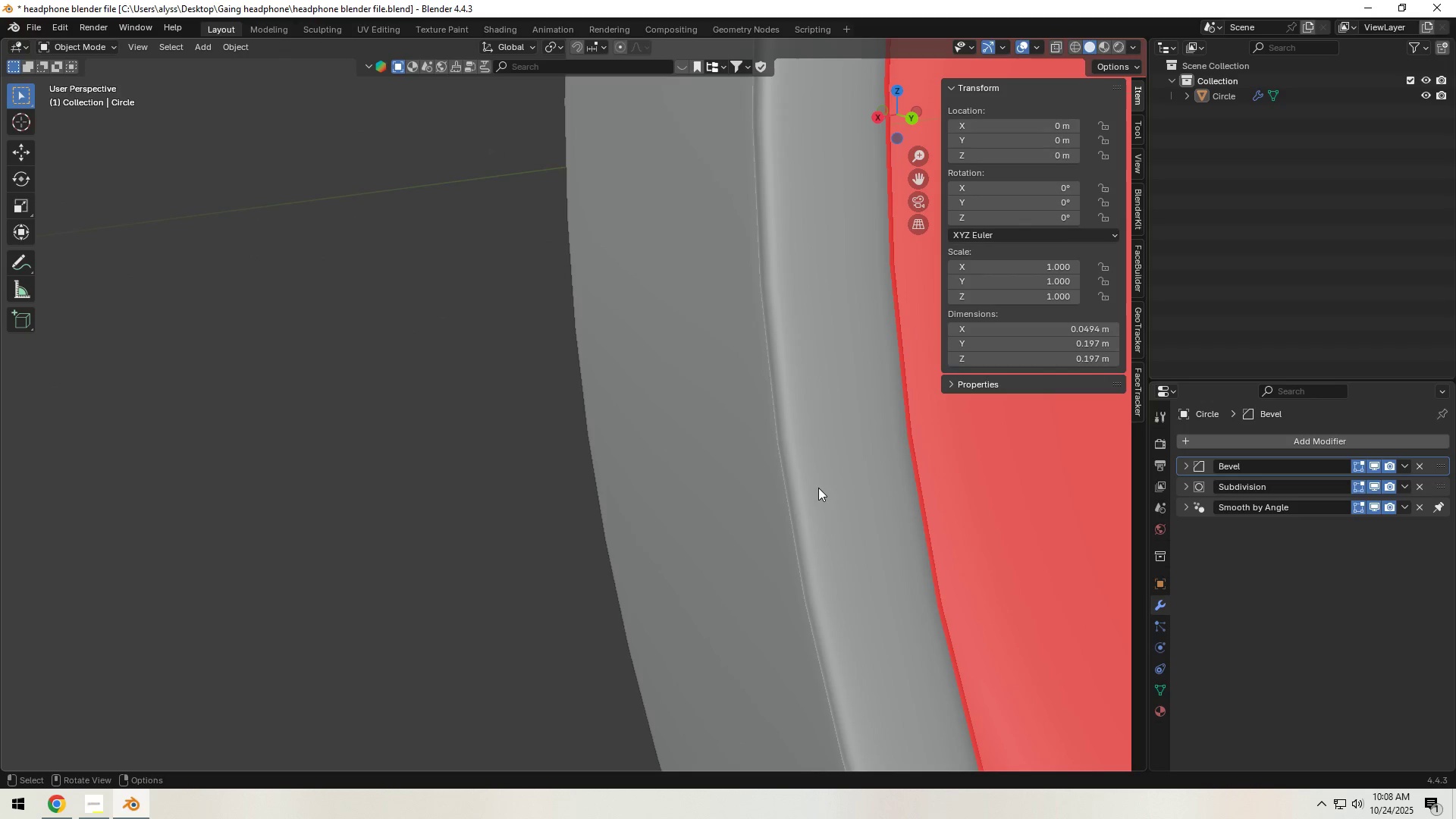 
key(Tab)
 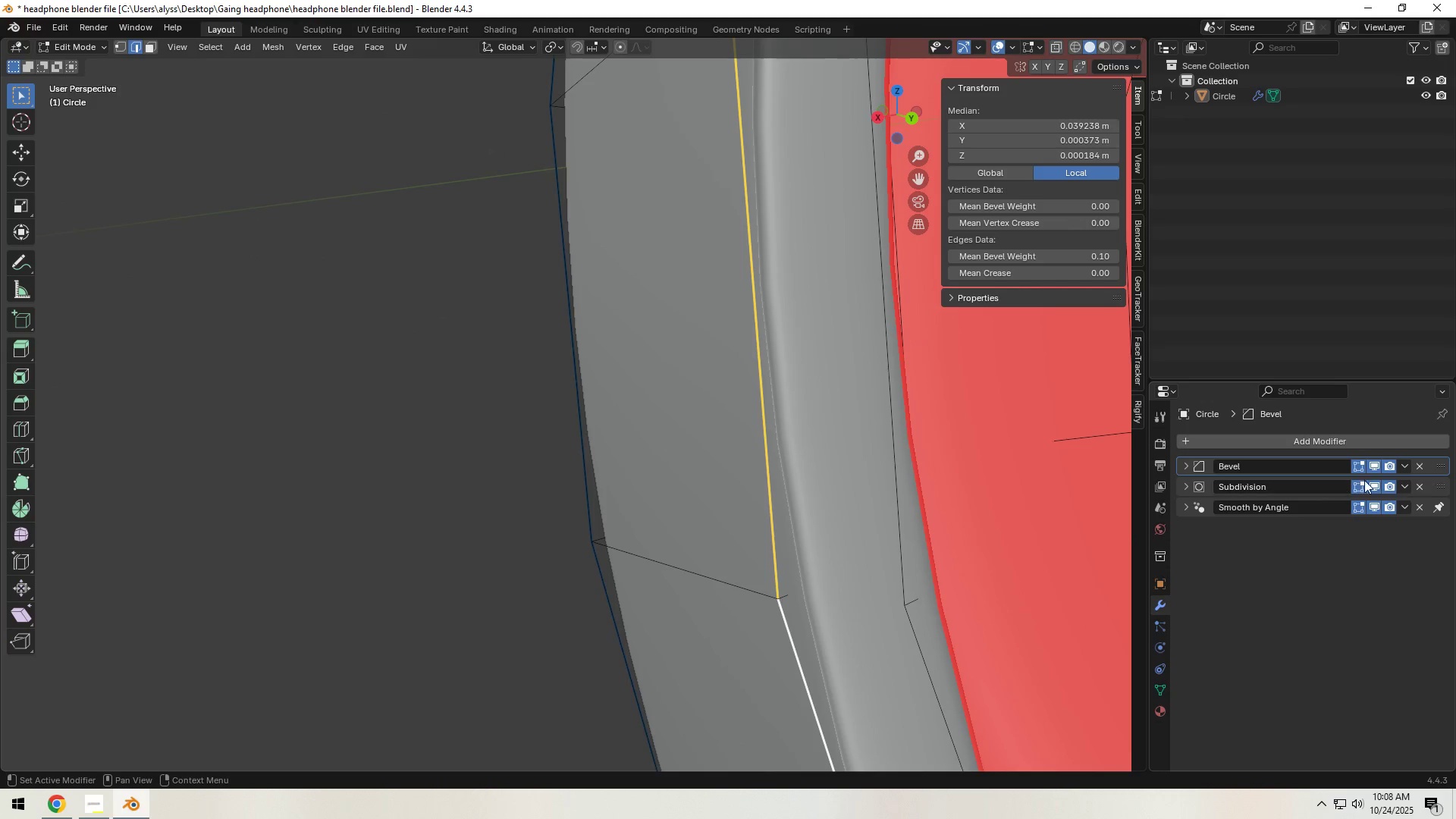 
left_click([1370, 486])
 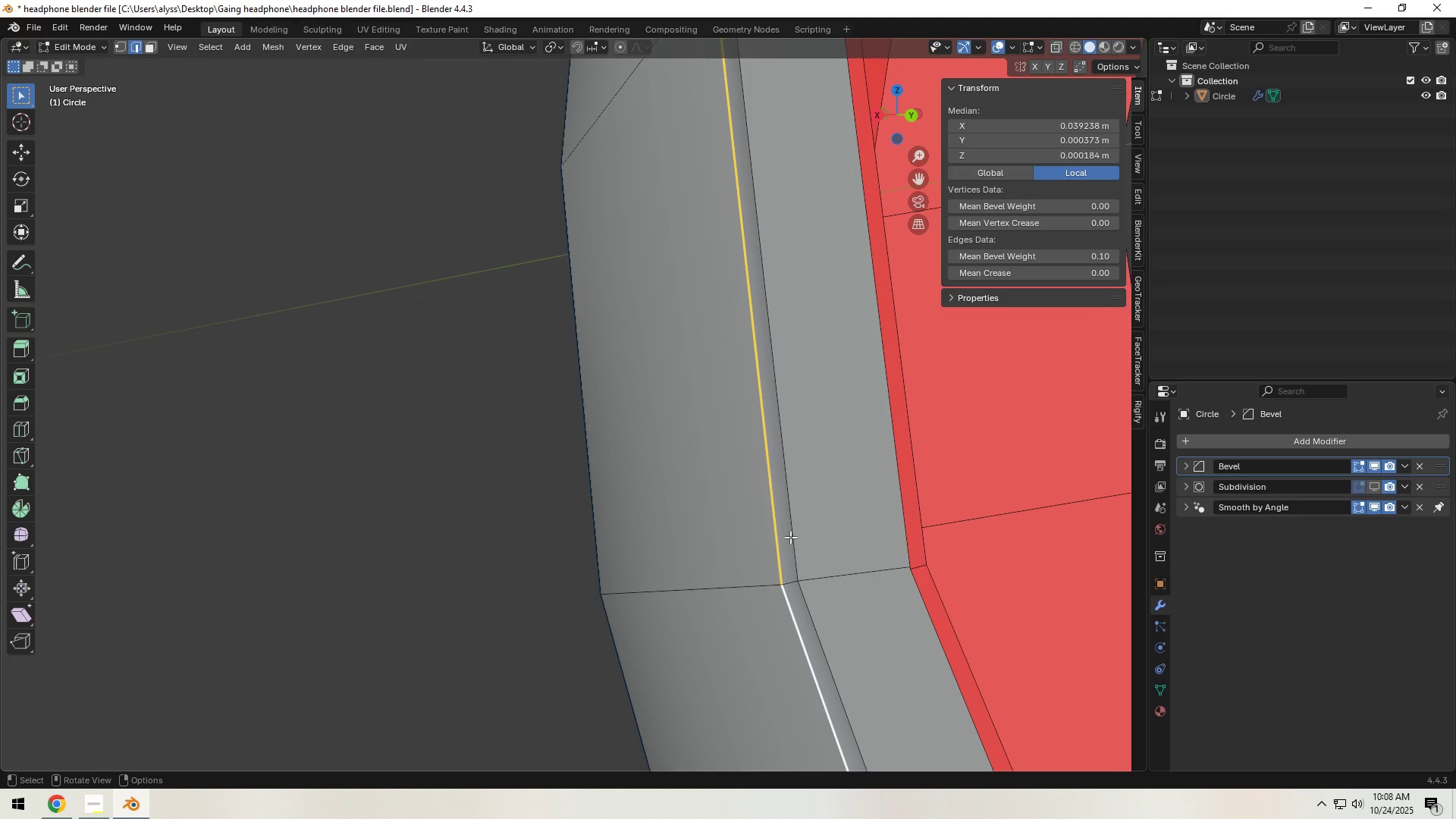 
hold_key(key=AltLeft, duration=0.54)
left_click([792, 537])
 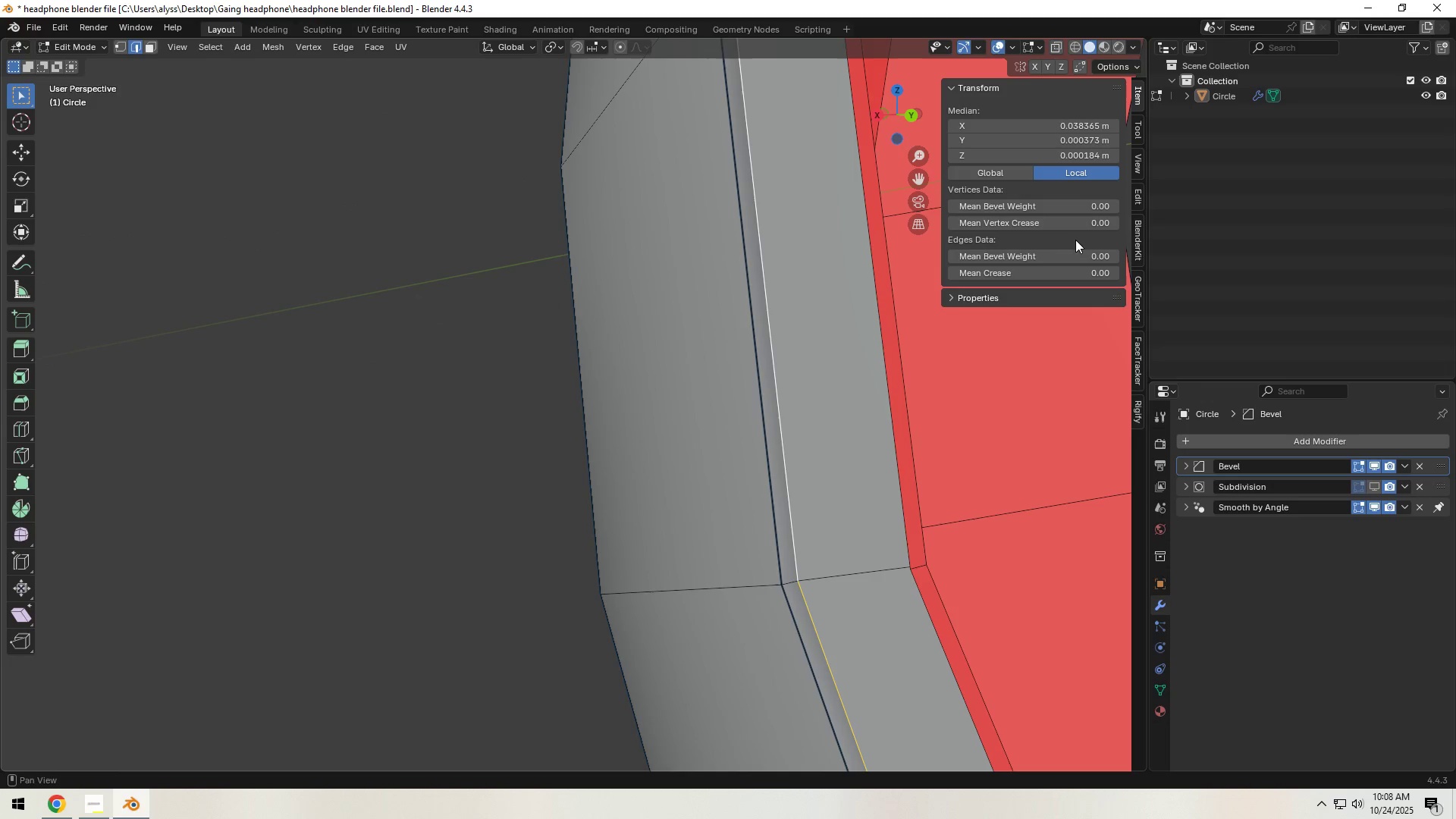 
left_click([1072, 254])
 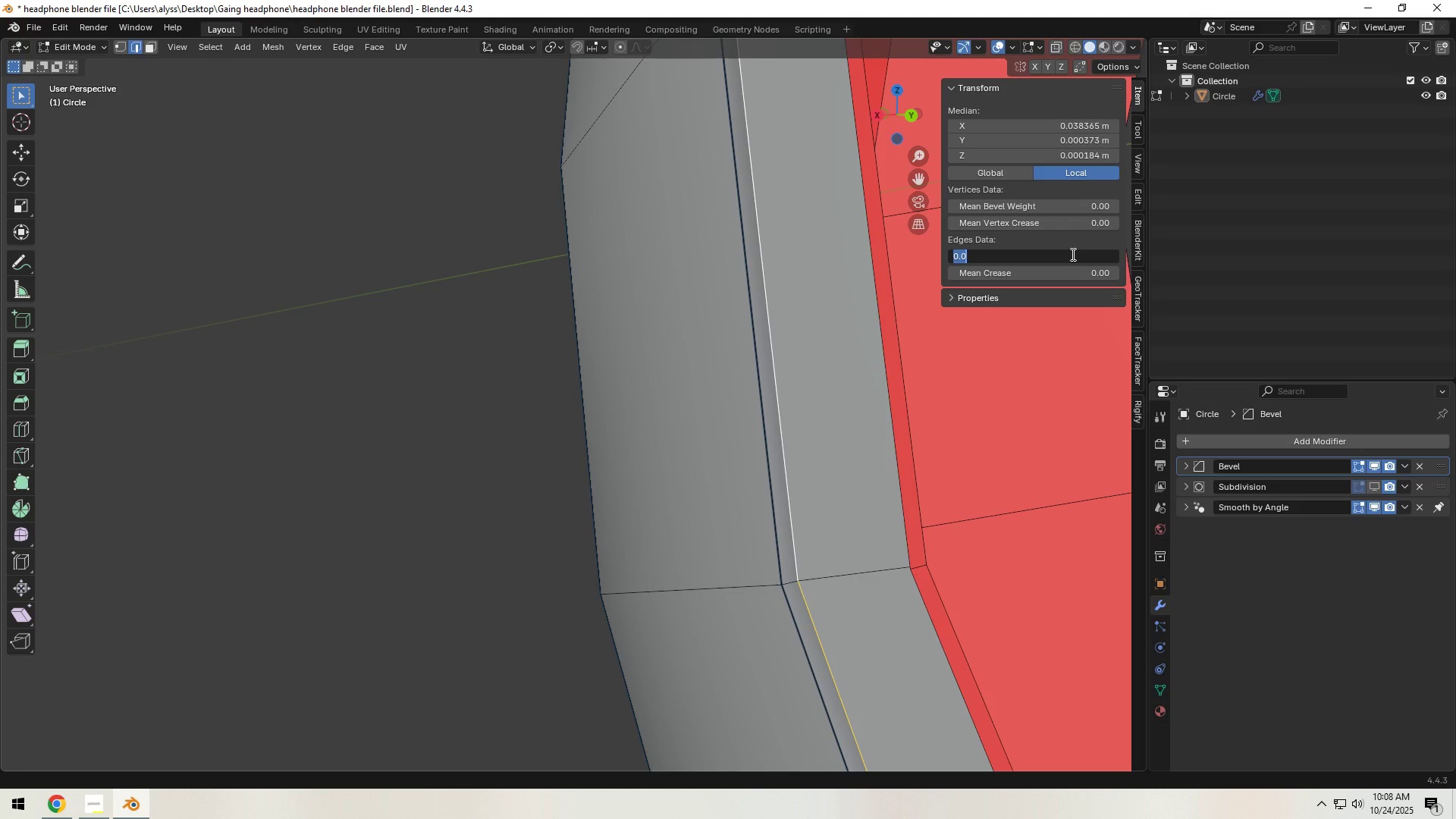 
key(NumpadDecimal)
 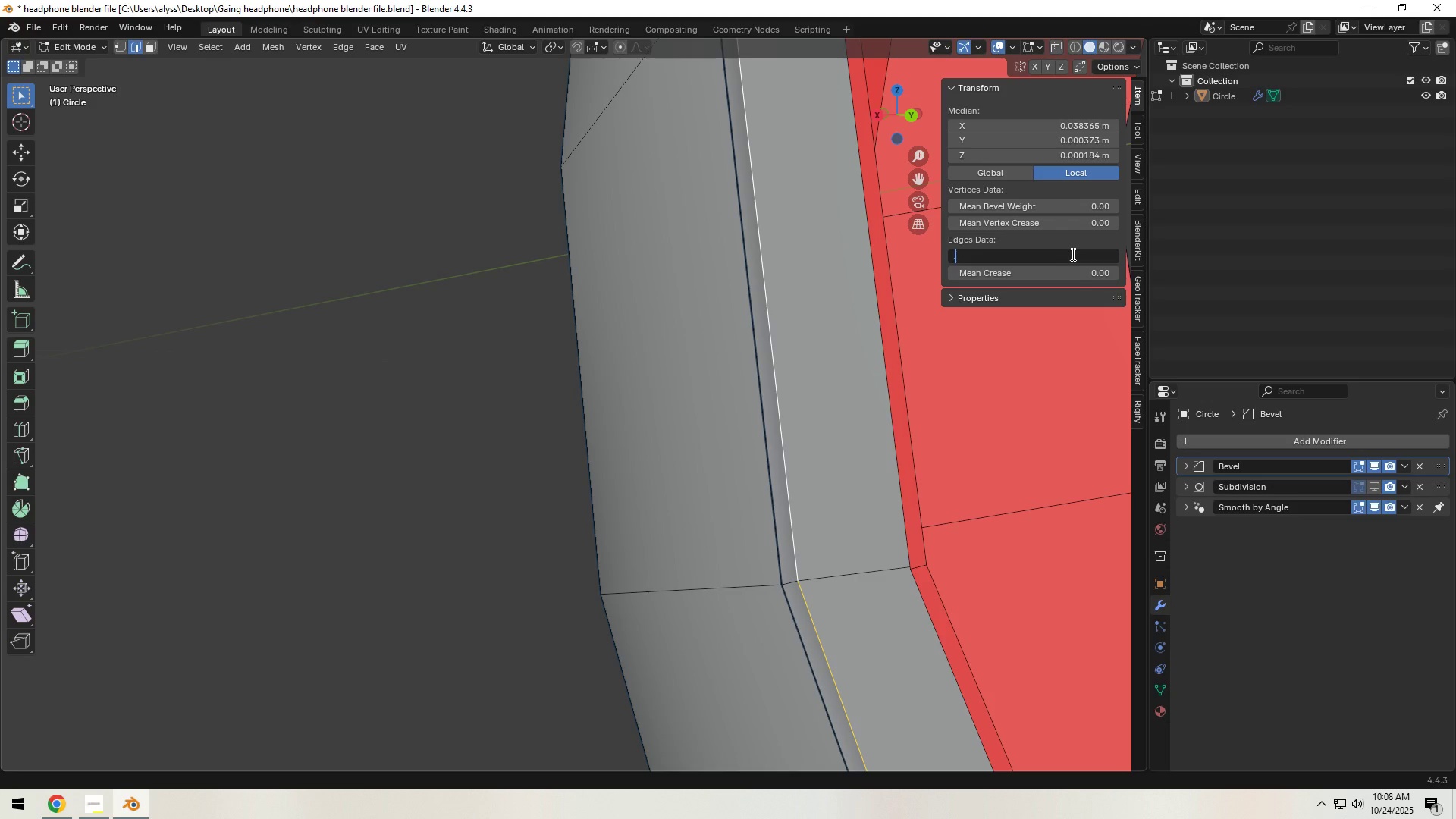 
key(Numpad1)
 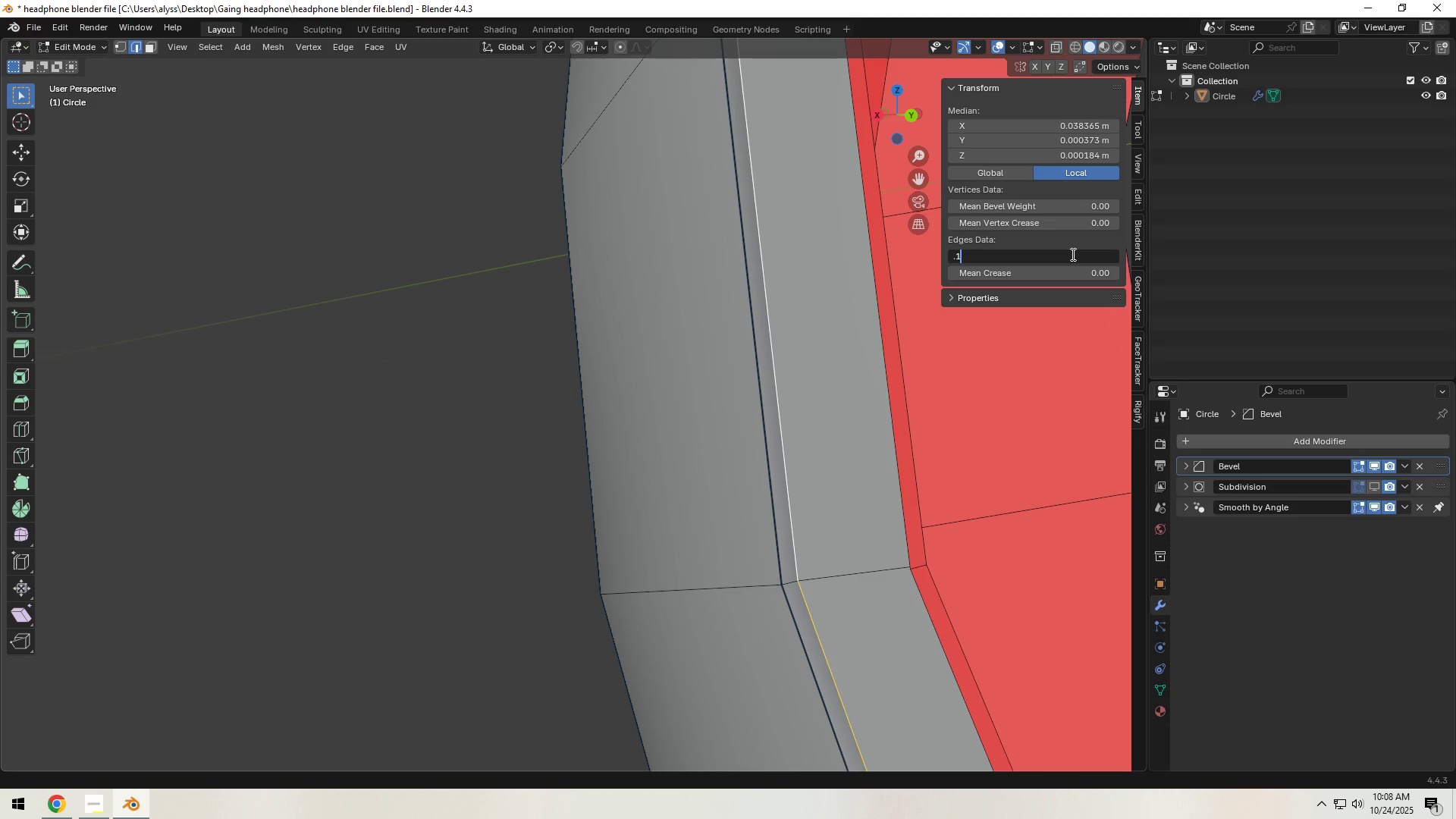 
key(NumpadEnter)
 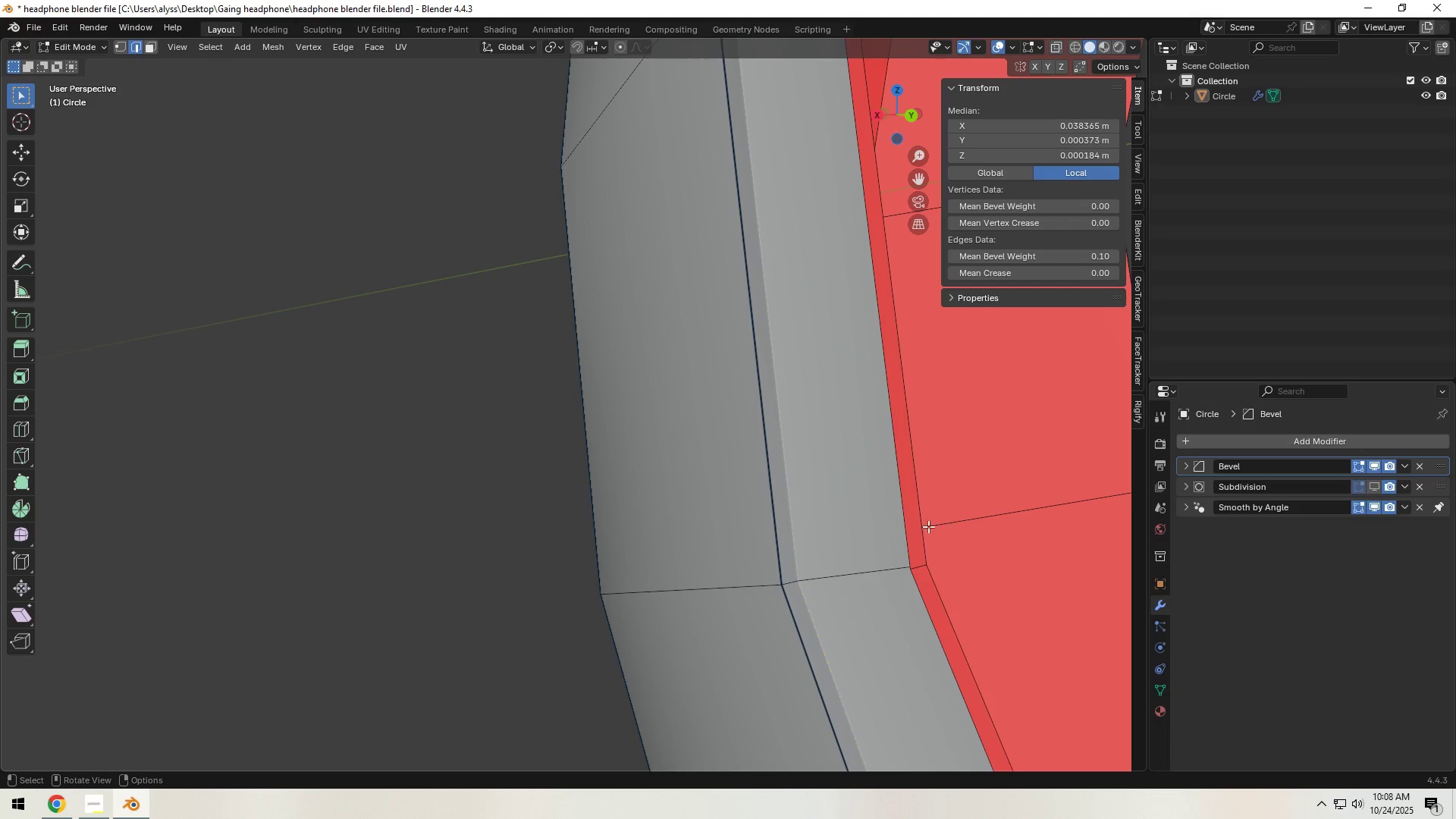 
key(Tab)
 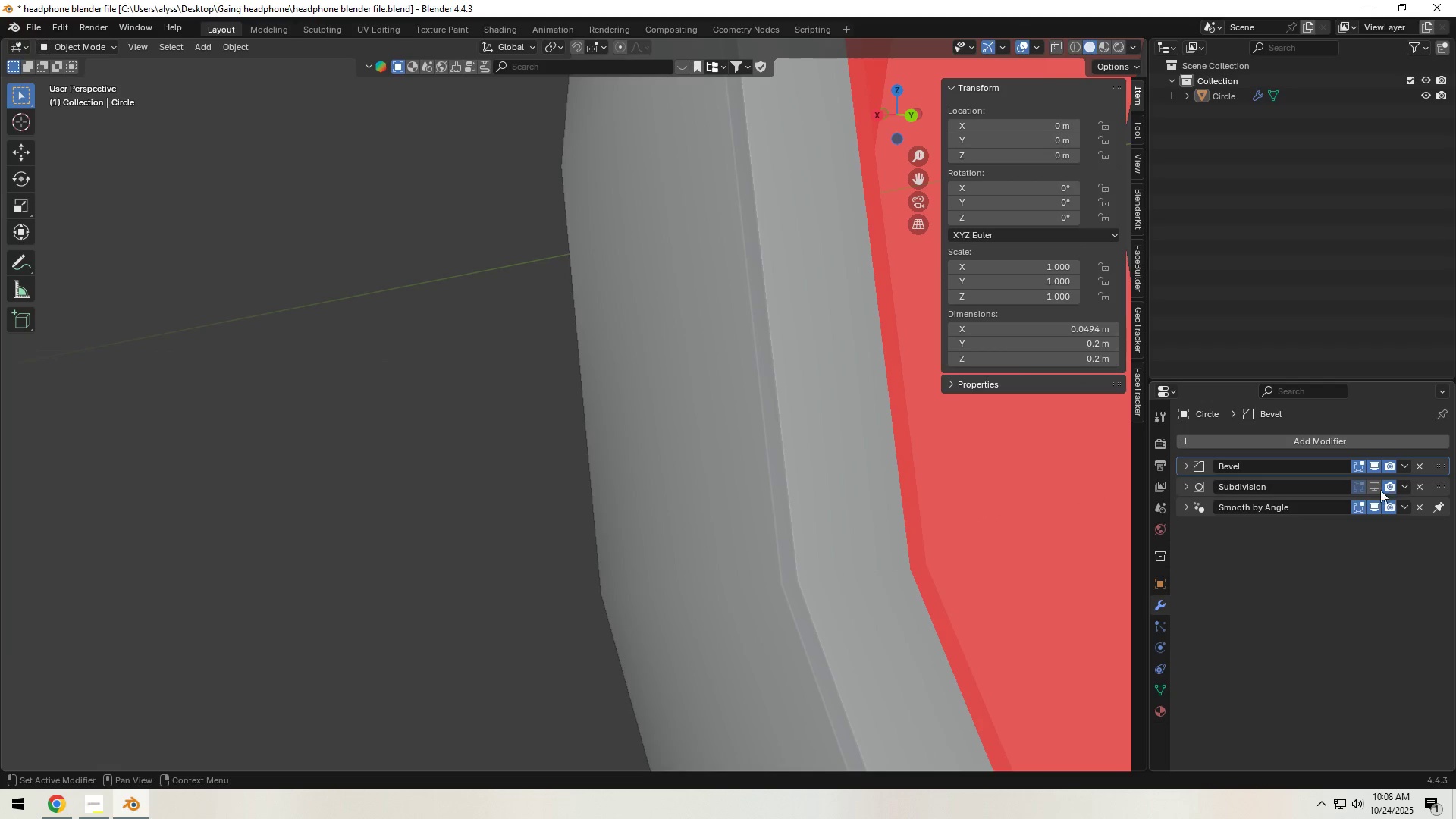 
left_click([1376, 489])
 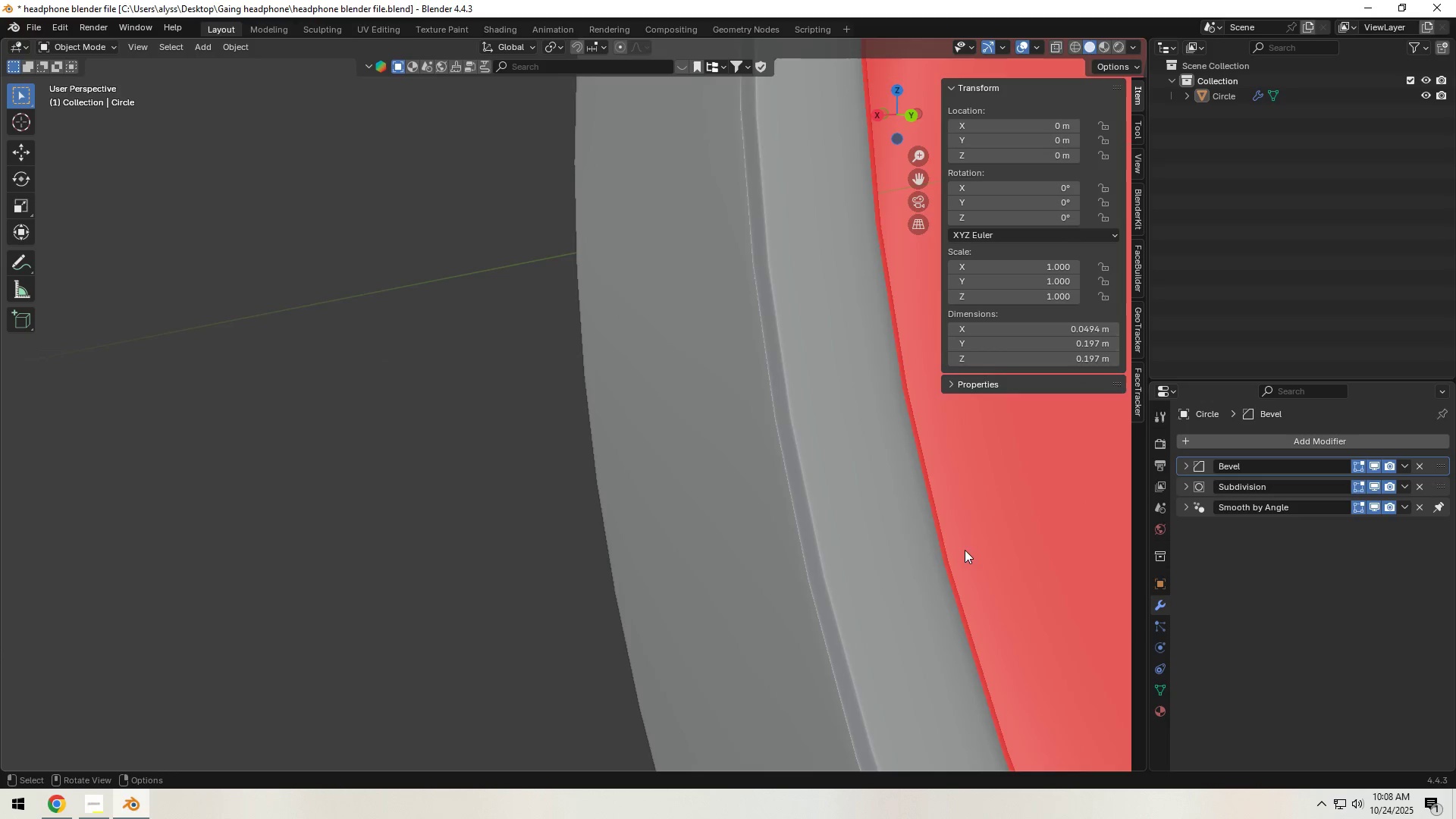 
scroll: coordinate [861, 552], scroll_direction: down, amount: 4.0
 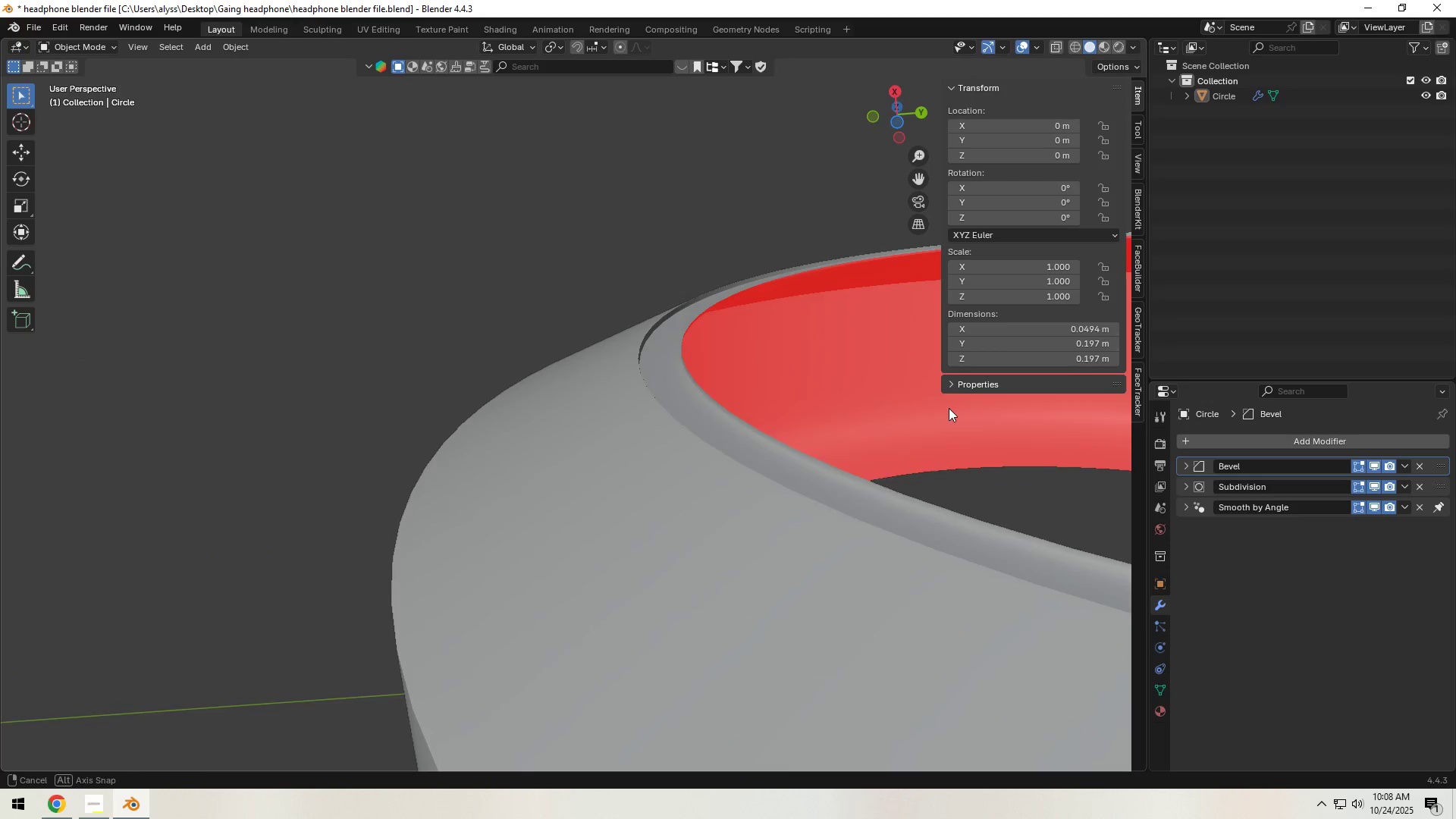 
hold_key(key=ShiftLeft, duration=1.15)
 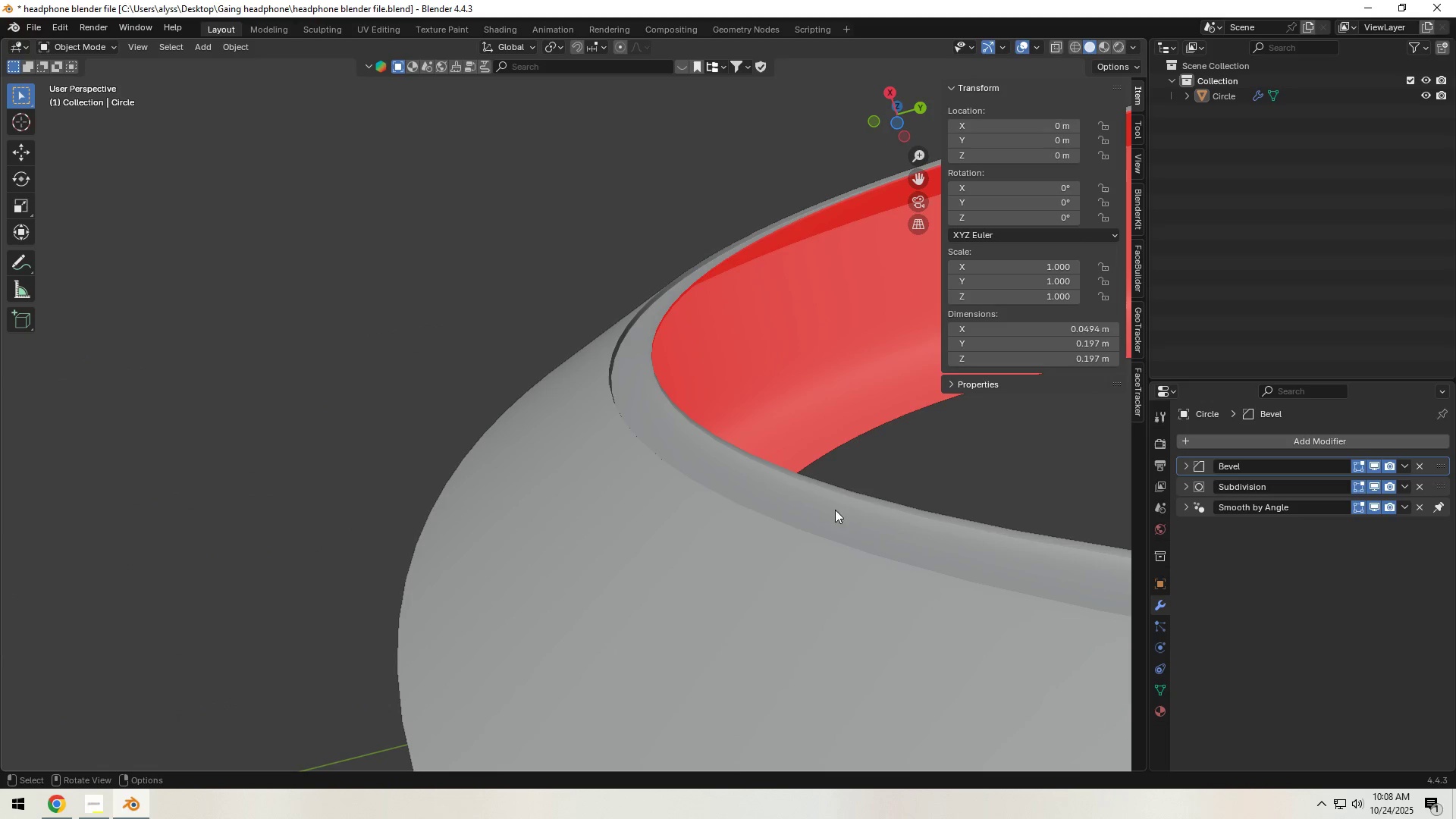 
key(Tab)
 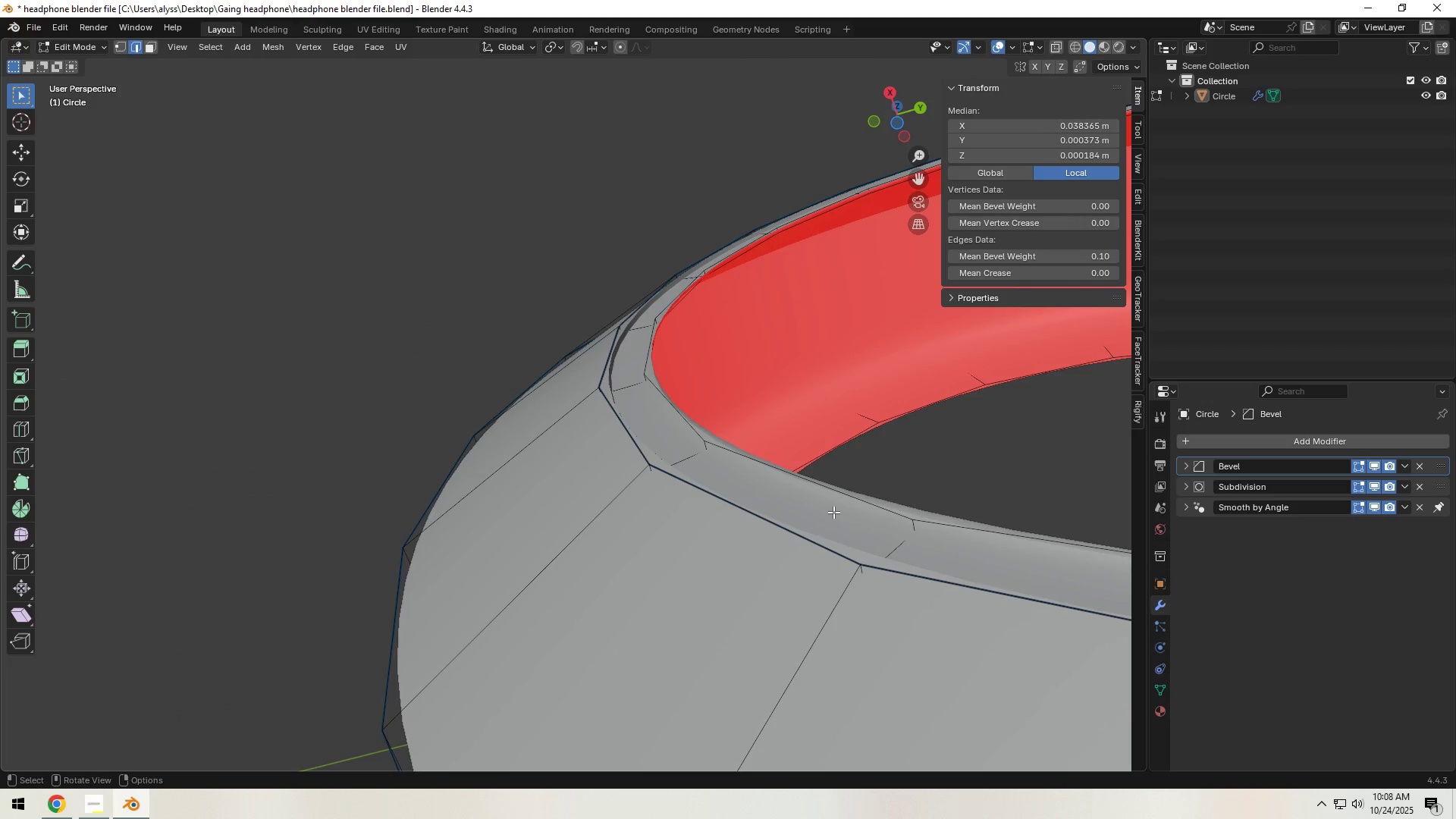 
hold_key(key=ShiftLeft, duration=0.3)
 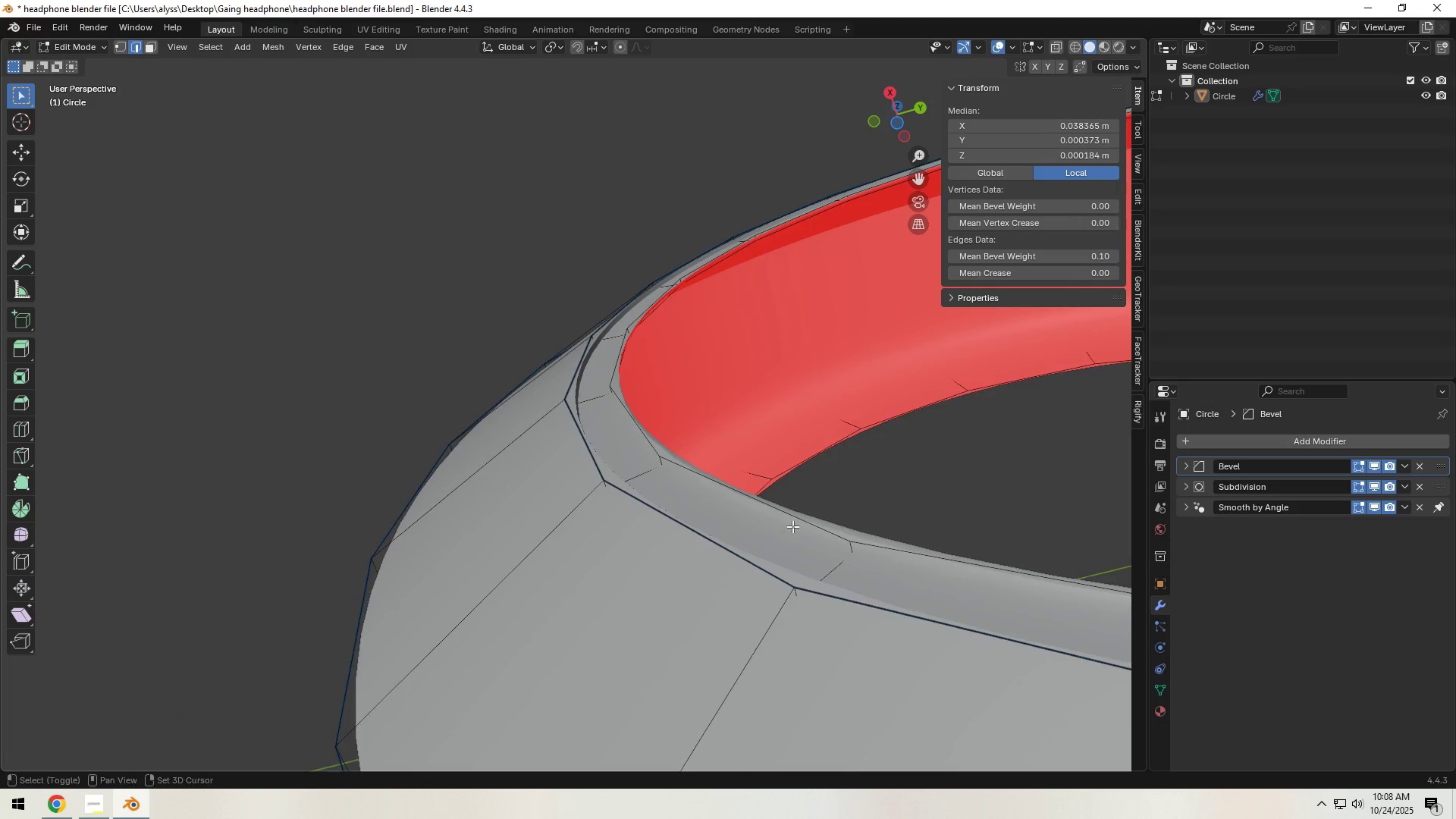 
scroll: coordinate [792, 527], scroll_direction: up, amount: 1.0
 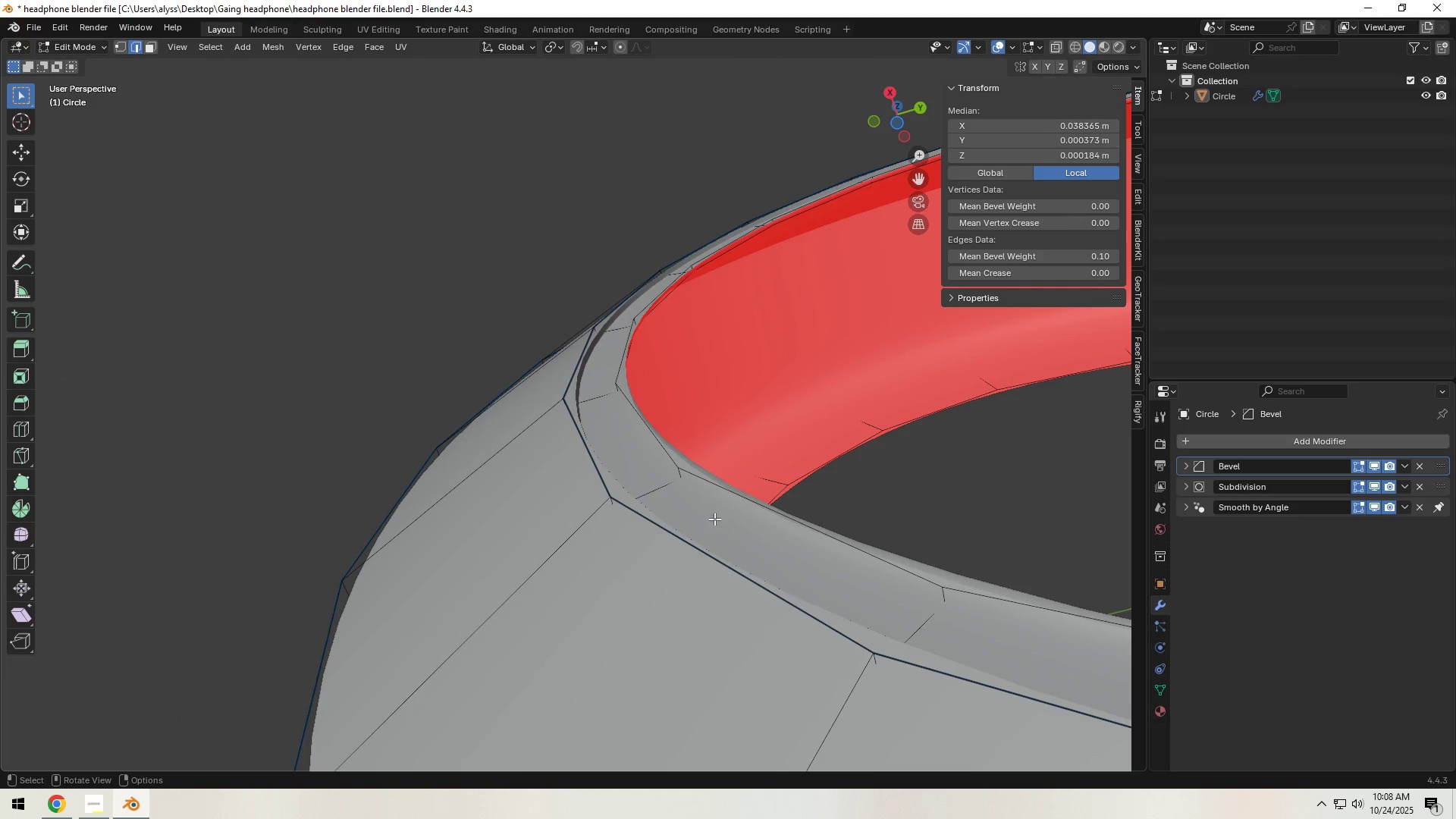 
hold_key(key=AltLeft, duration=0.55)
left_click([700, 499])
 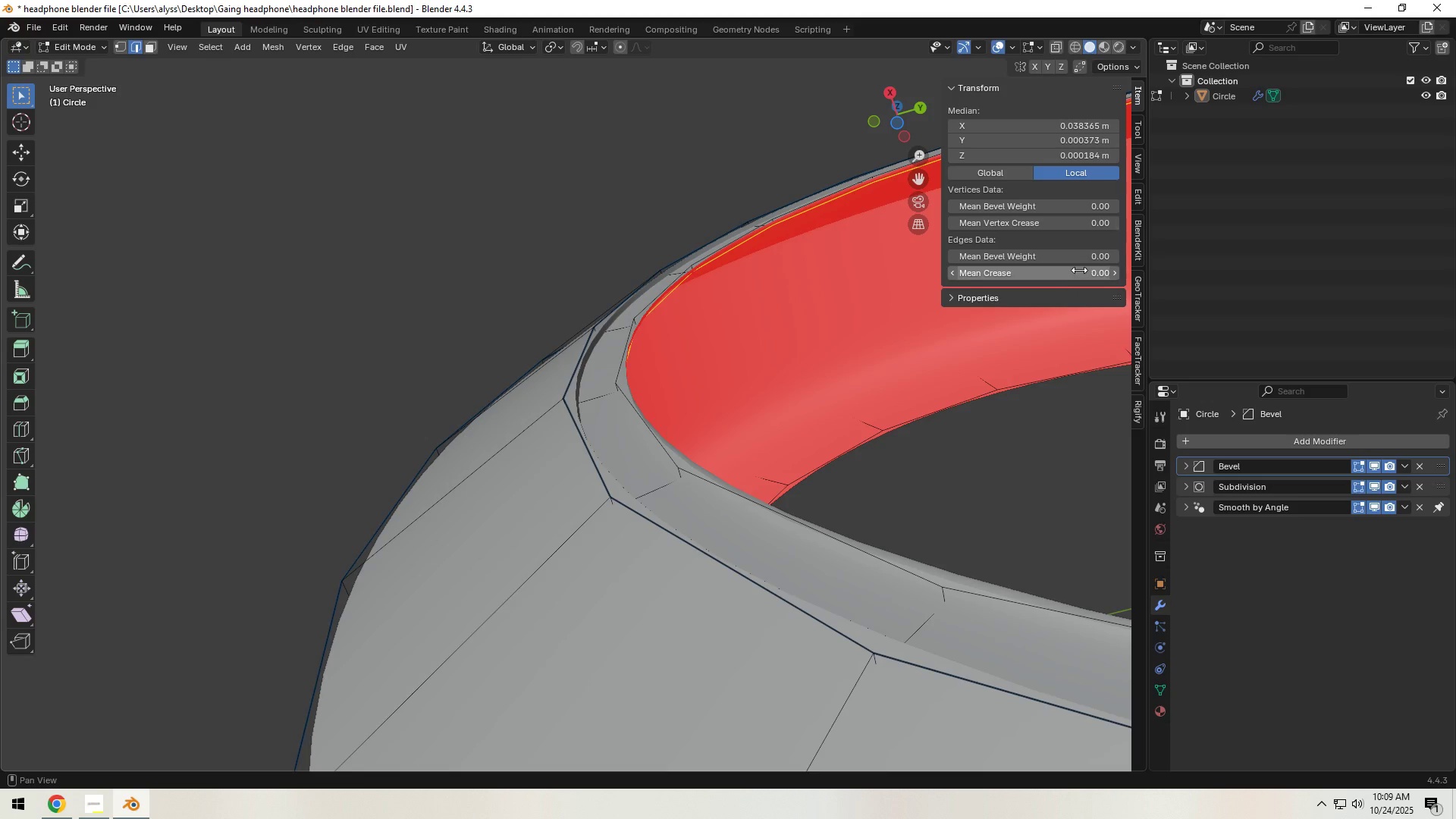 
left_click([1081, 260])
 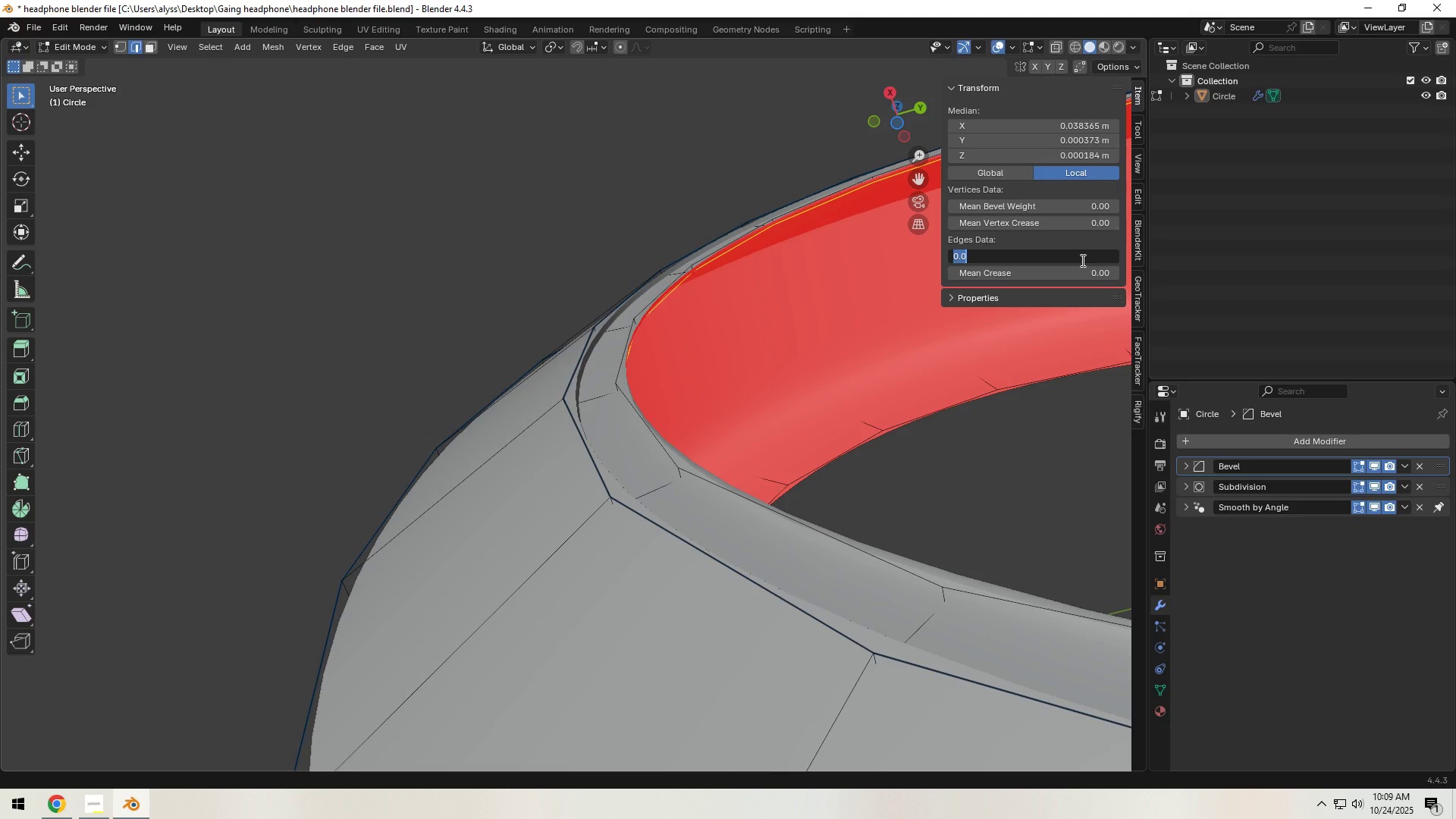 
key(NumpadDecimal)
 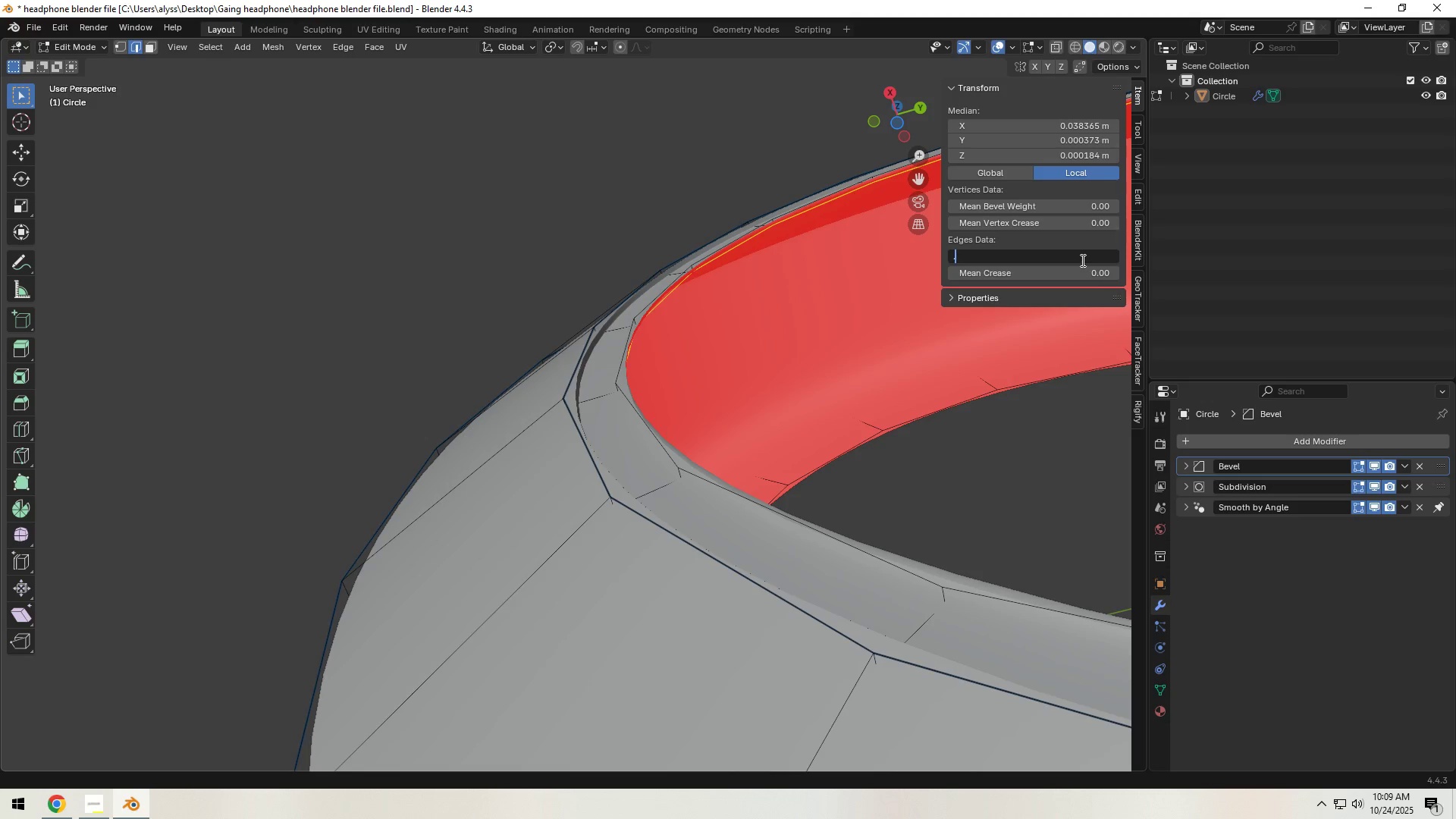 
key(Numpad1)
 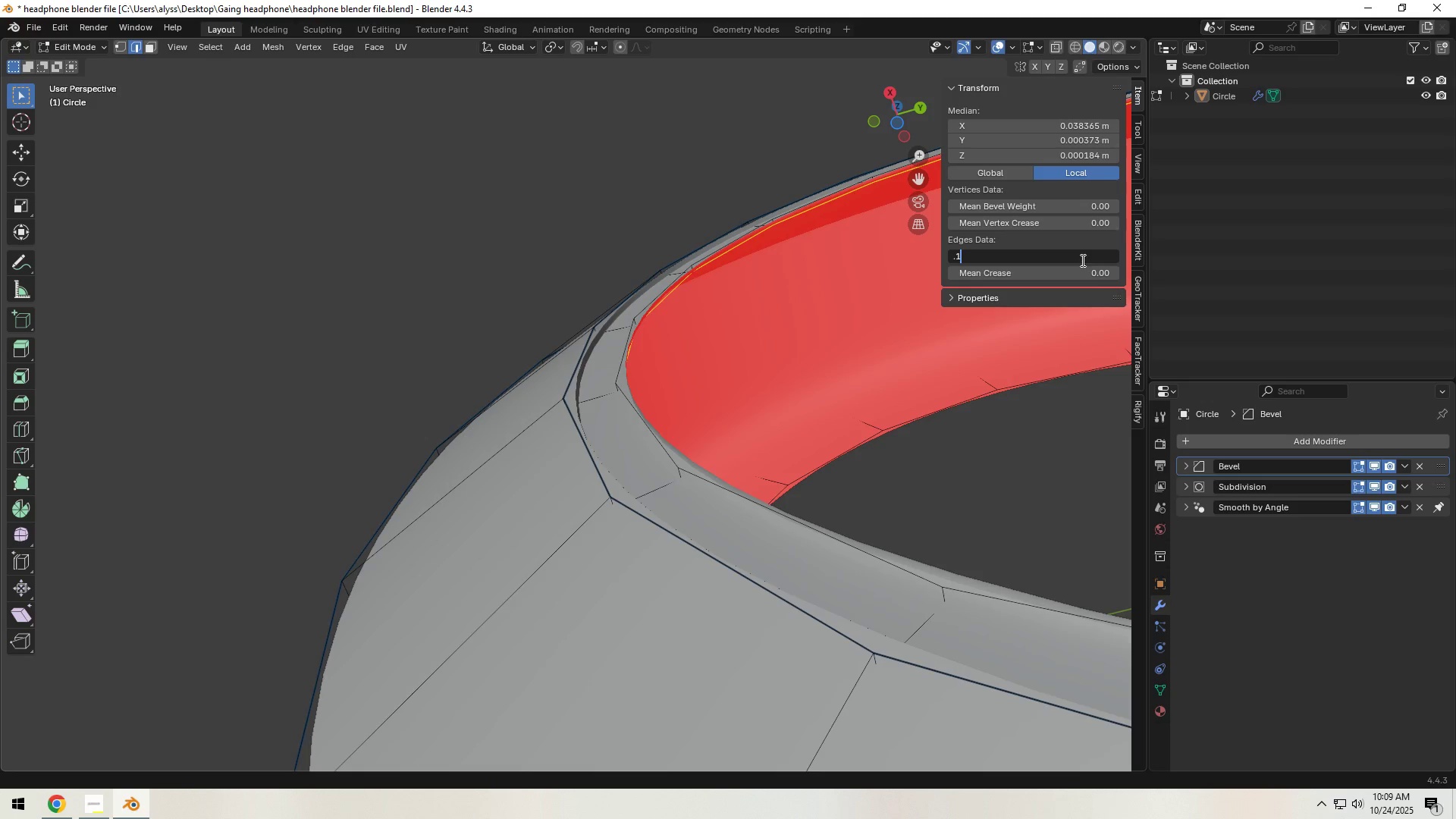 
key(NumpadEnter)
 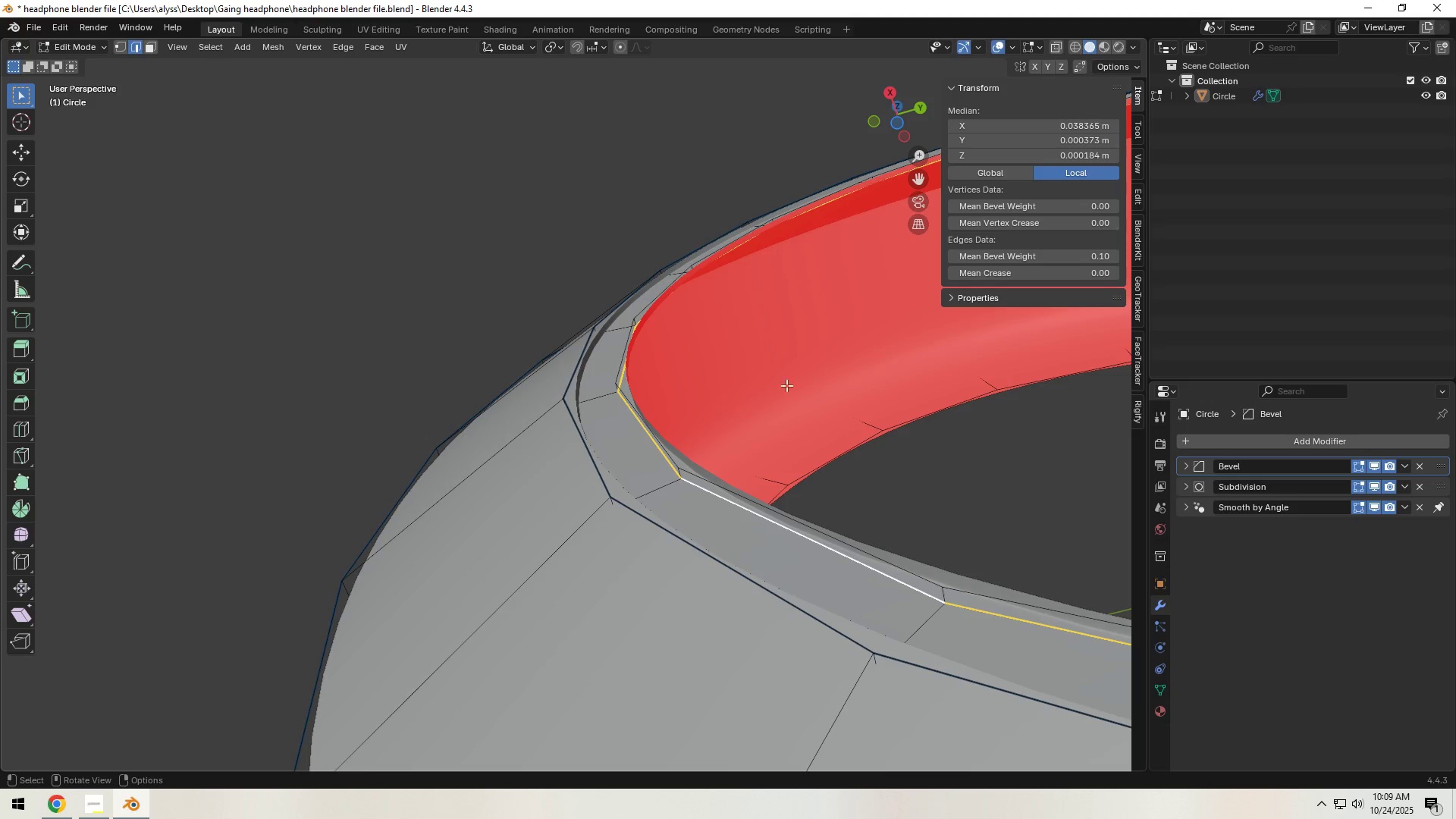 
key(Tab)
 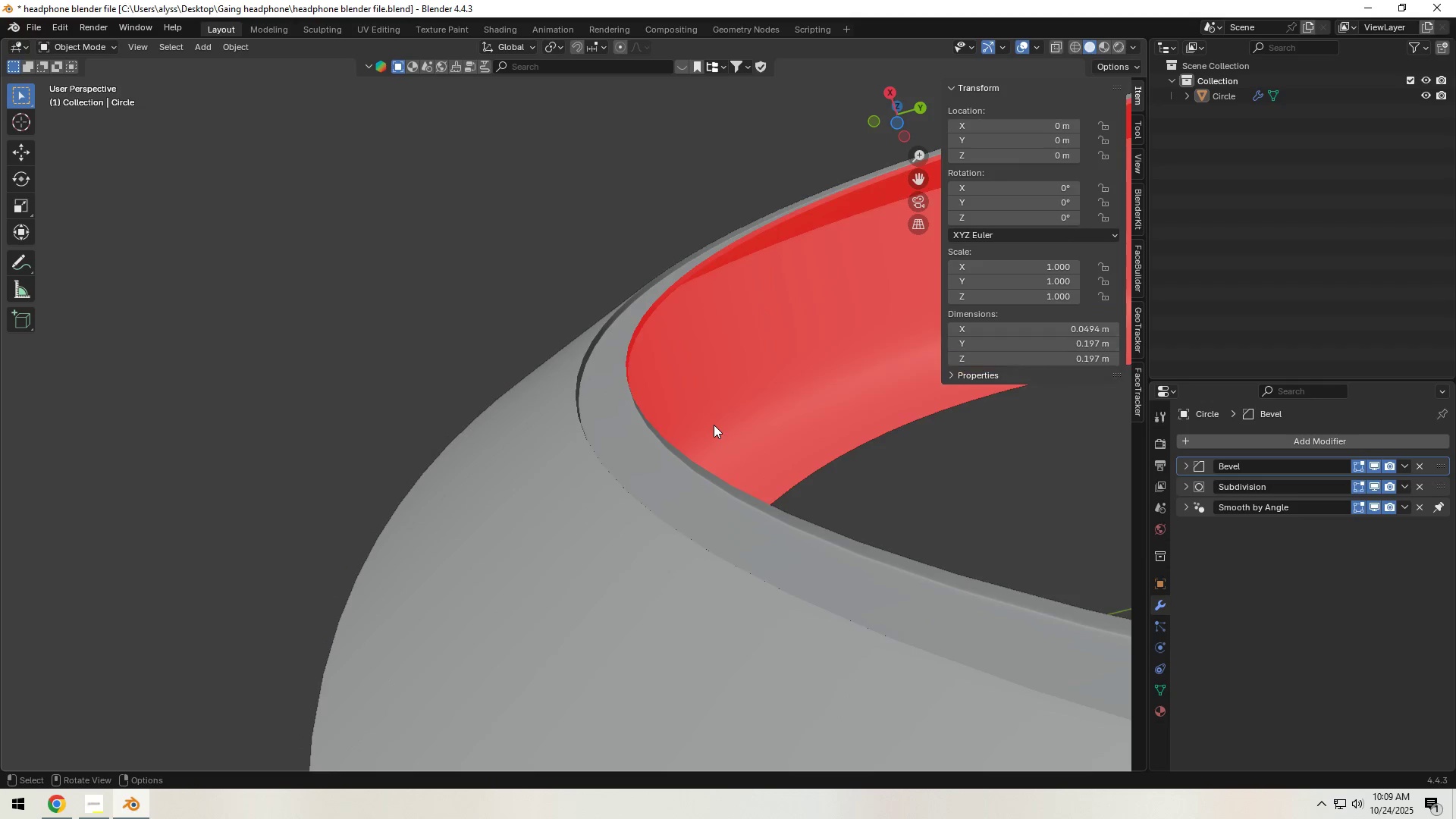 
scroll: coordinate [794, 572], scroll_direction: down, amount: 10.0
 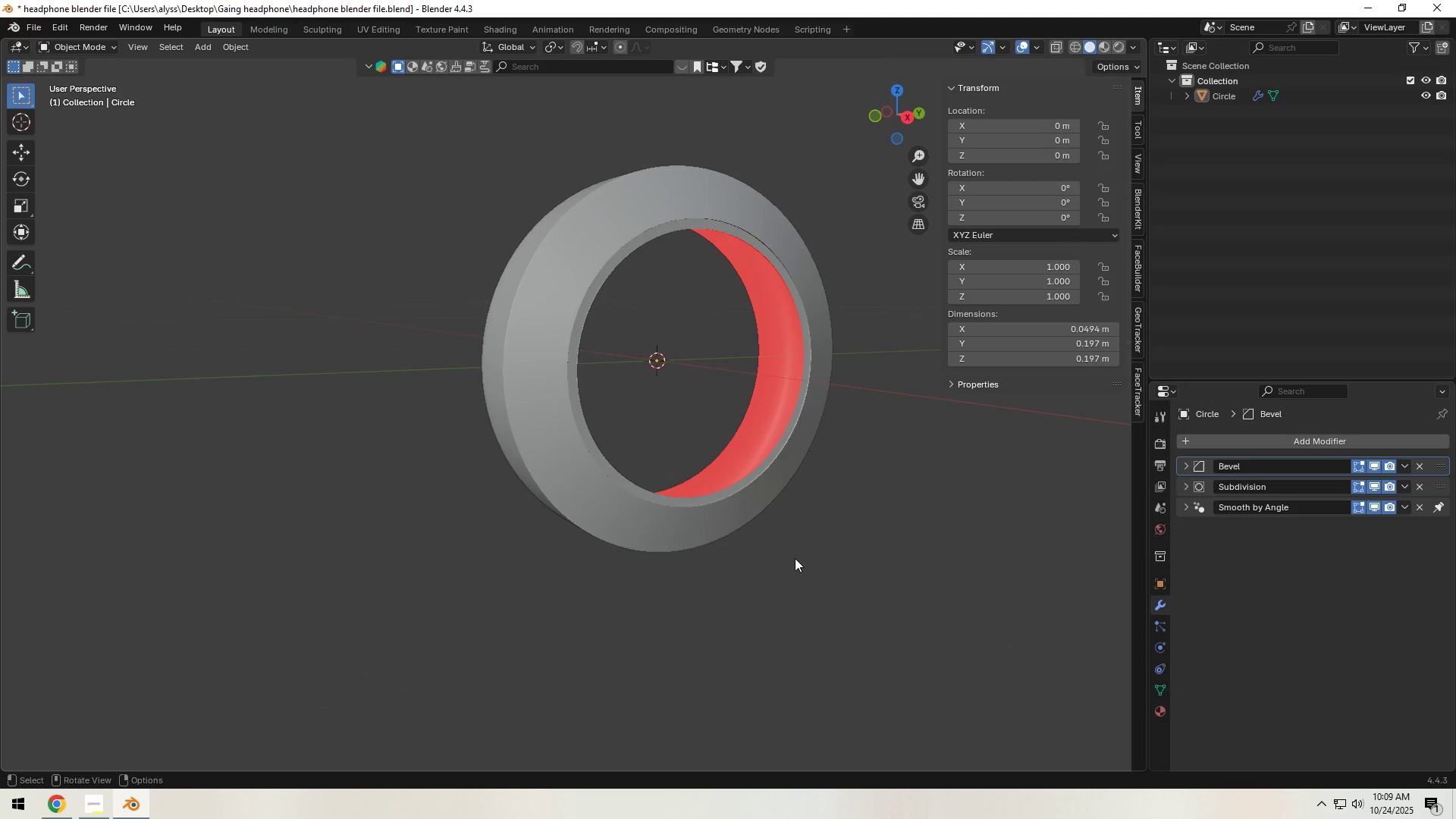 
hold_key(key=ShiftLeft, duration=0.36)
 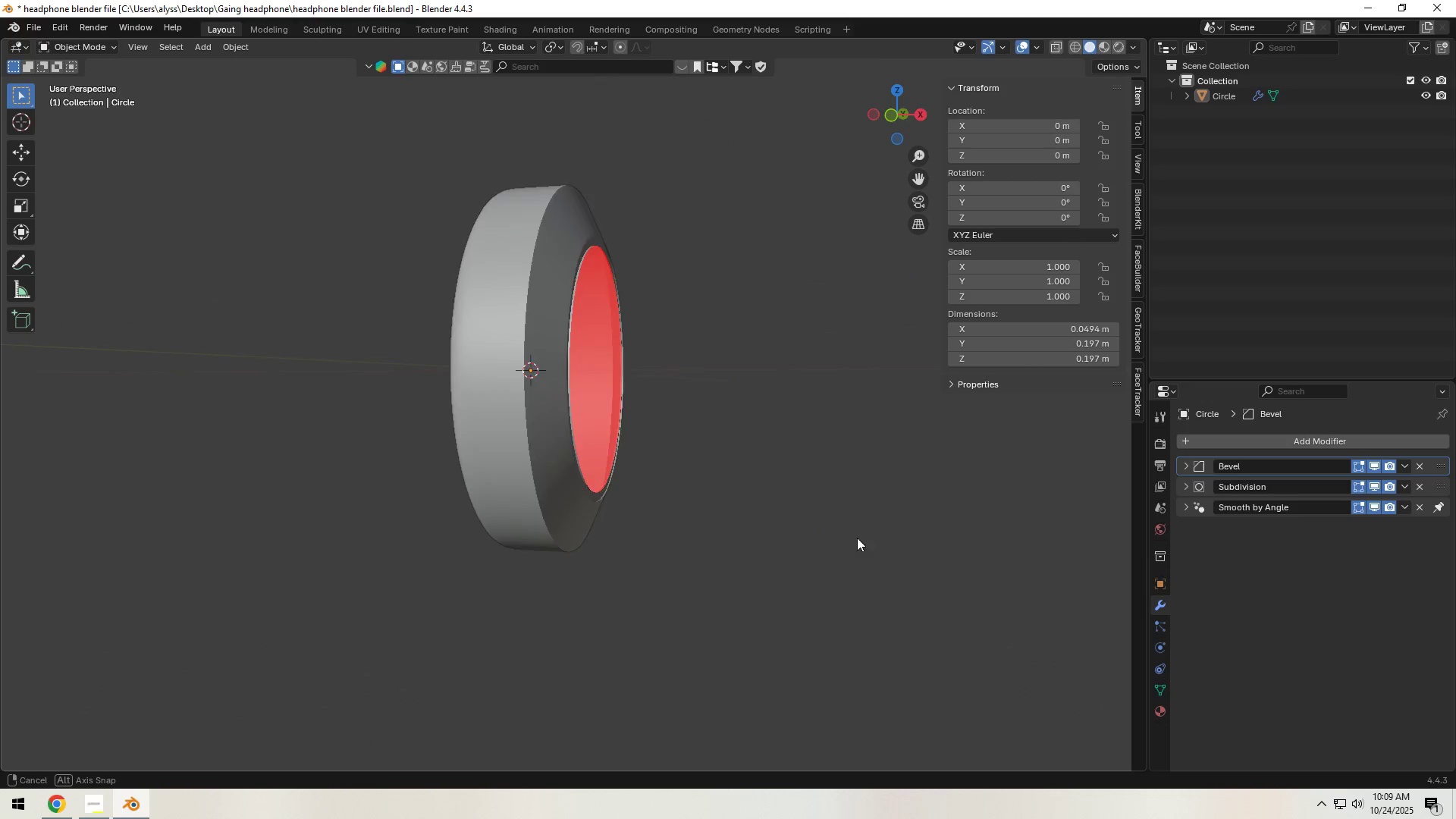 
hold_key(key=ShiftLeft, duration=0.6)
 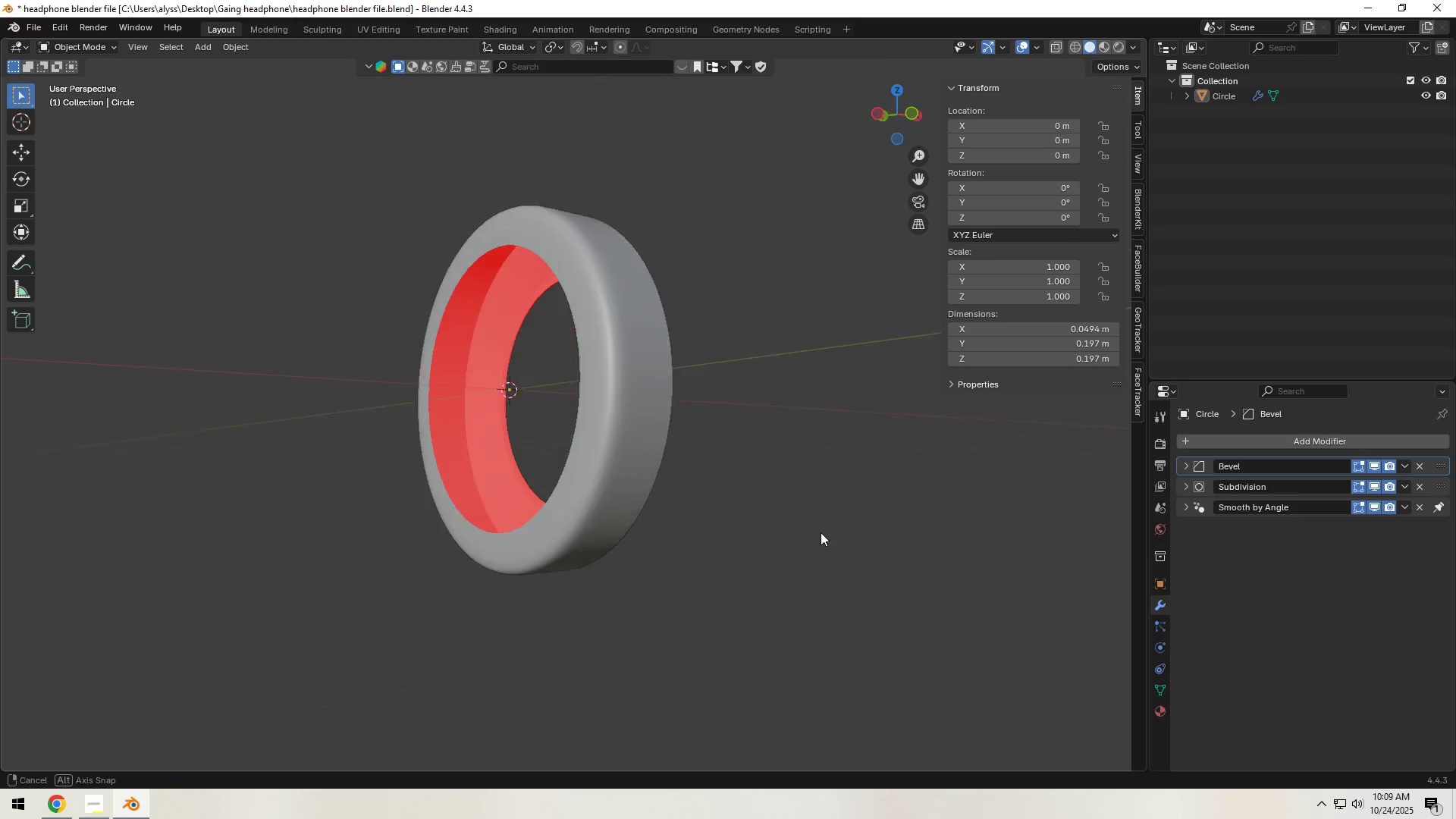 
scroll: coordinate [739, 538], scroll_direction: up, amount: 4.0
 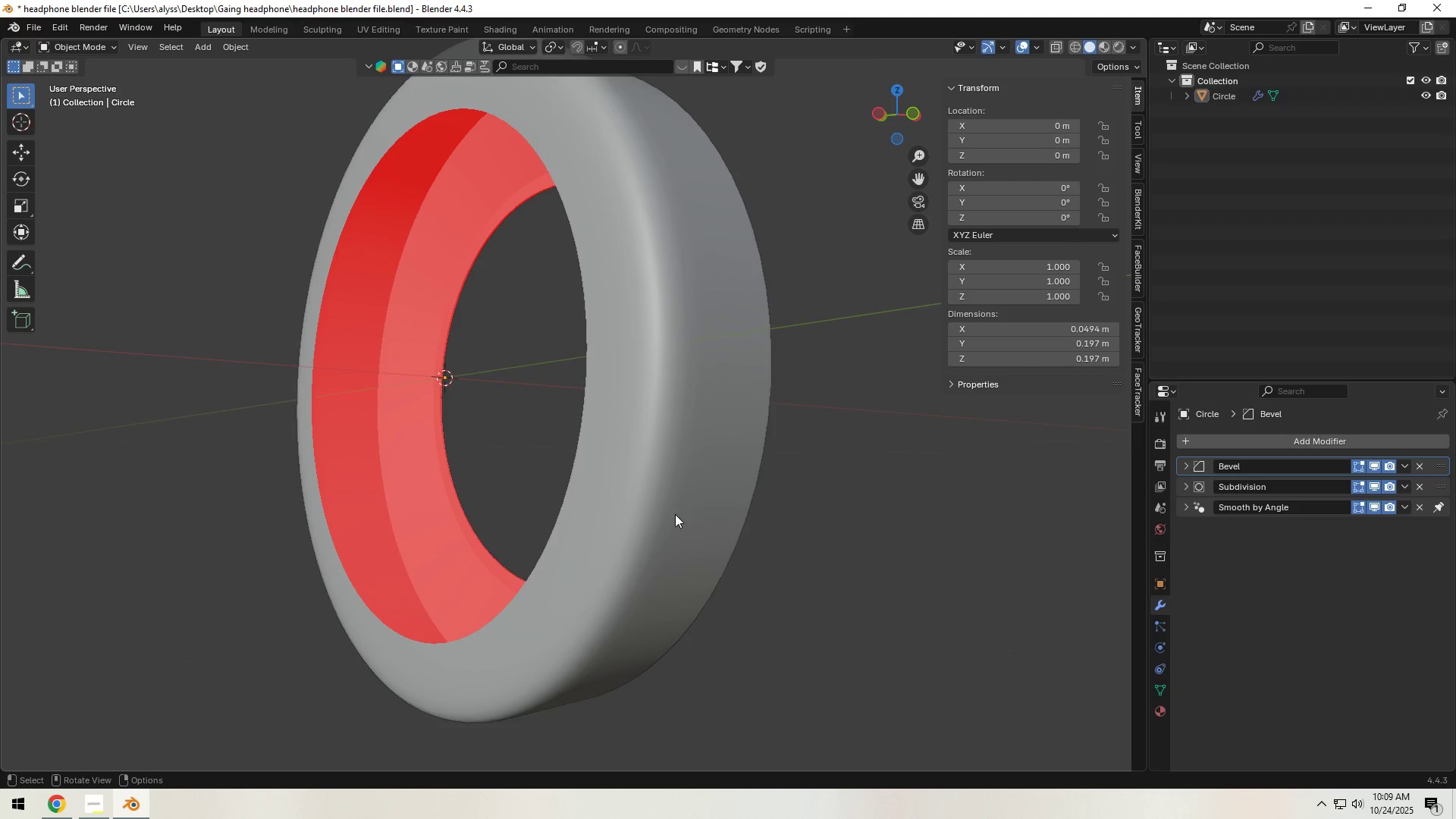 
left_click([671, 510])
 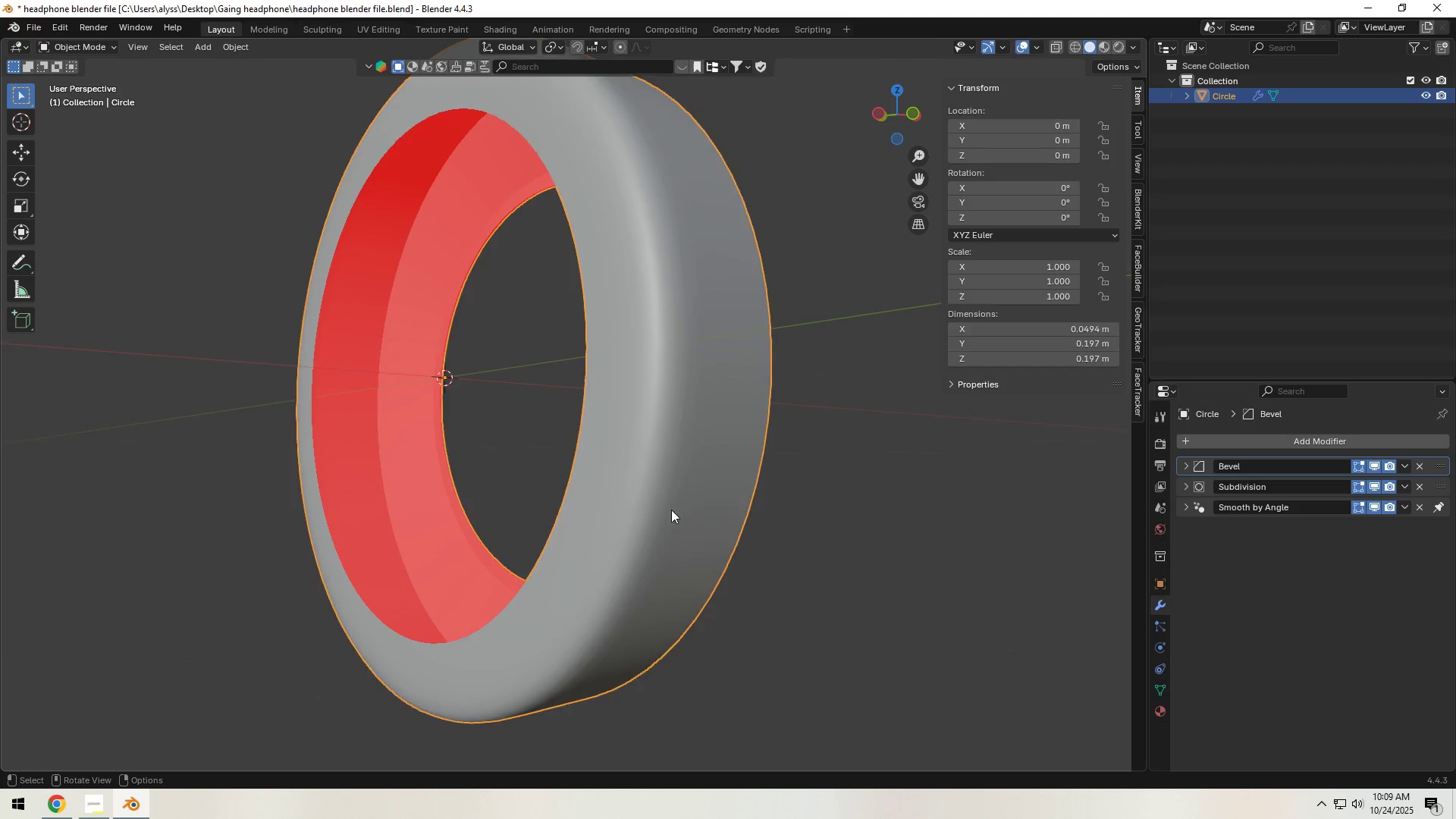 
key(Tab)
 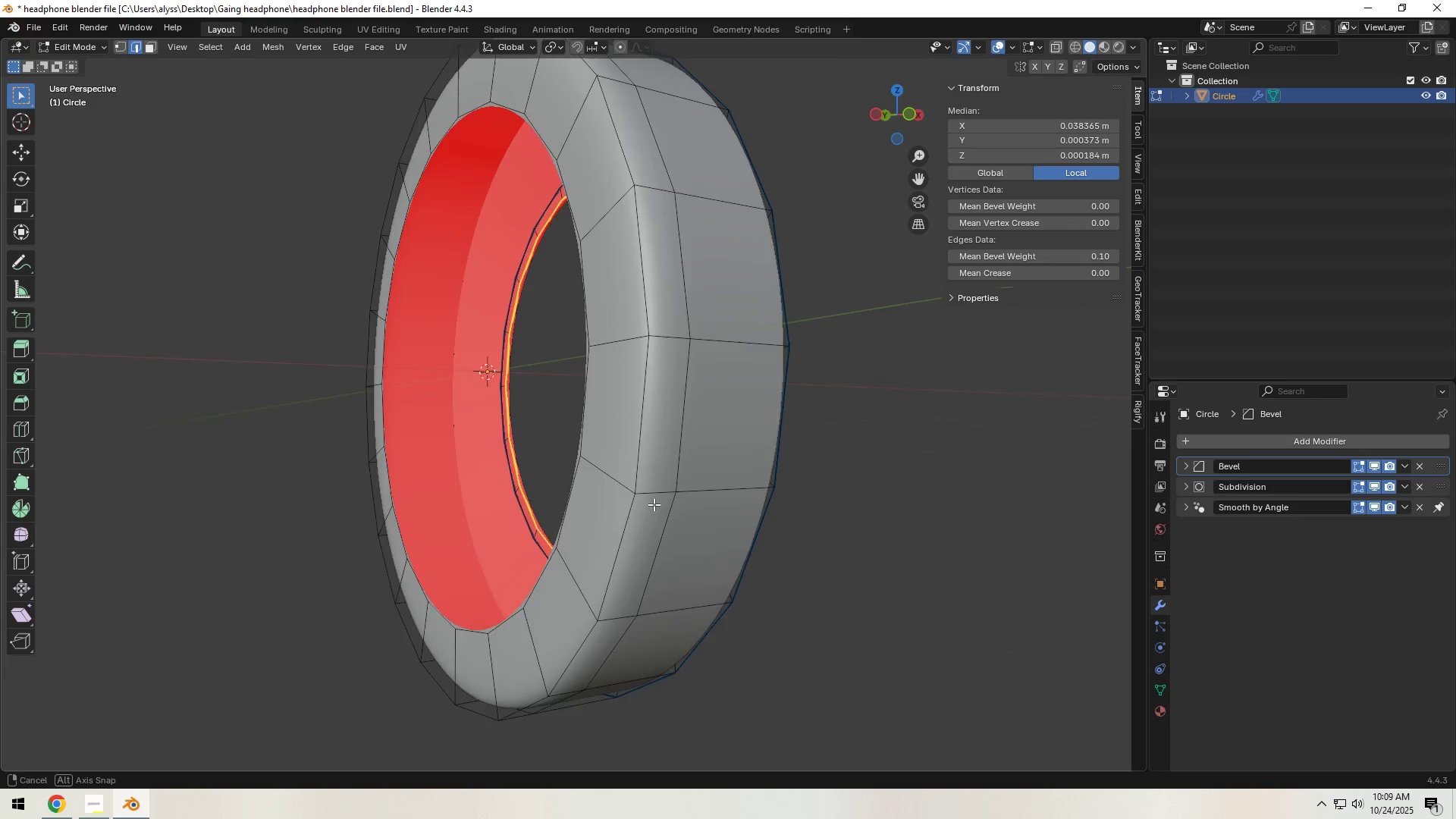 
scroll: coordinate [645, 505], scroll_direction: up, amount: 2.0
 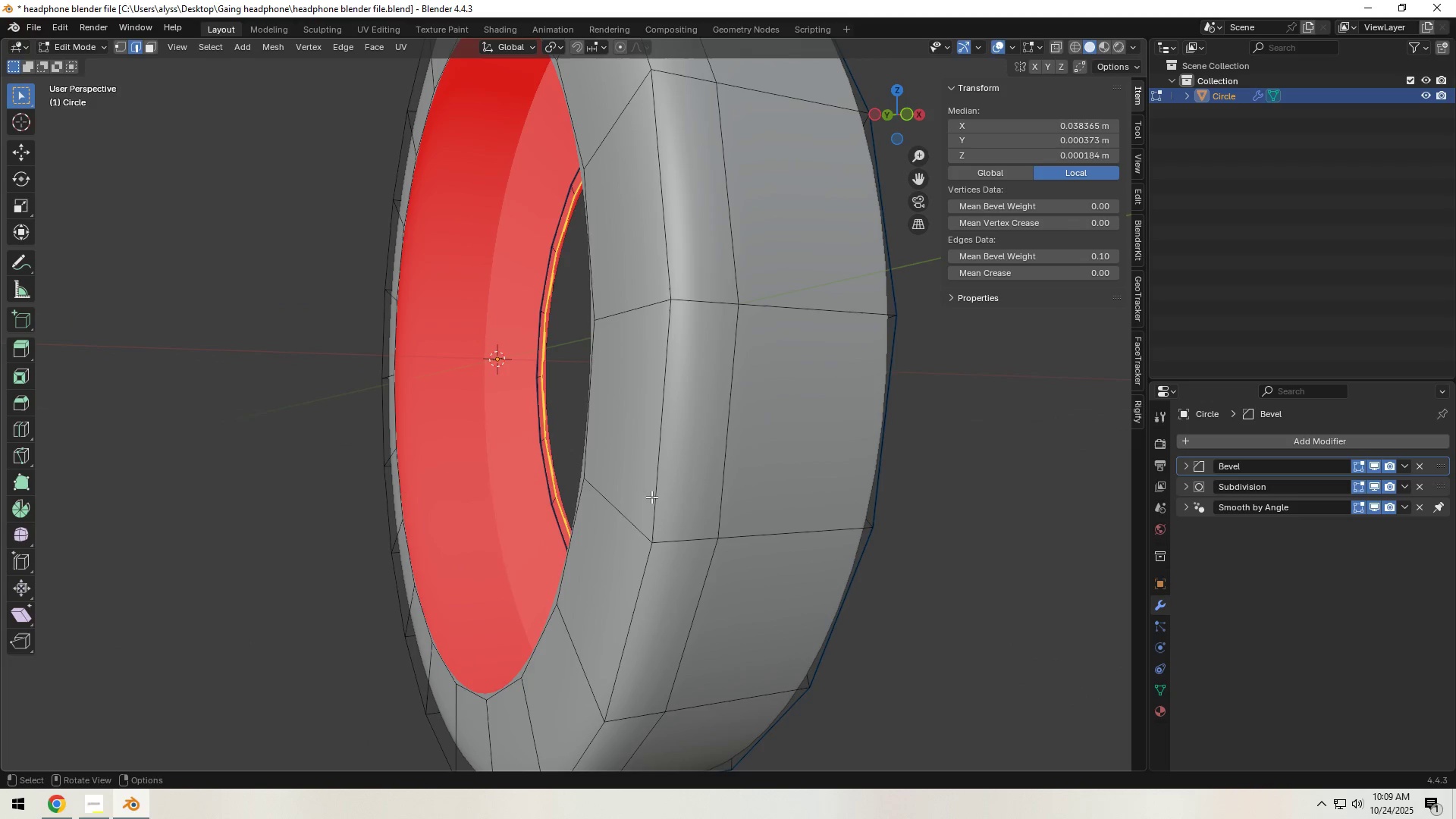 
hold_key(key=AltLeft, duration=0.73)
left_click([655, 492])
 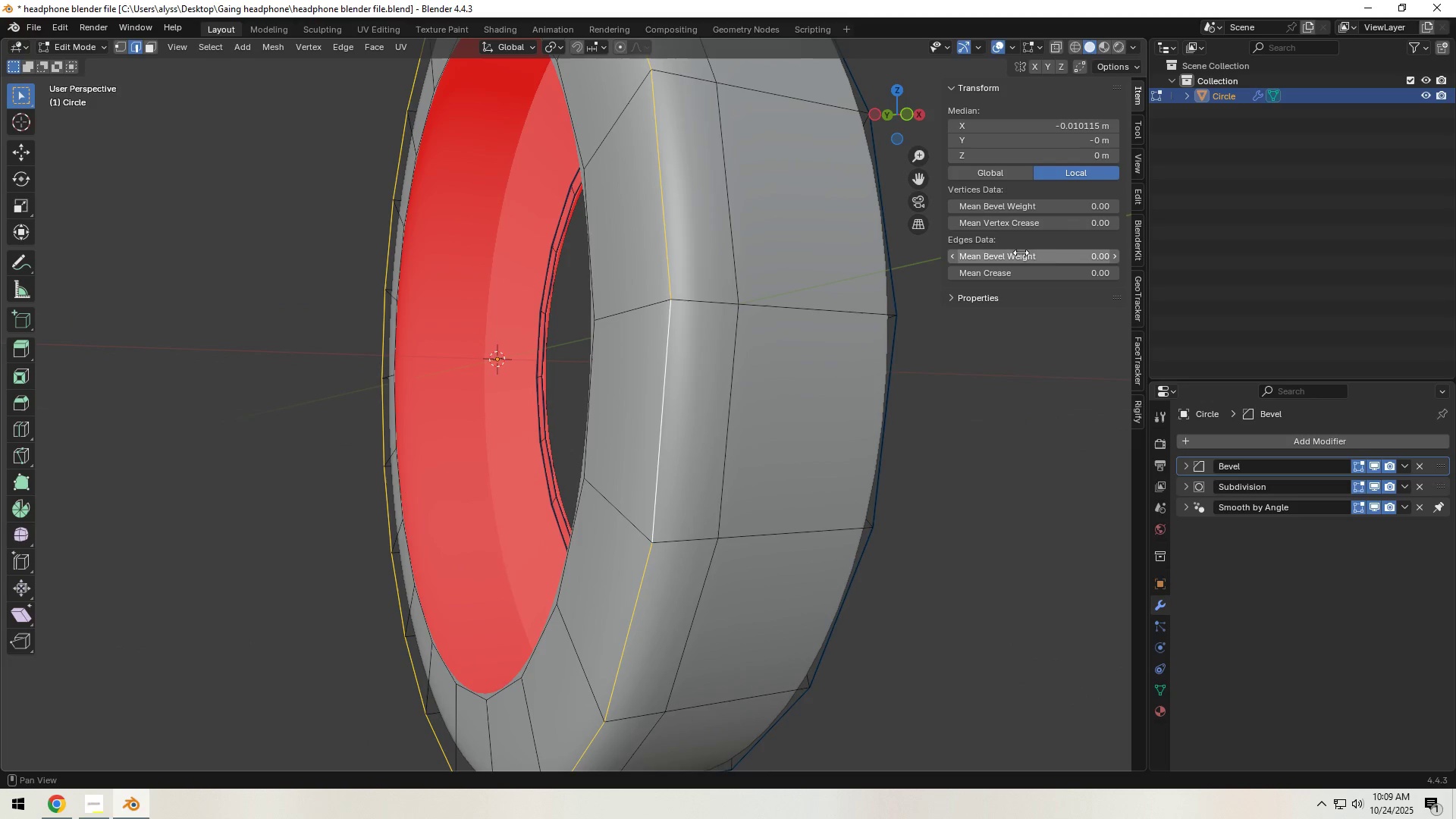 
left_click([1059, 253])
 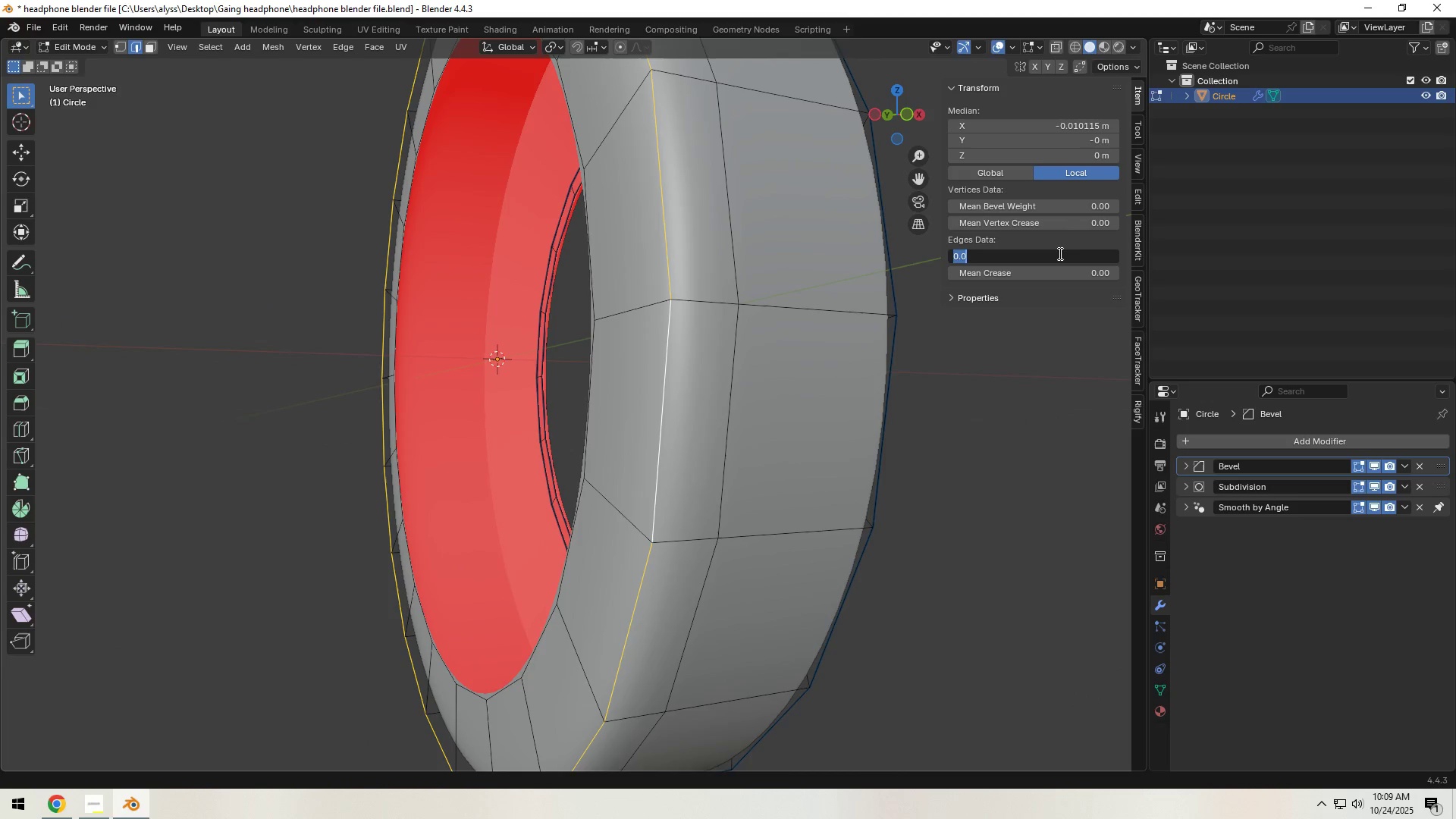 
key(NumpadDecimal)
 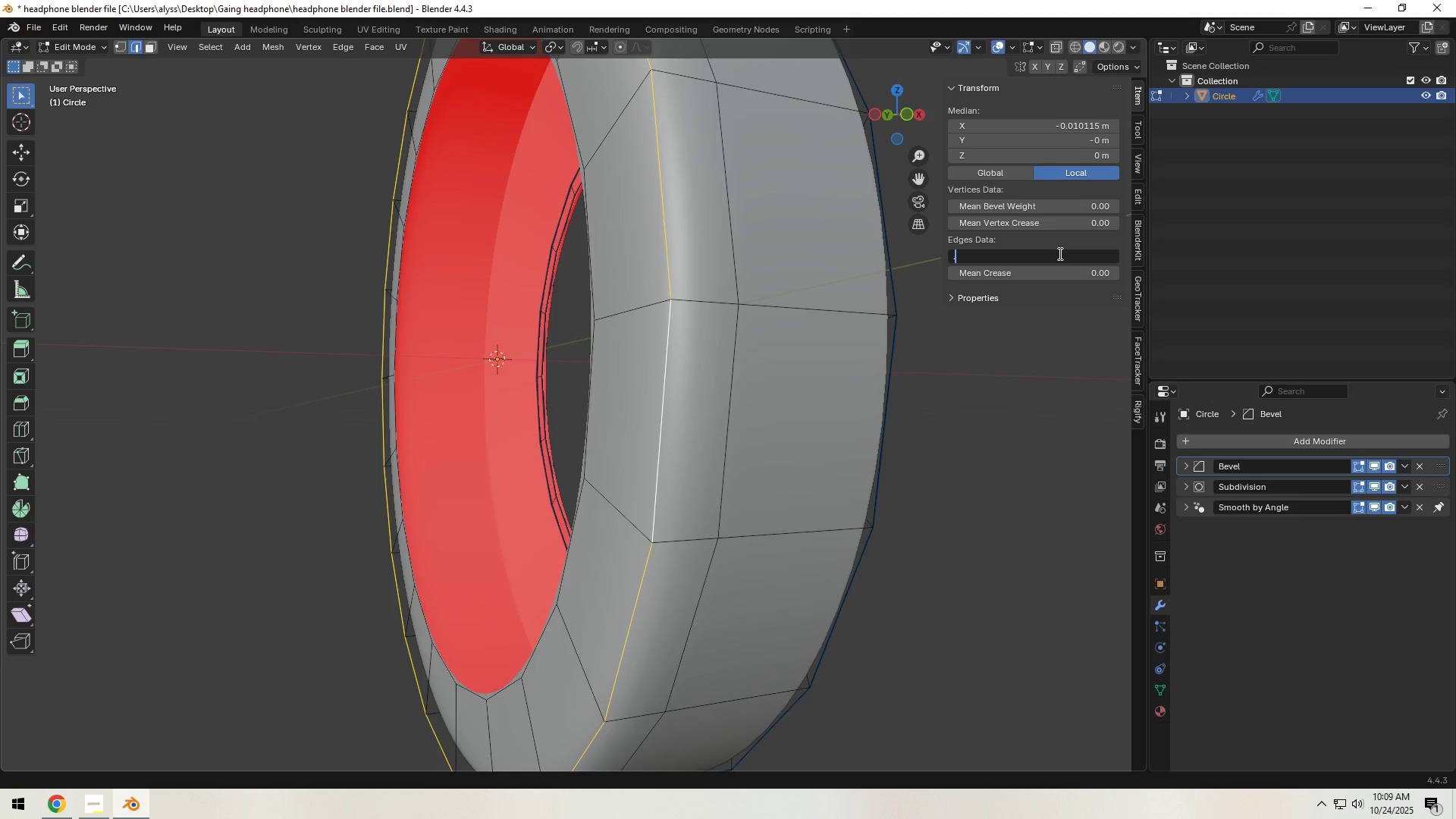 
key(Numpad1)
 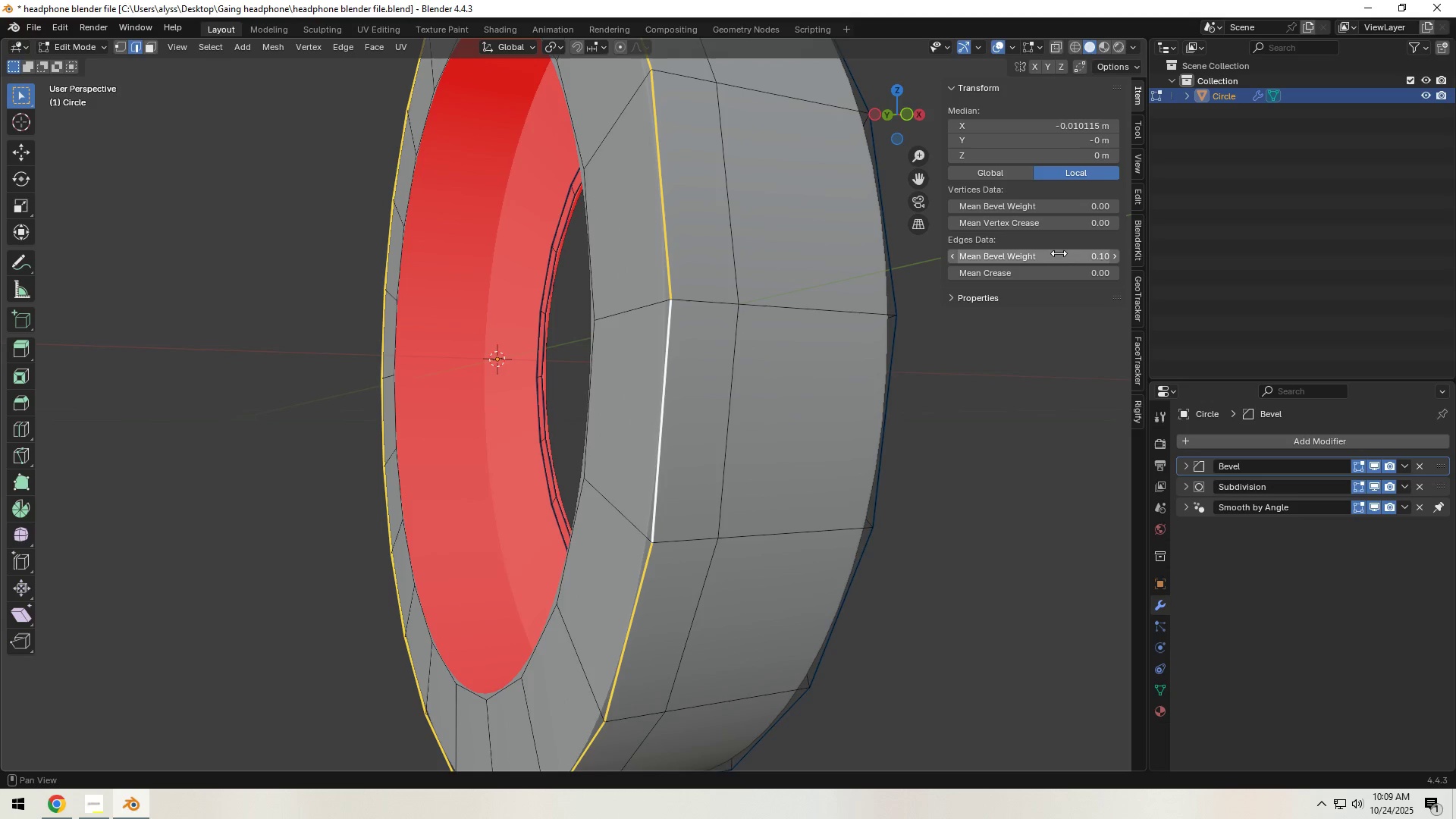 
key(NumpadEnter)
 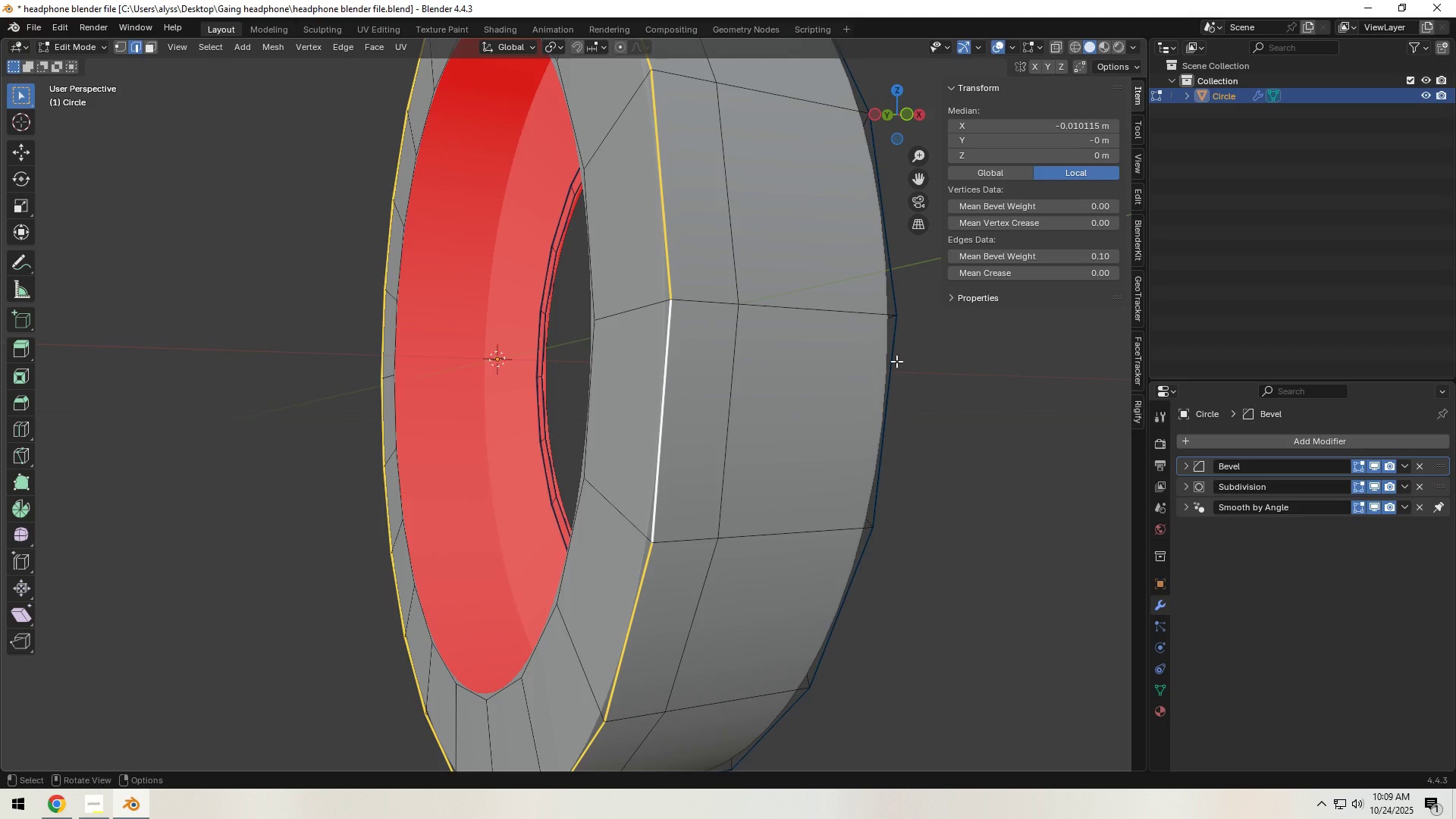 
scroll: coordinate [815, 397], scroll_direction: down, amount: 5.0
 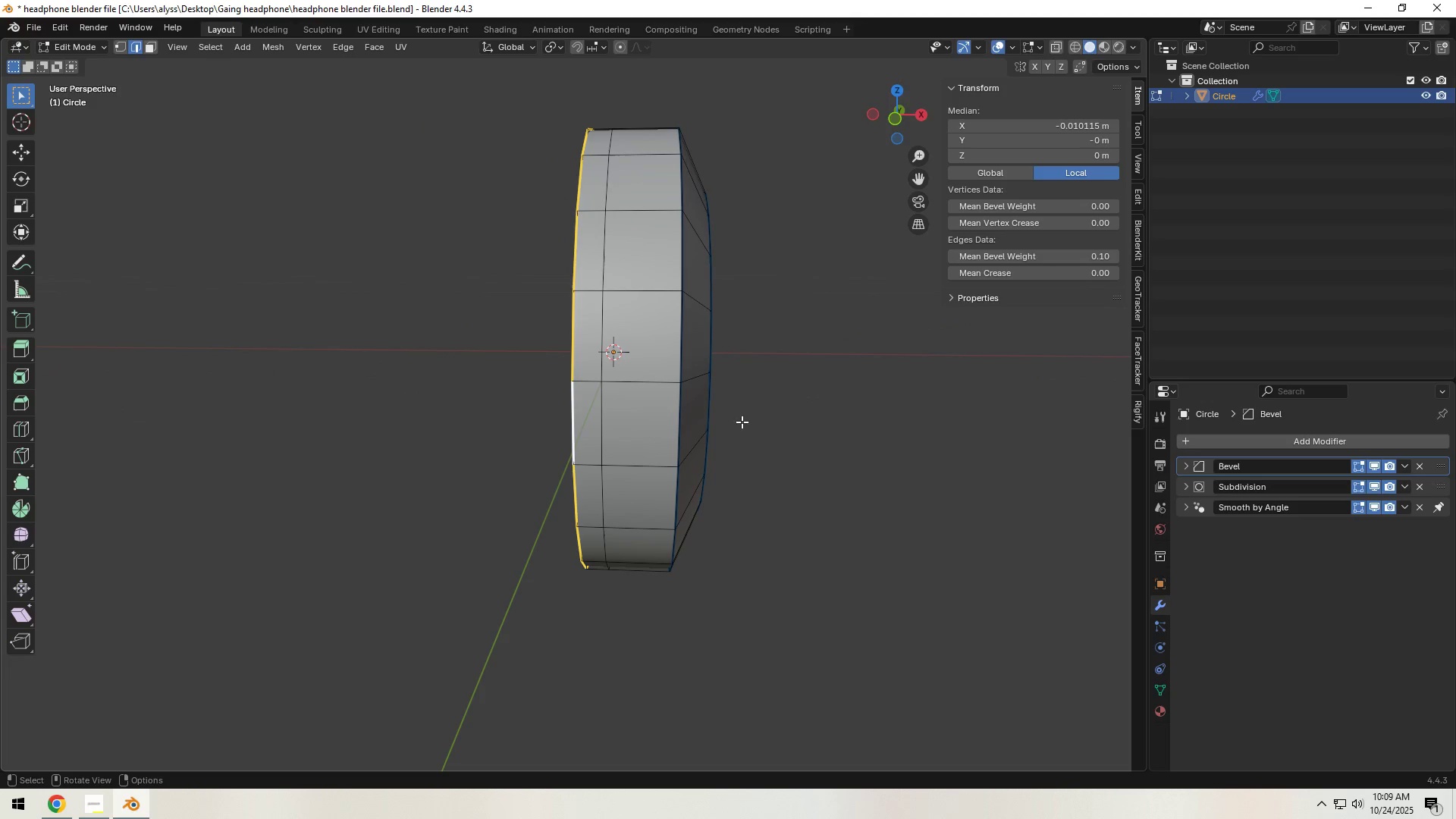 
scroll: coordinate [665, 434], scroll_direction: up, amount: 2.0
 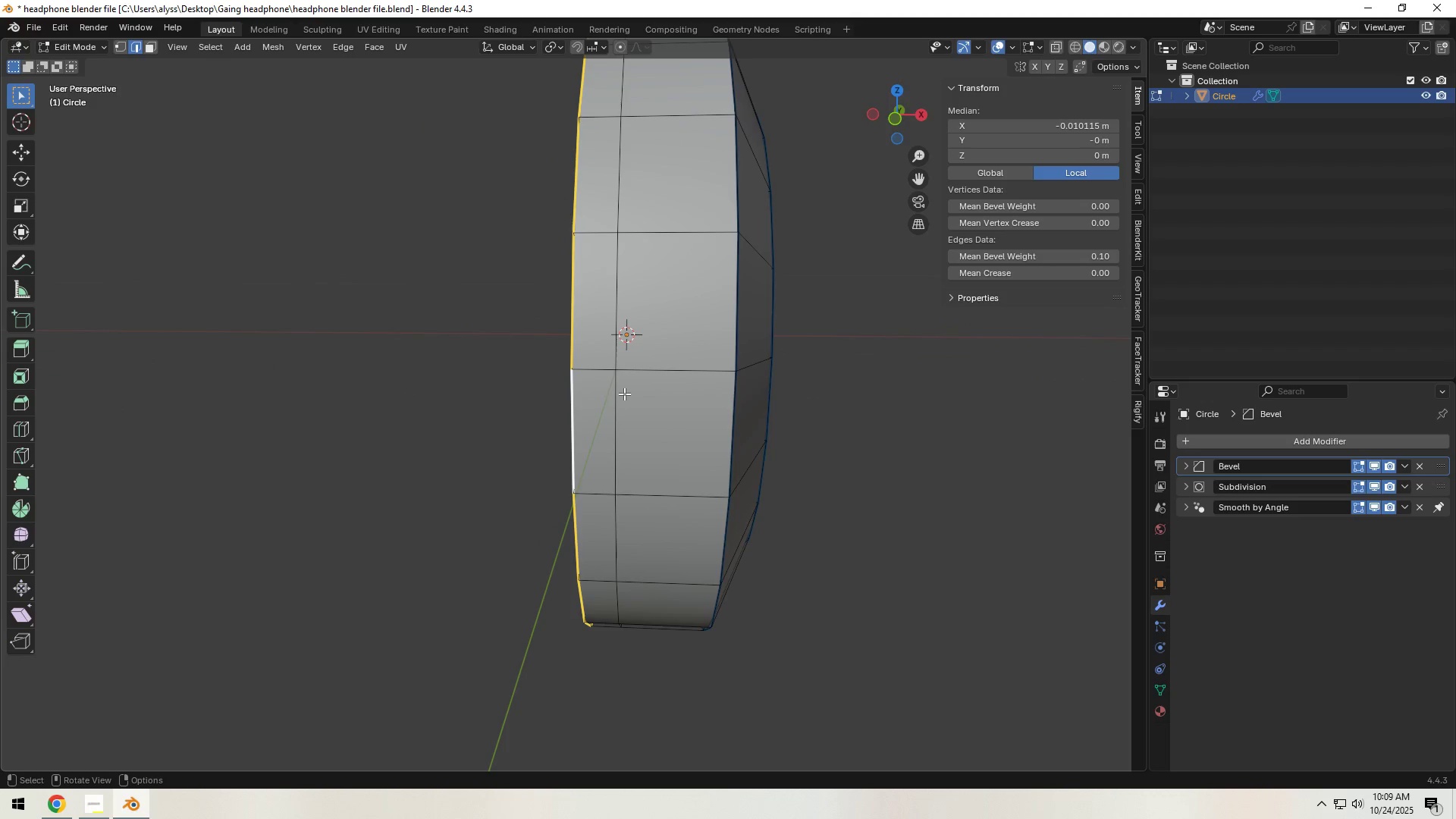 
hold_key(key=AltLeft, duration=0.34)
left_click([617, 400])
 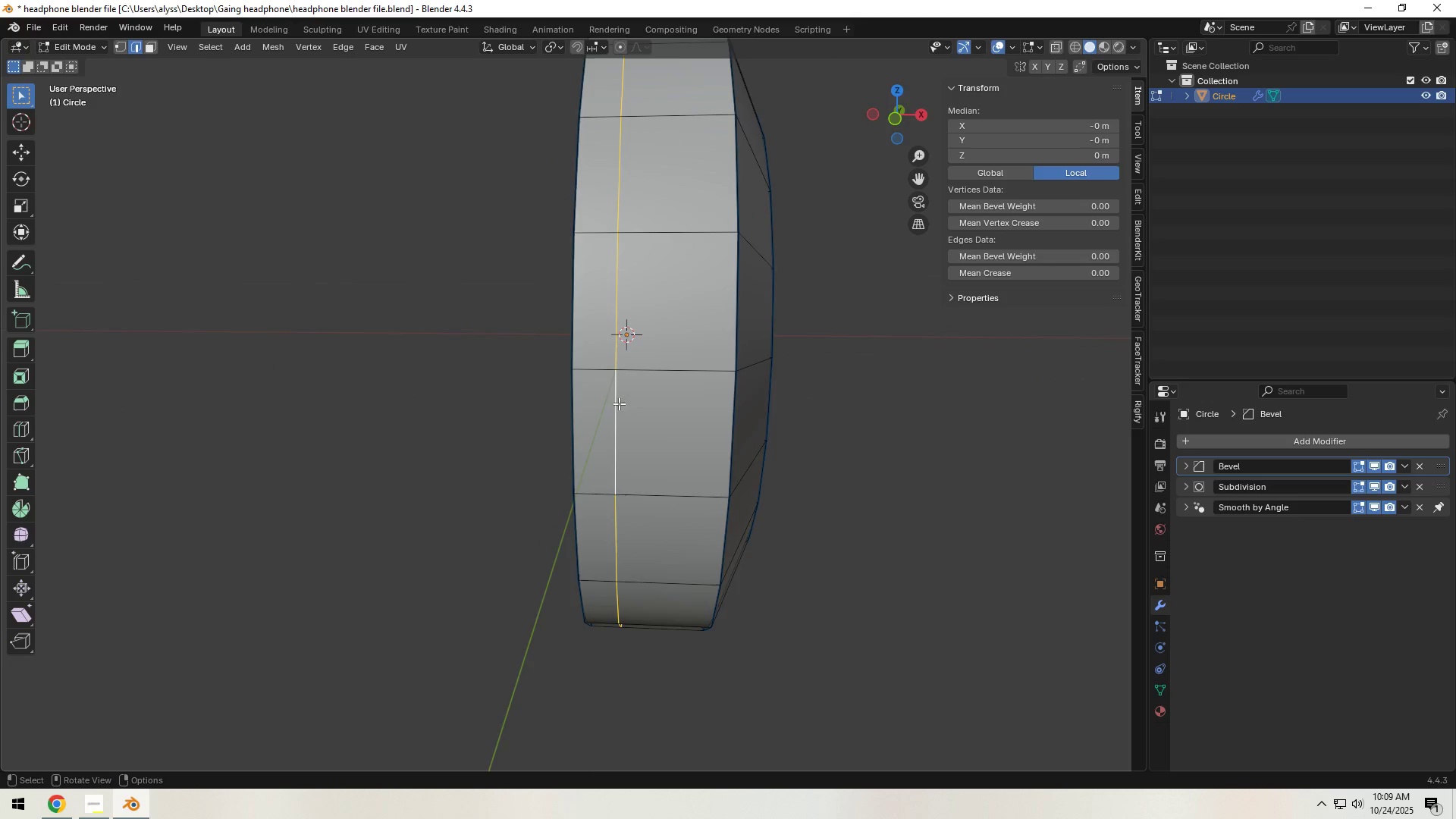 
scroll: coordinate [620, 404], scroll_direction: up, amount: 3.0
 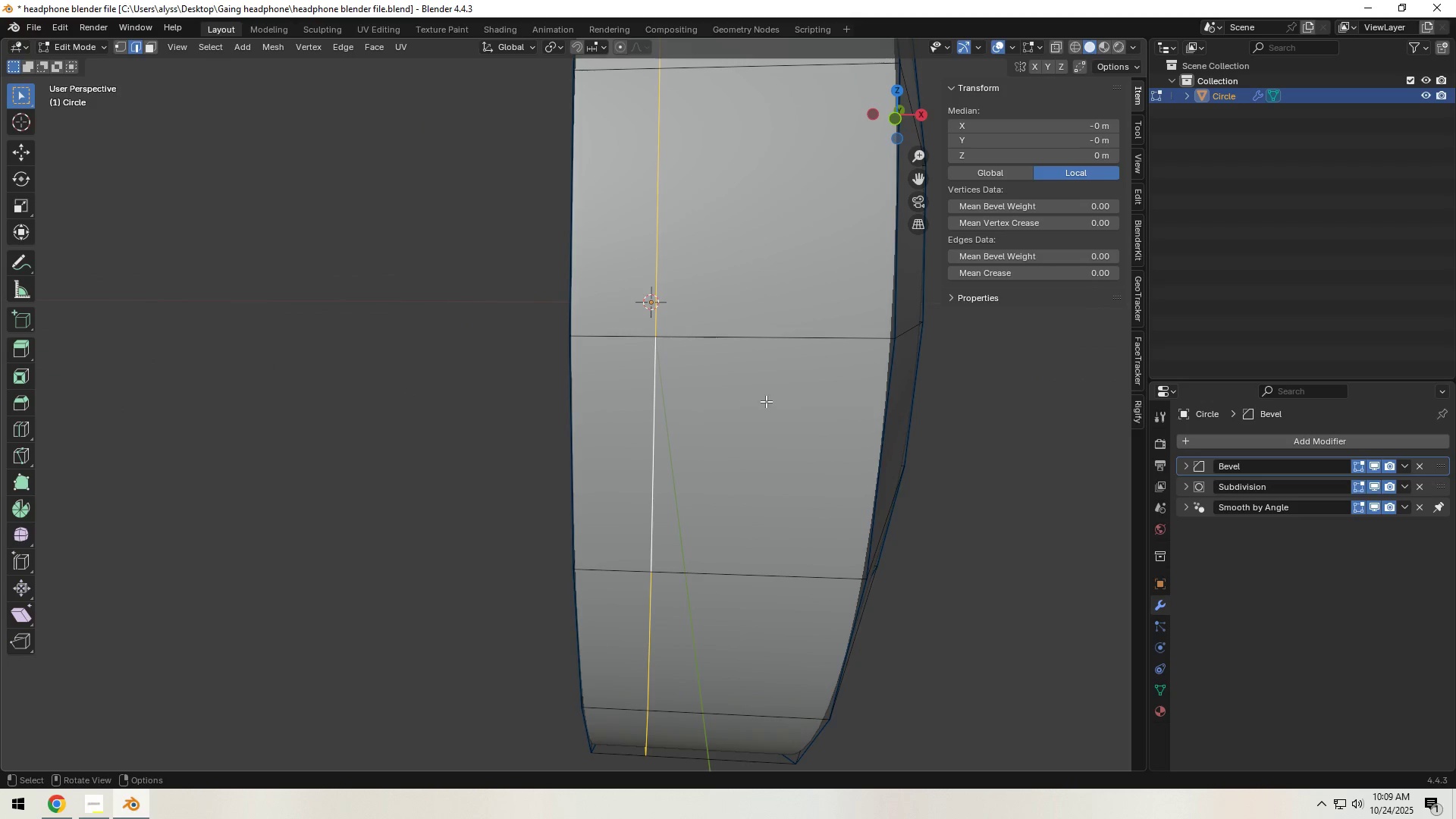 
type(gg)
 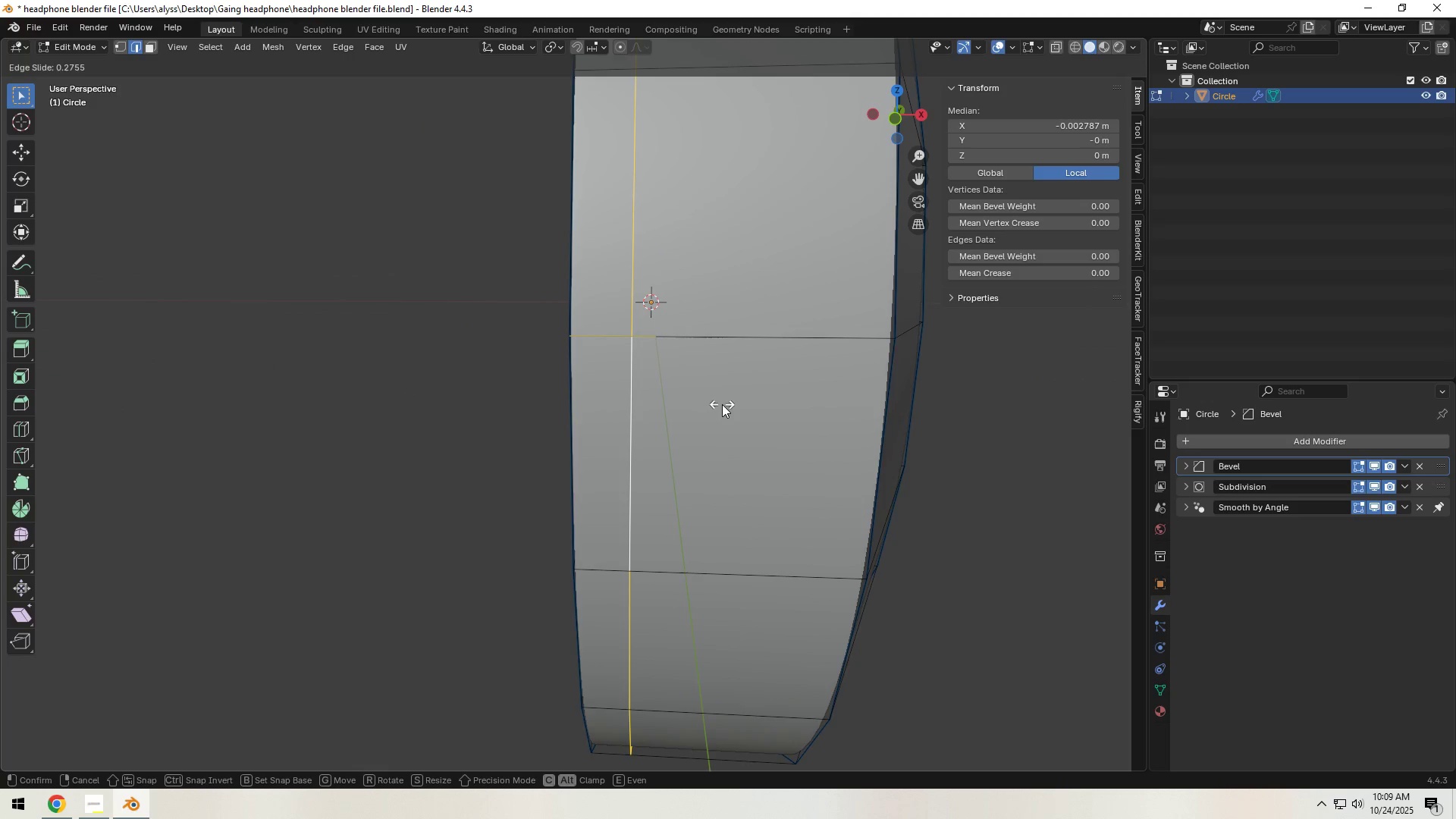 
left_click([722, 404])
 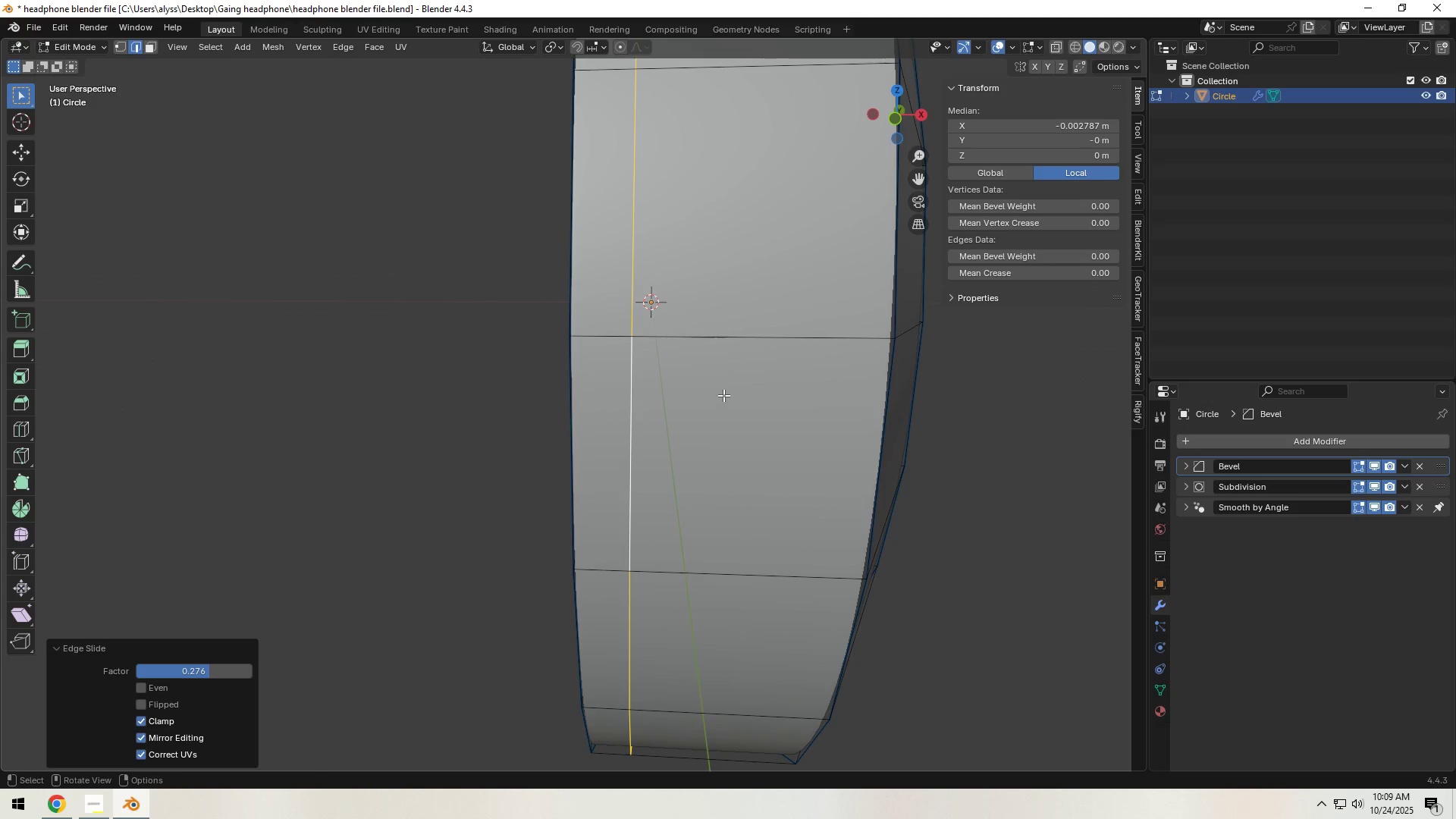 
key(Control+R)
 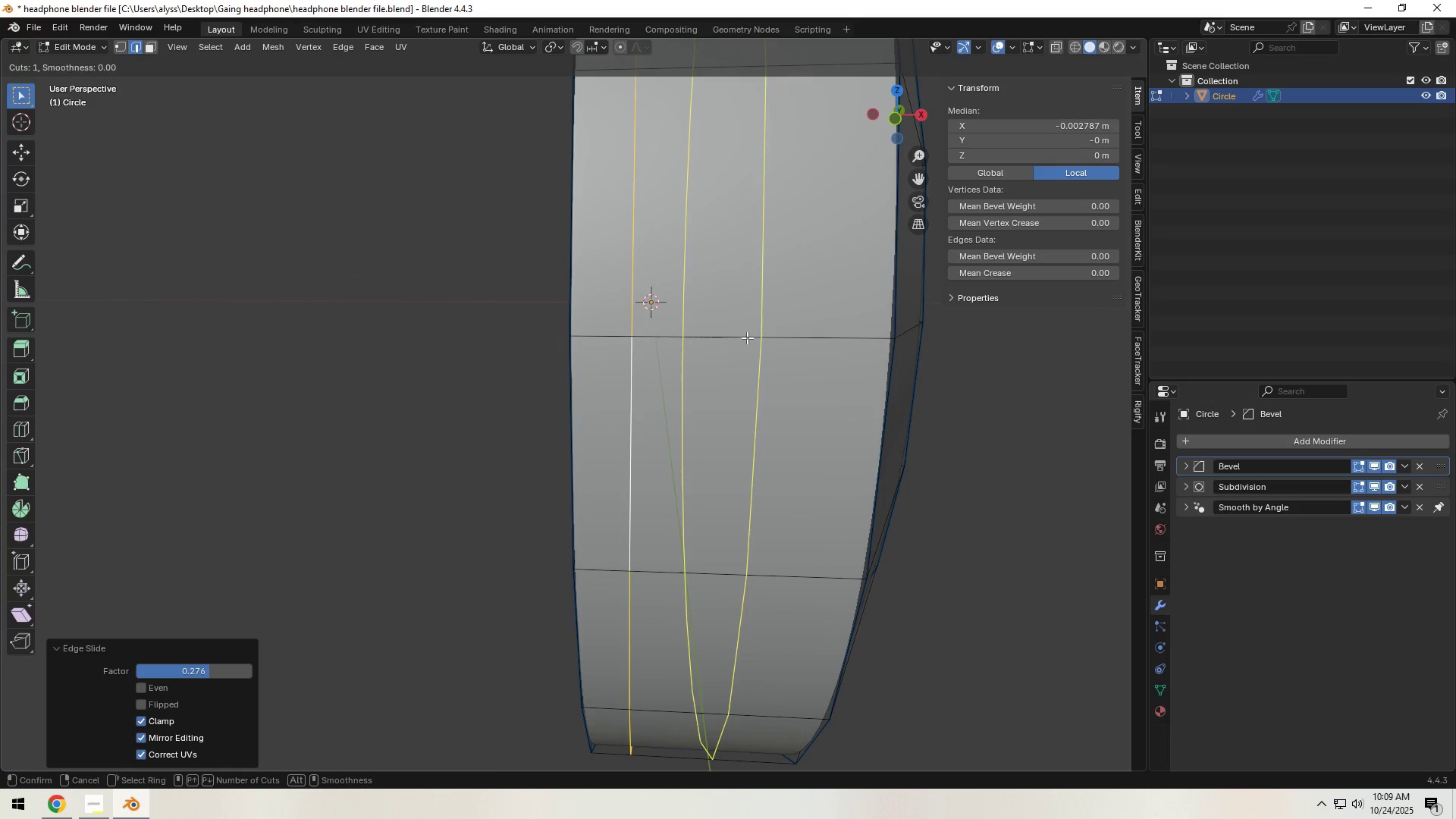 
left_click([747, 337])
 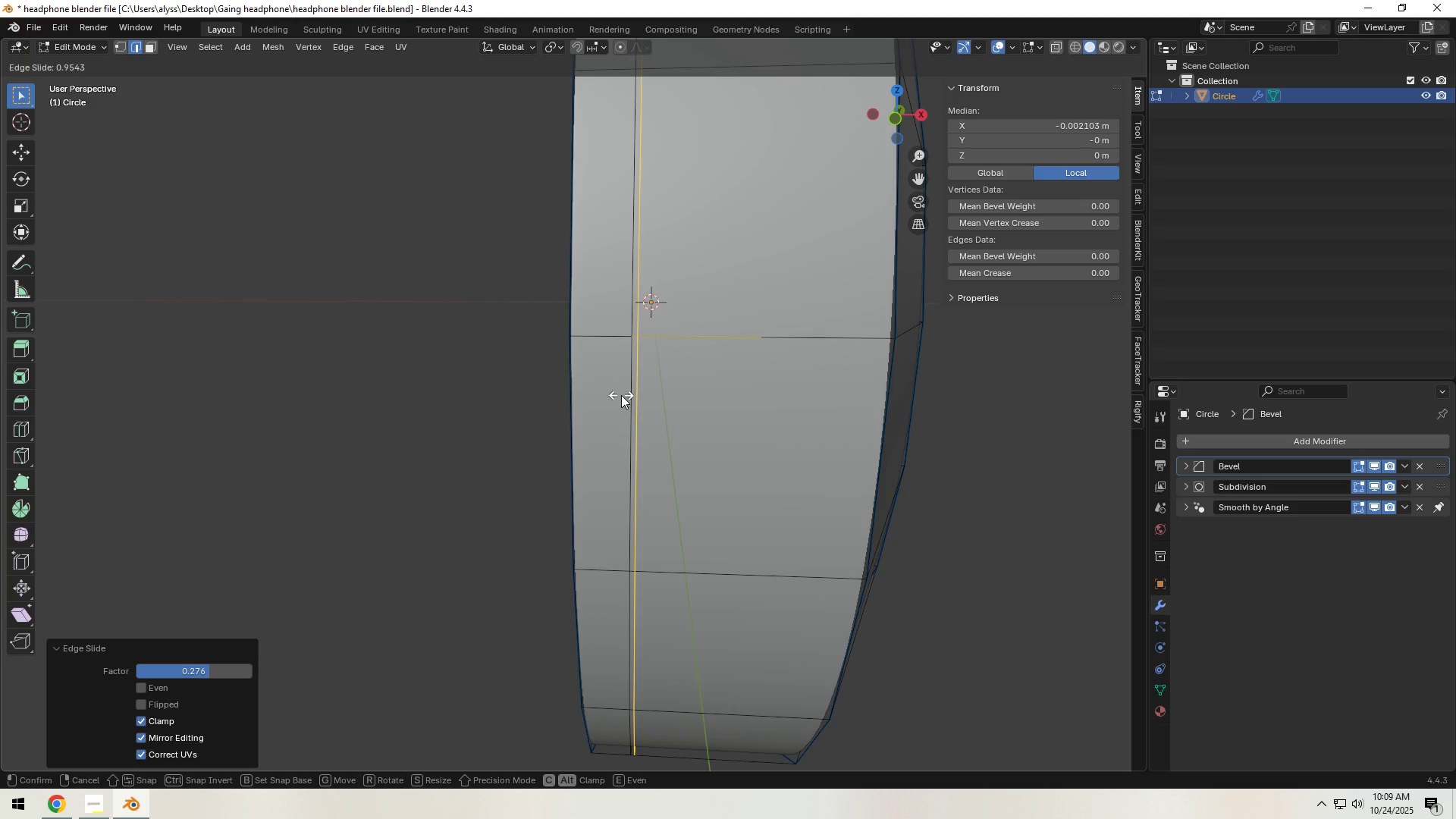 
left_click([621, 395])
 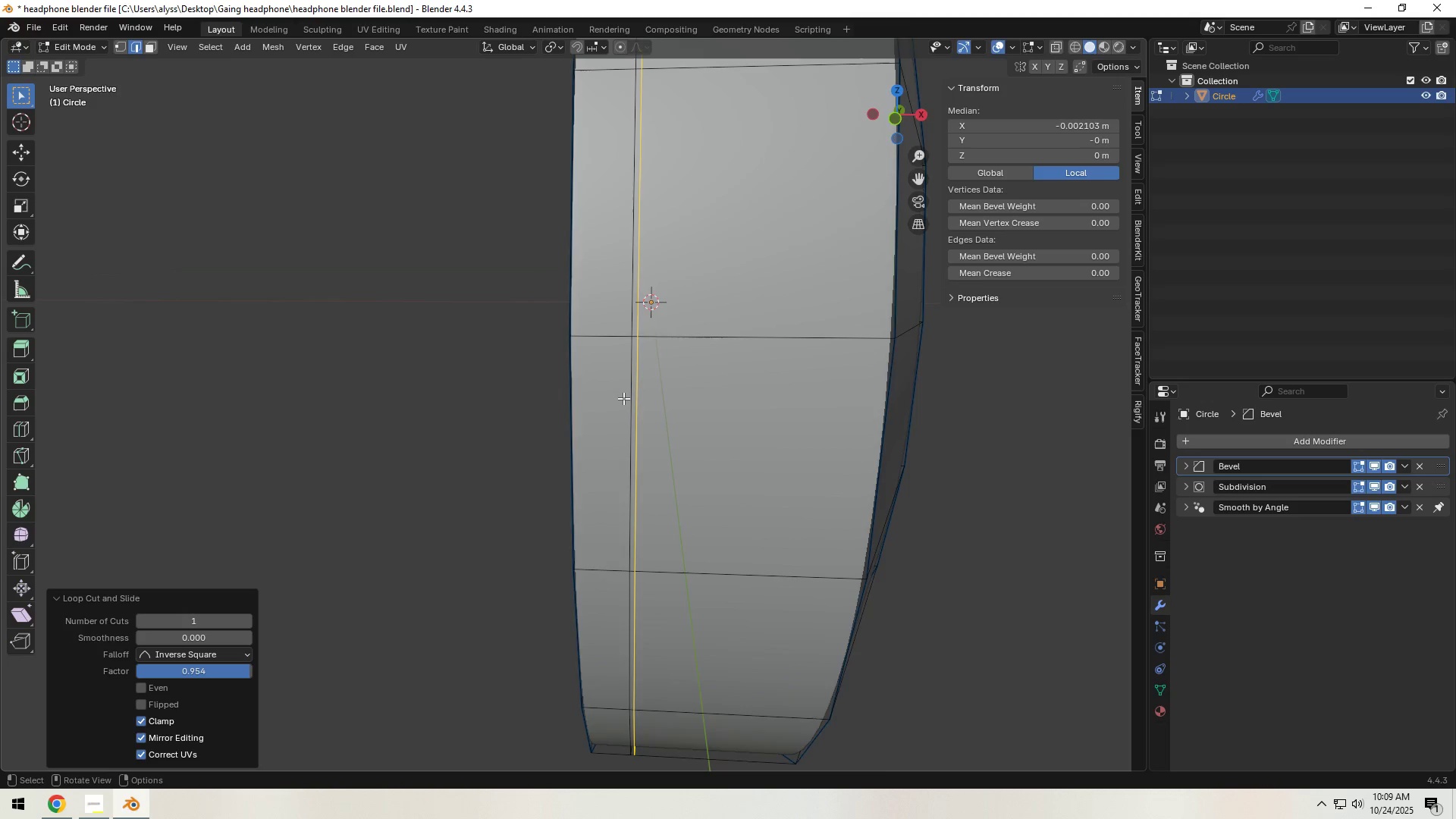 
scroll: coordinate [623, 399], scroll_direction: up, amount: 1.0
 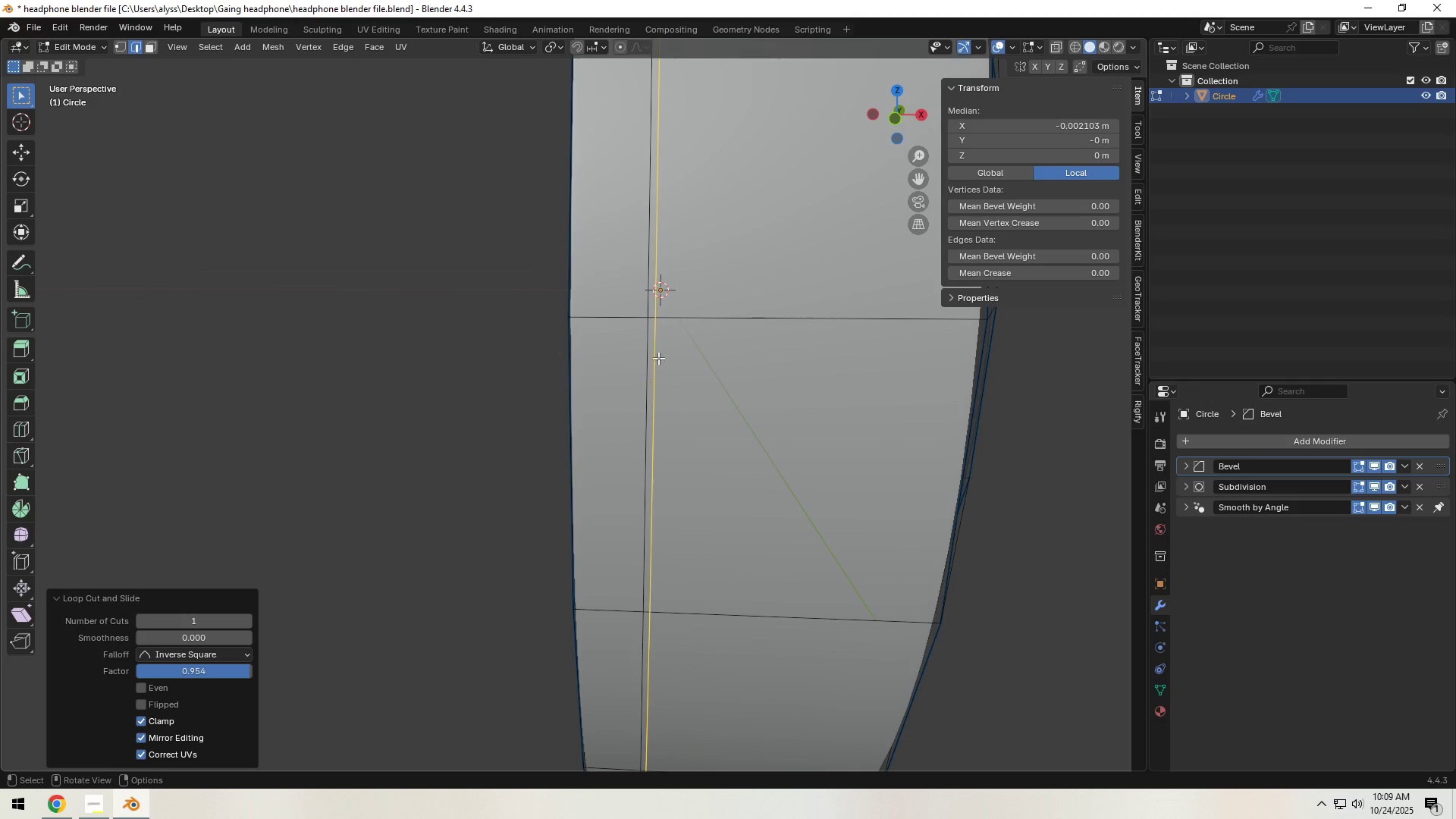 
key(3)
 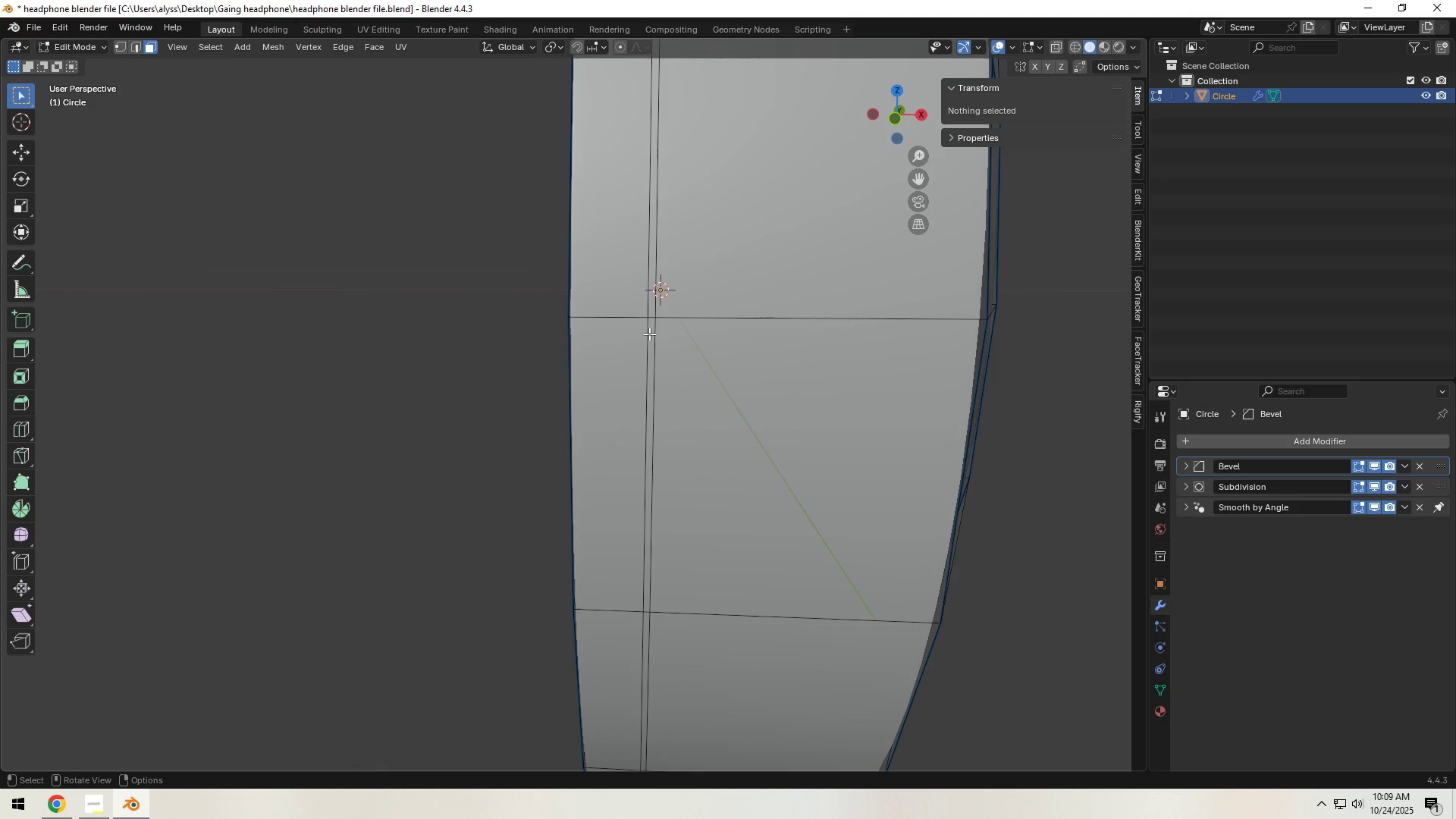 
hold_key(key=AltLeft, duration=1.5)
left_click([649, 327])
 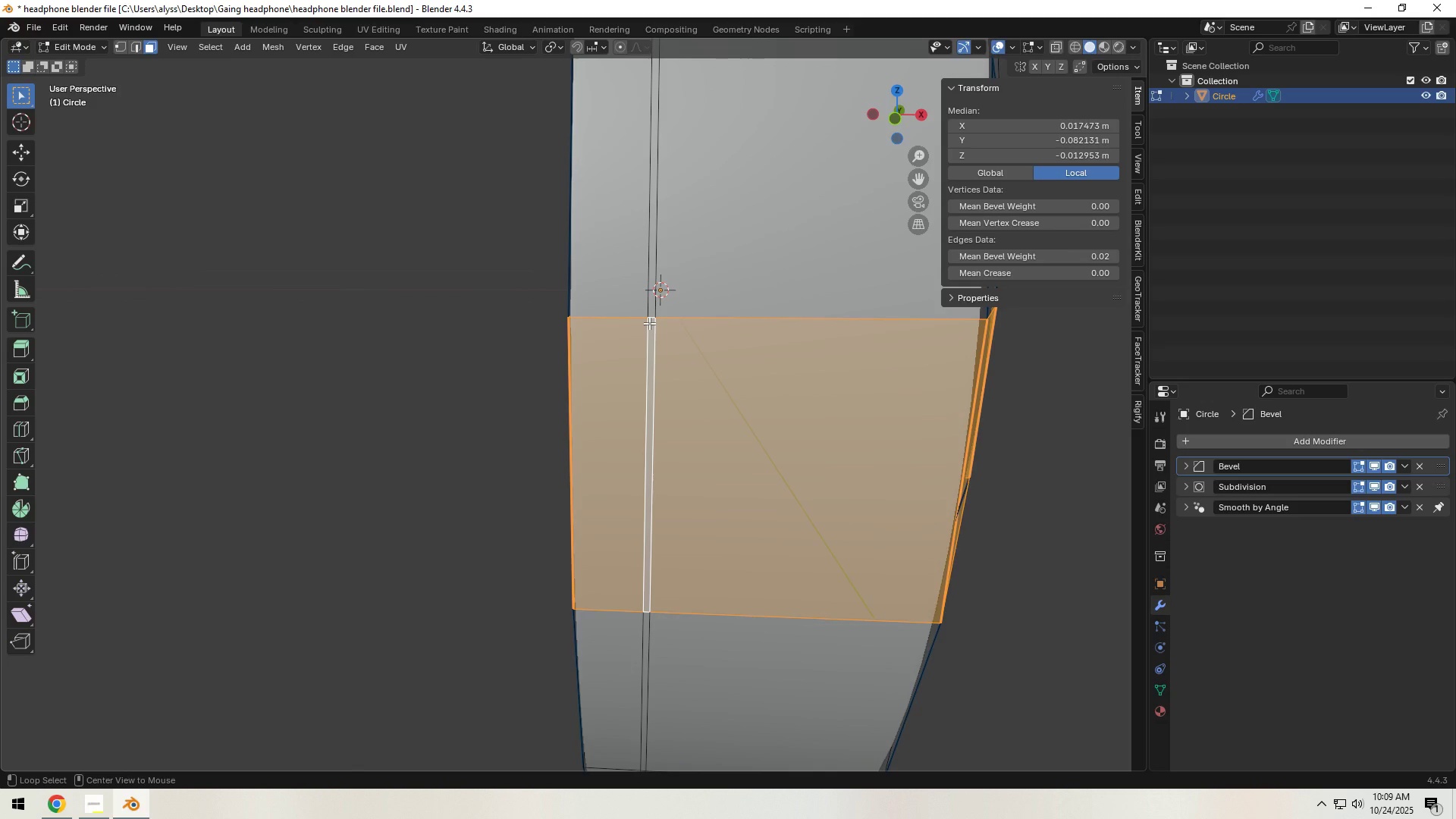 
left_click([649, 323])
 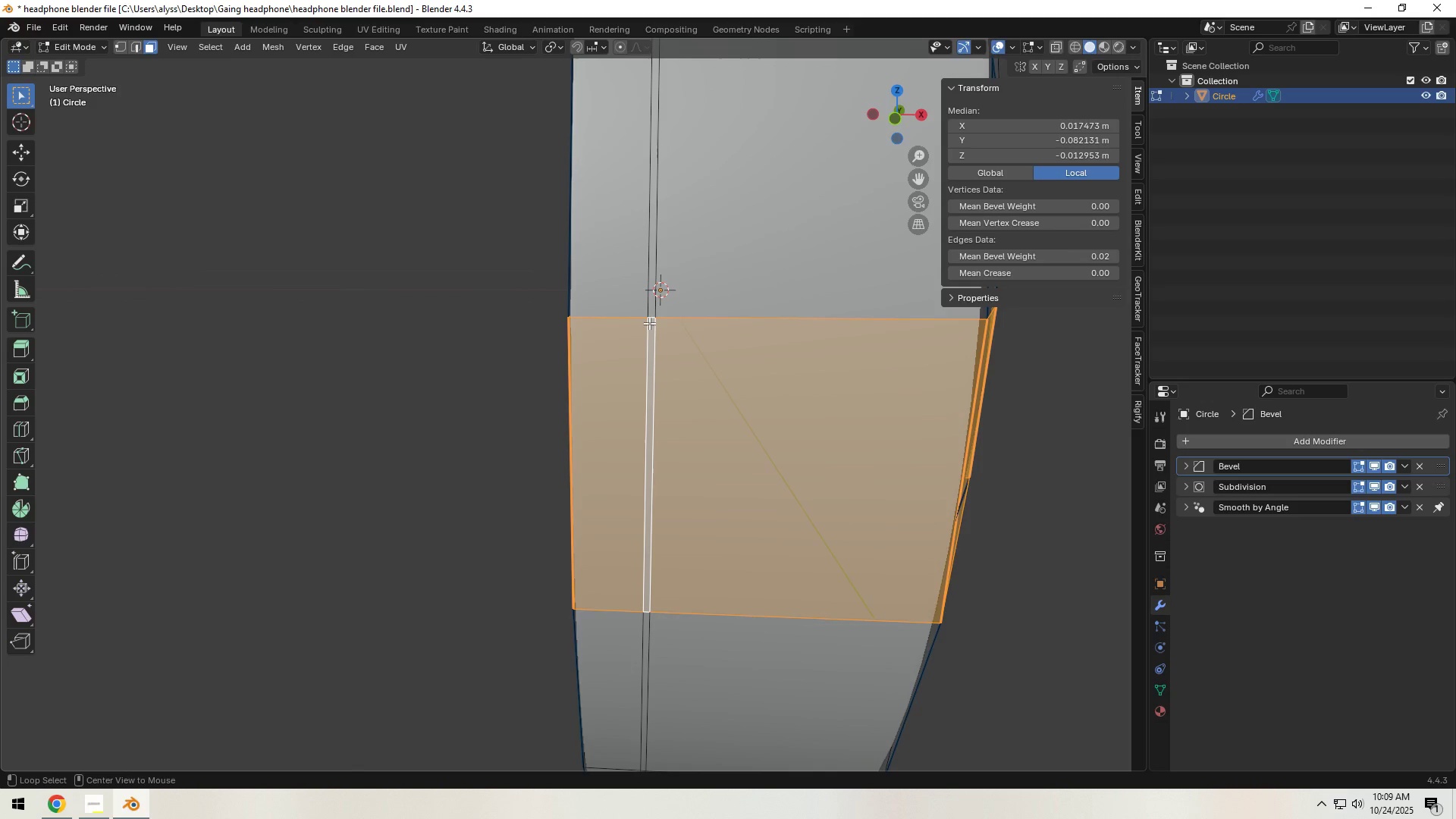 
hold_key(key=AltLeft, duration=1.32)
left_click([653, 322])
 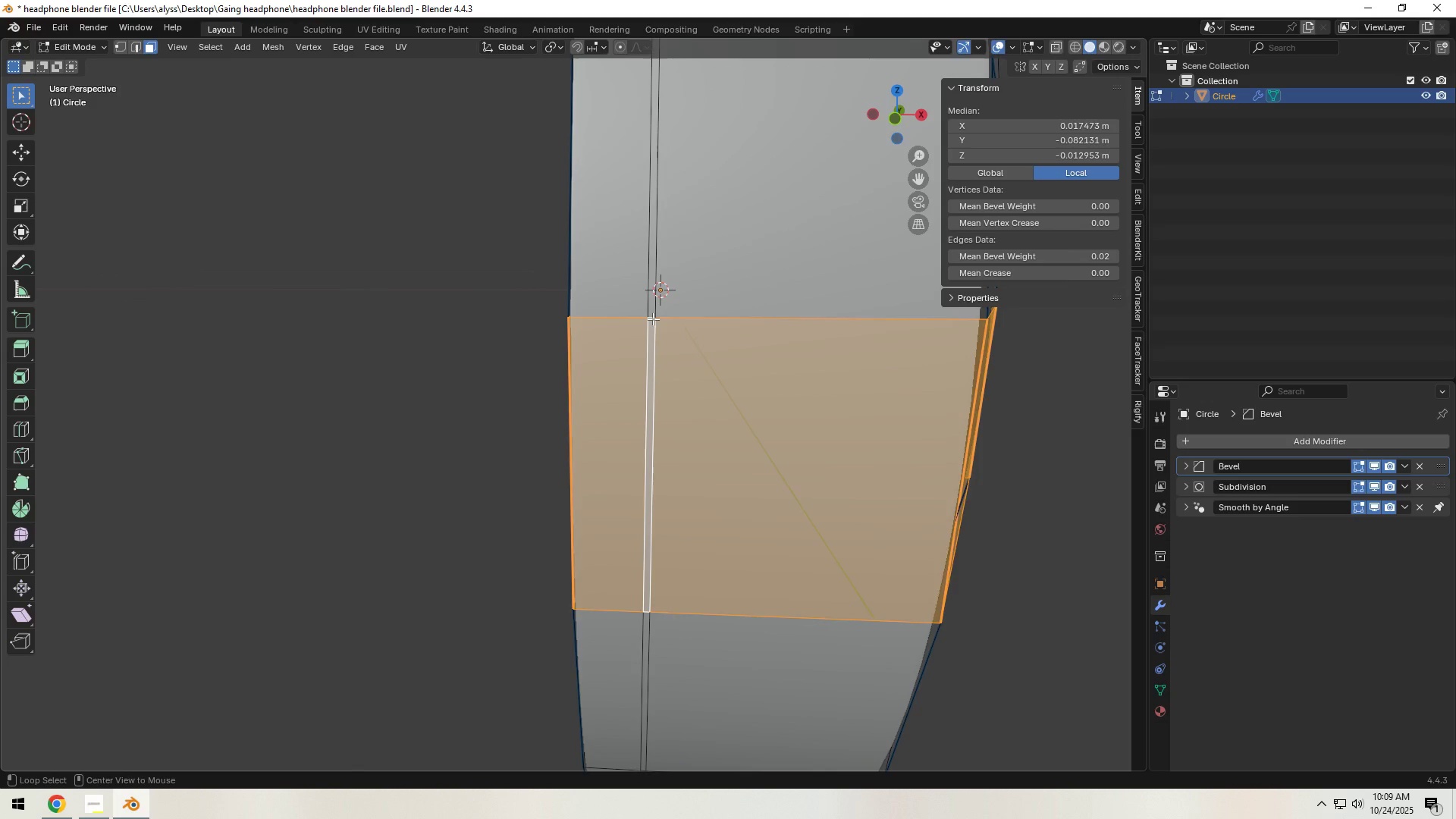 
double_click([653, 318])
 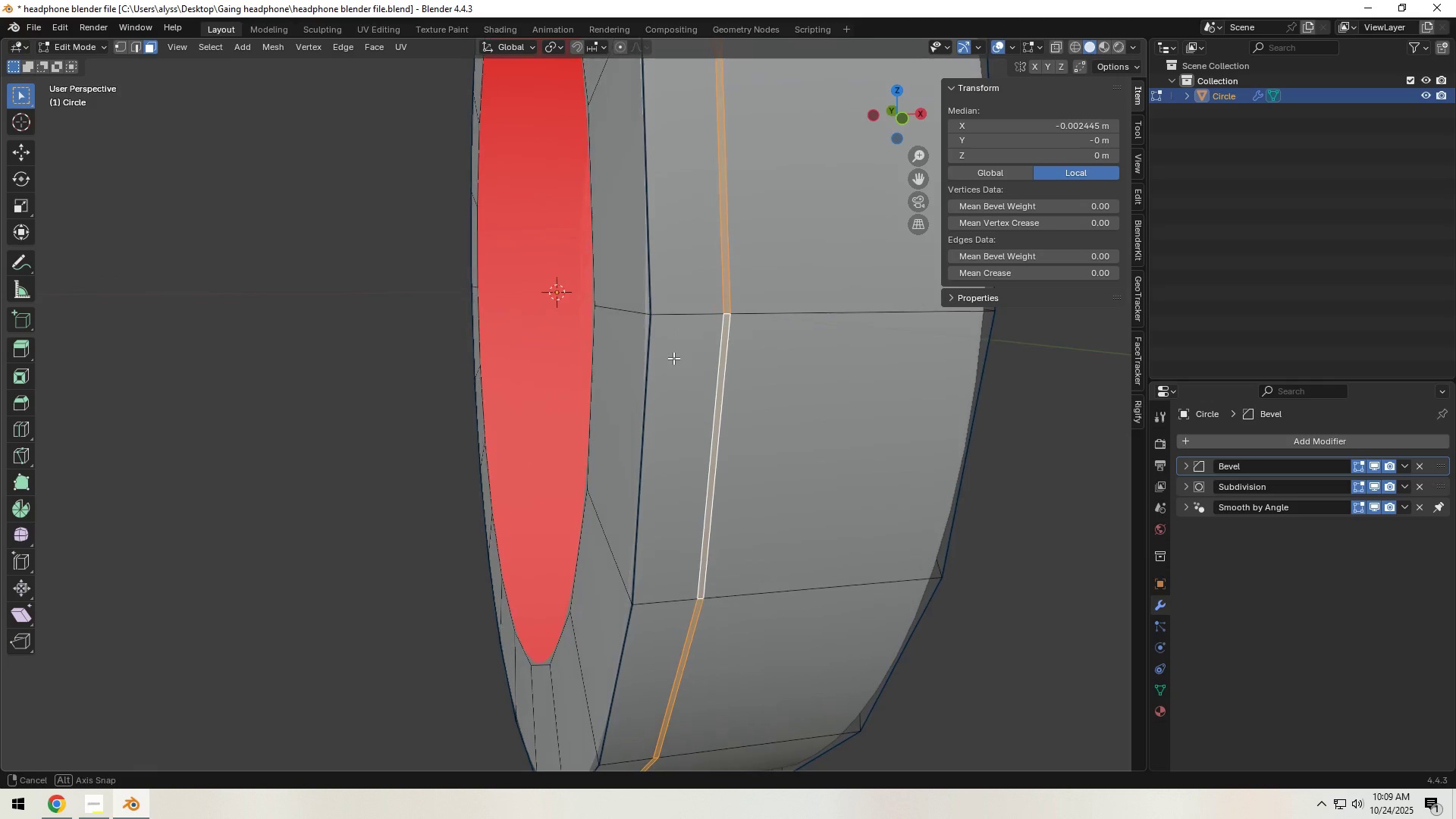 
scroll: coordinate [713, 359], scroll_direction: down, amount: 1.0
 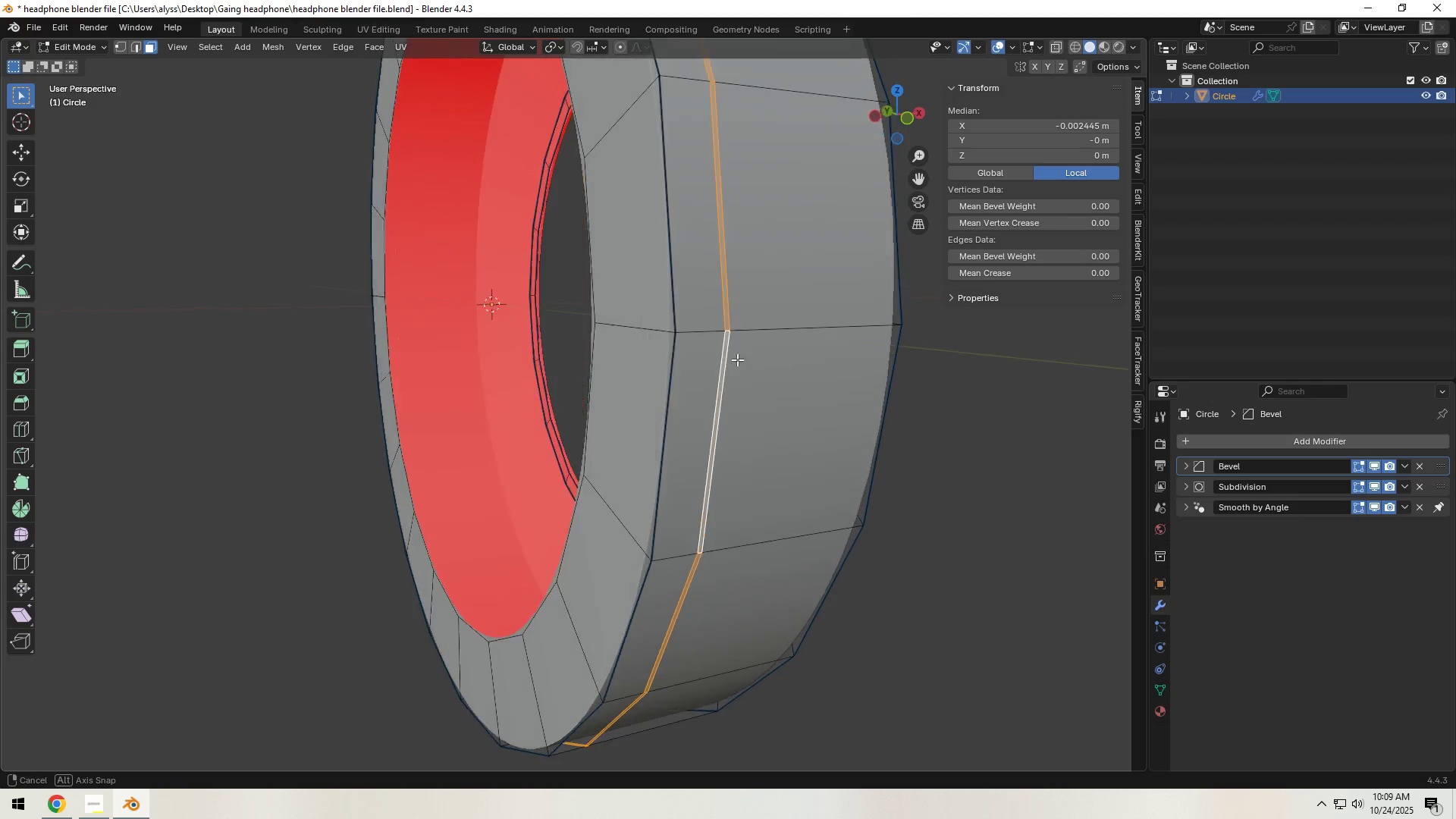 
hold_key(key=ShiftLeft, duration=0.31)
 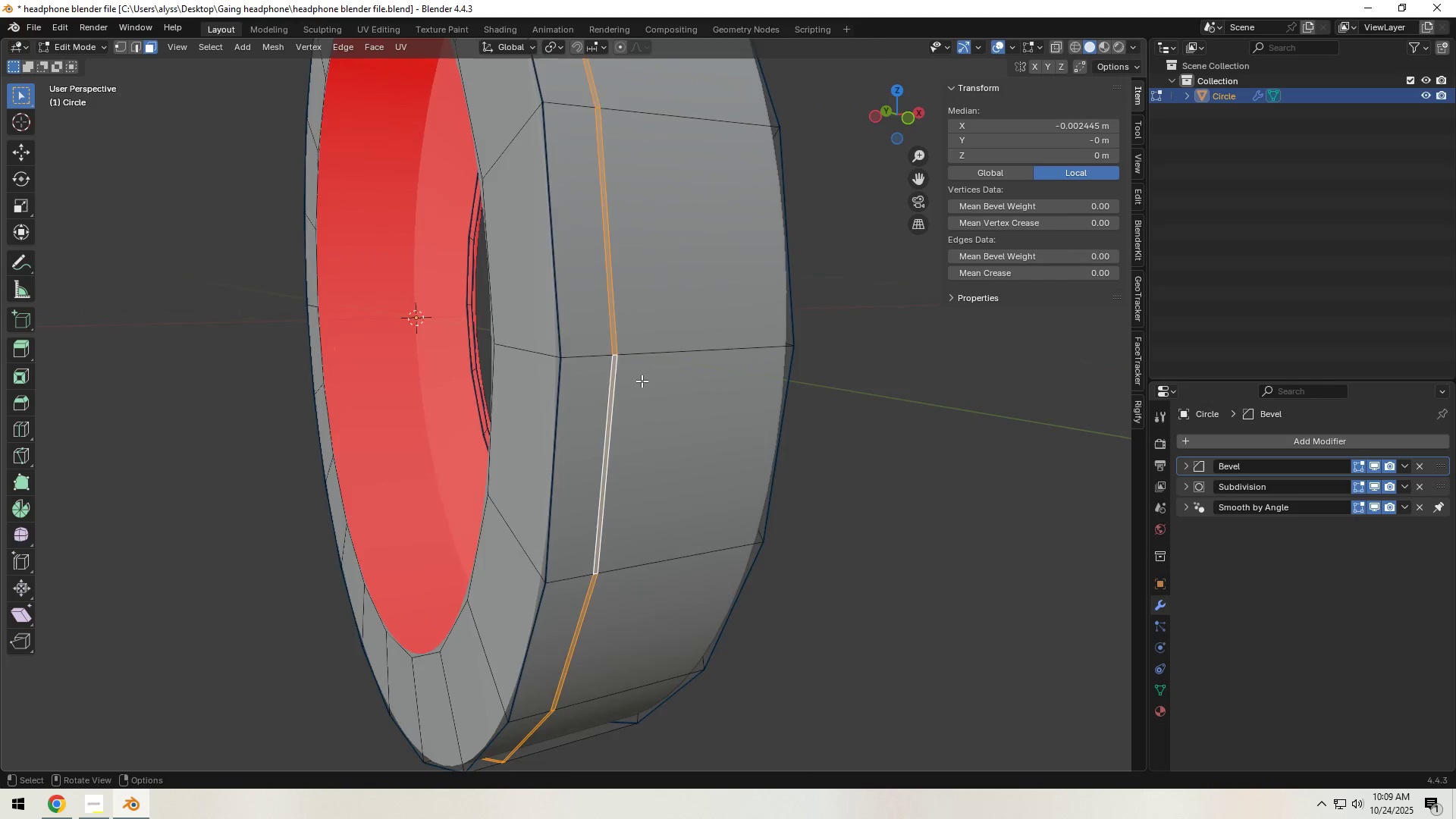 
scroll: coordinate [642, 381], scroll_direction: up, amount: 3.0
 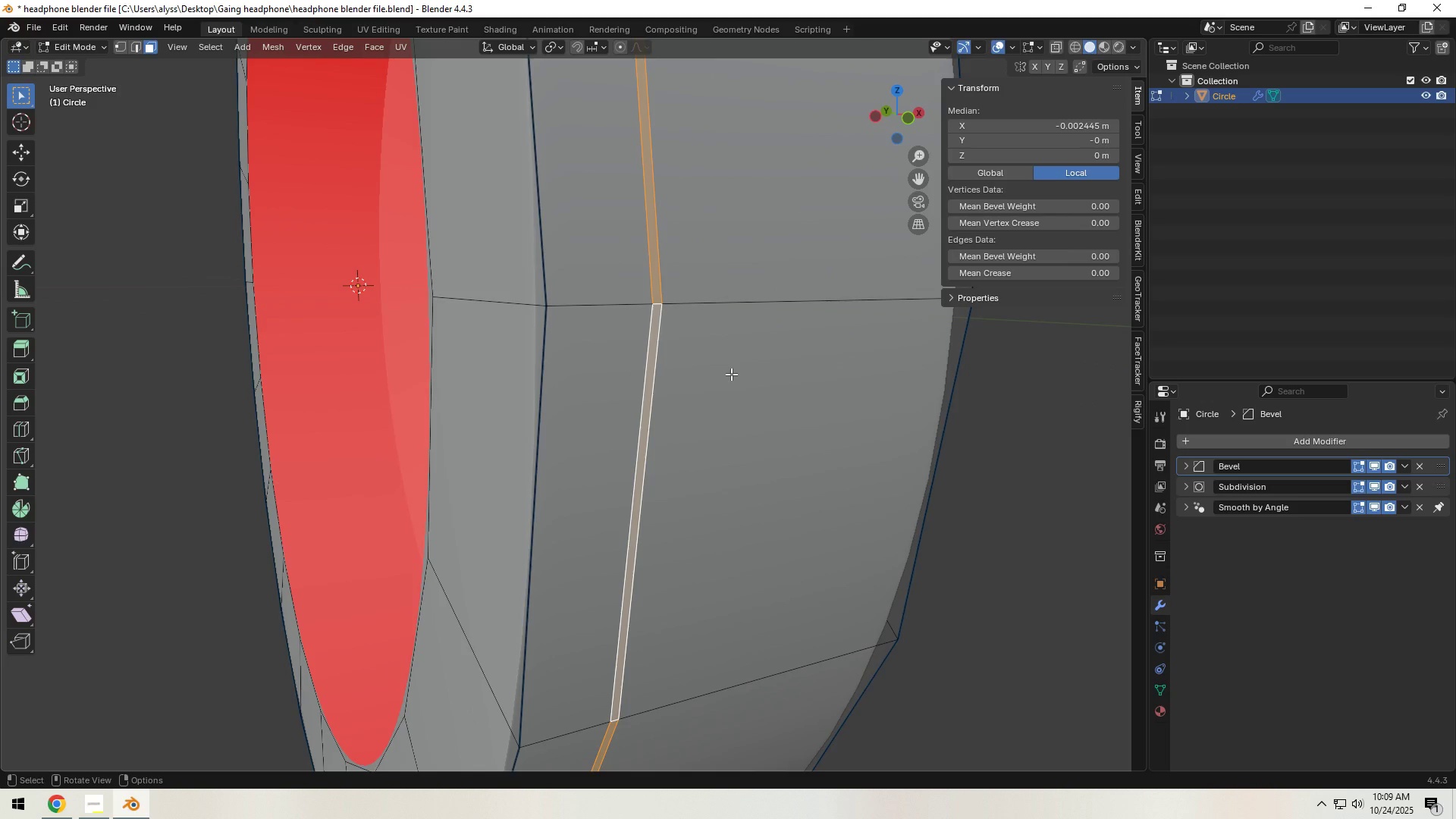 
key(E)
 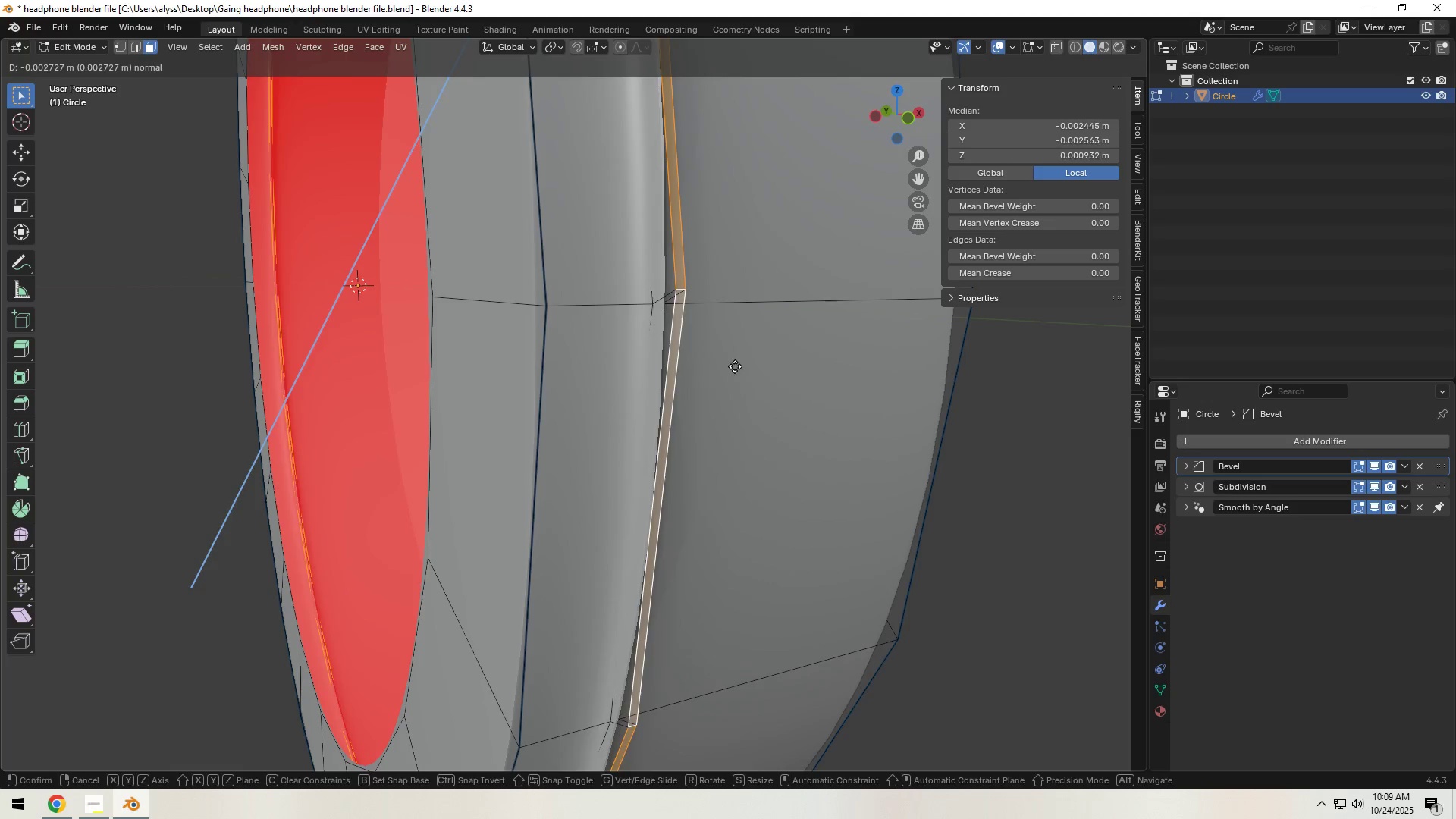 
right_click([735, 366])
 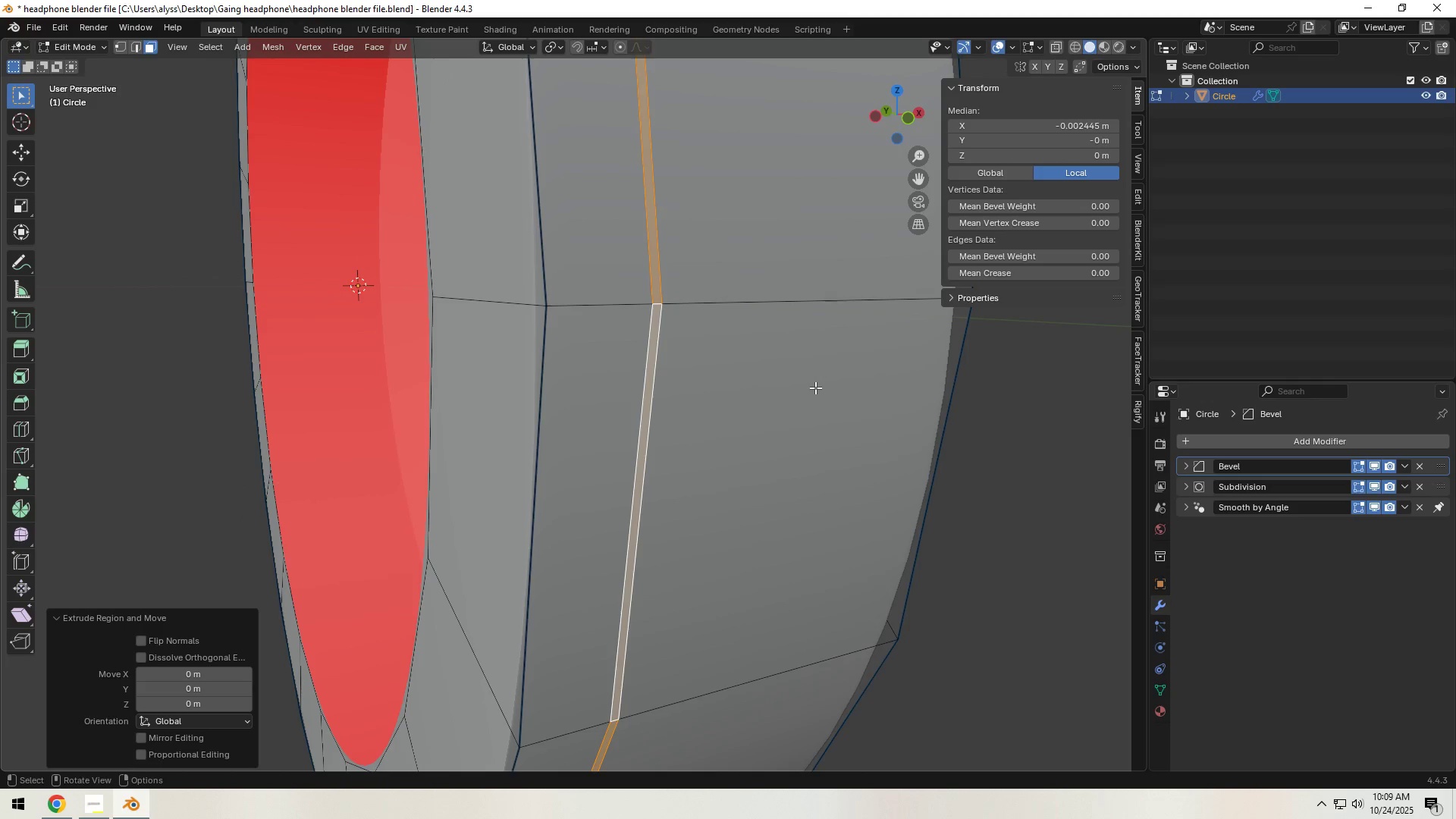 
type(sY)
 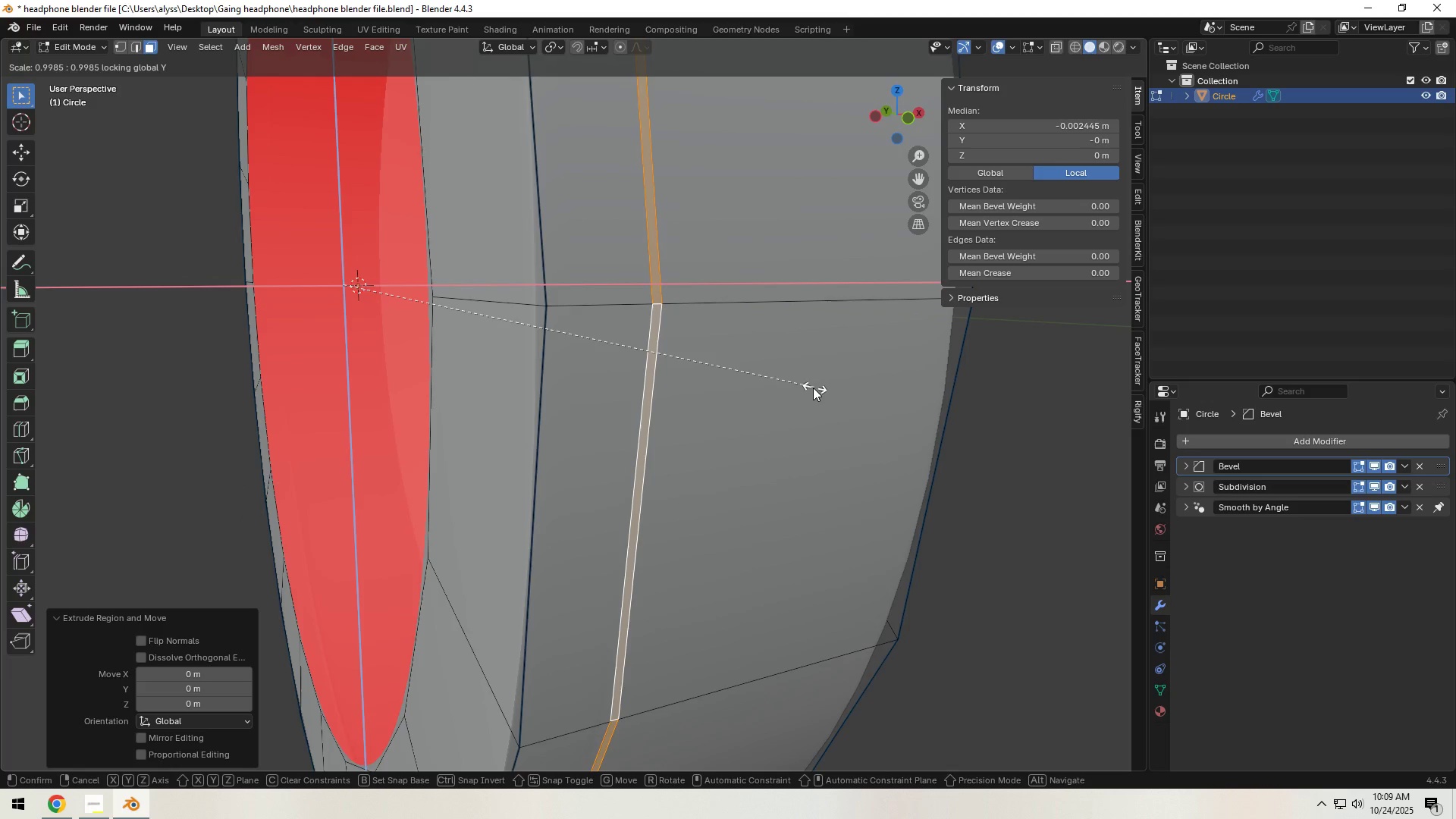 
wait(5.97)
 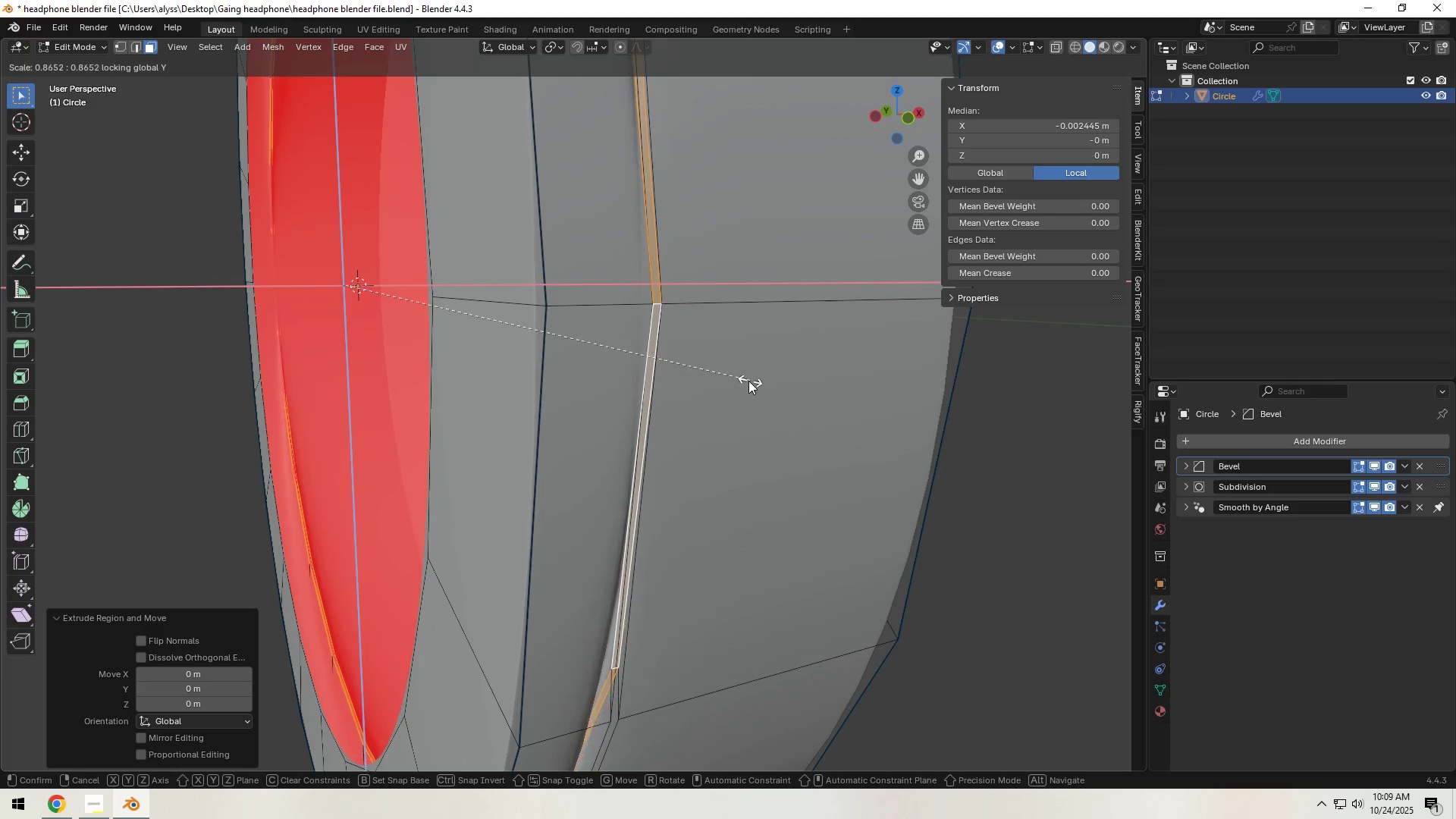 
right_click([698, 380])
 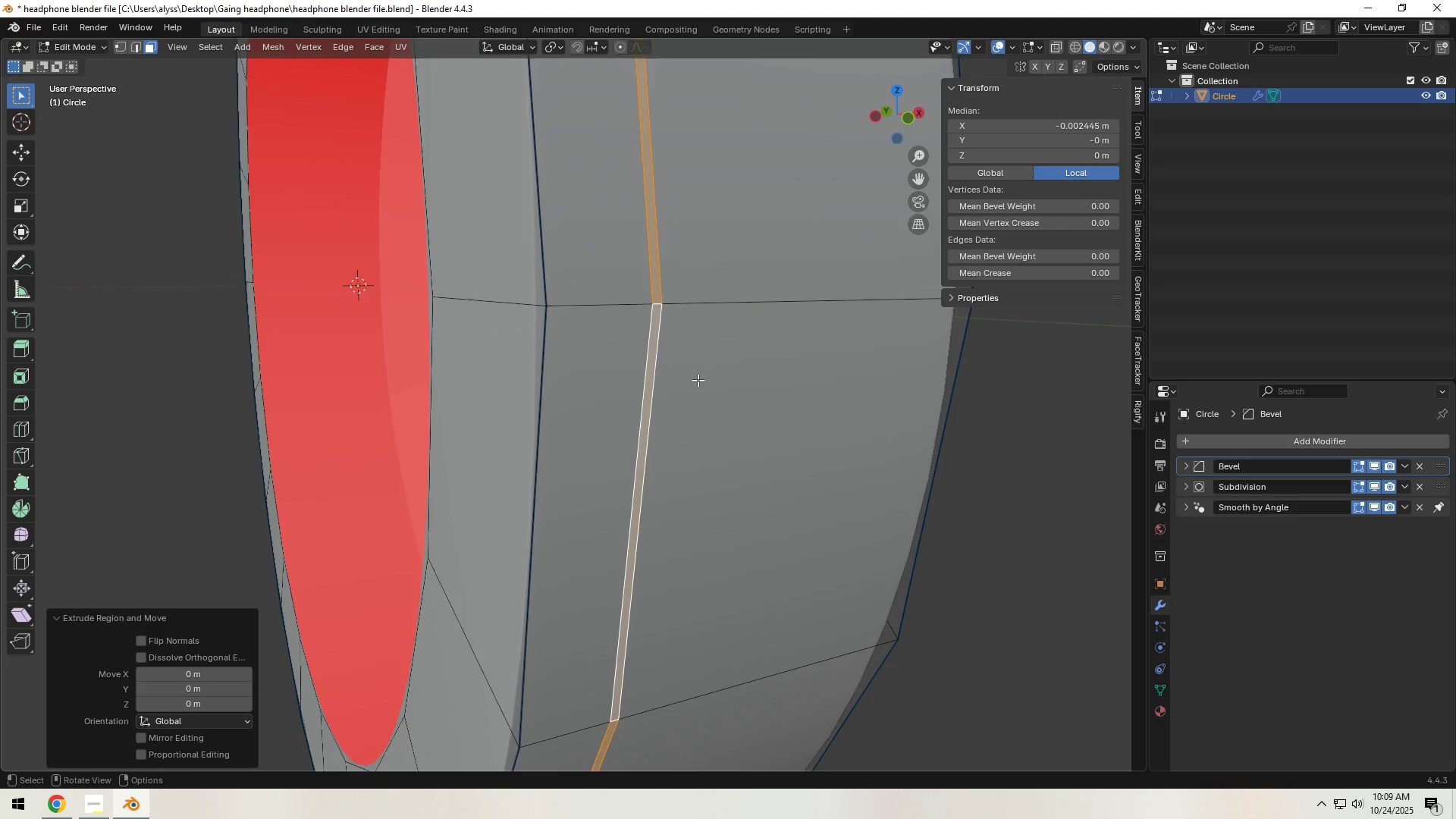 
scroll: coordinate [698, 380], scroll_direction: down, amount: 1.0
 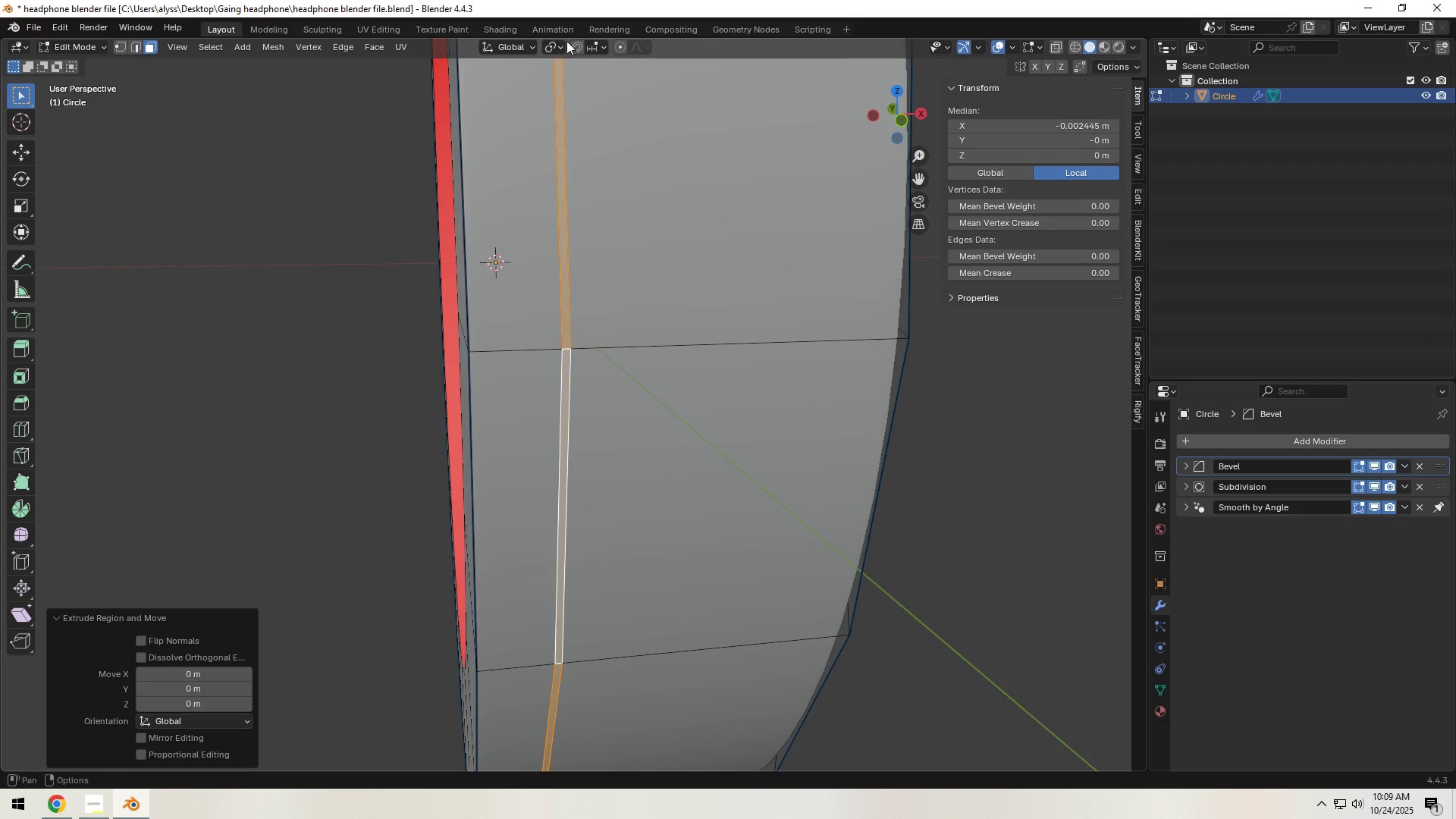 
left_click([555, 46])
 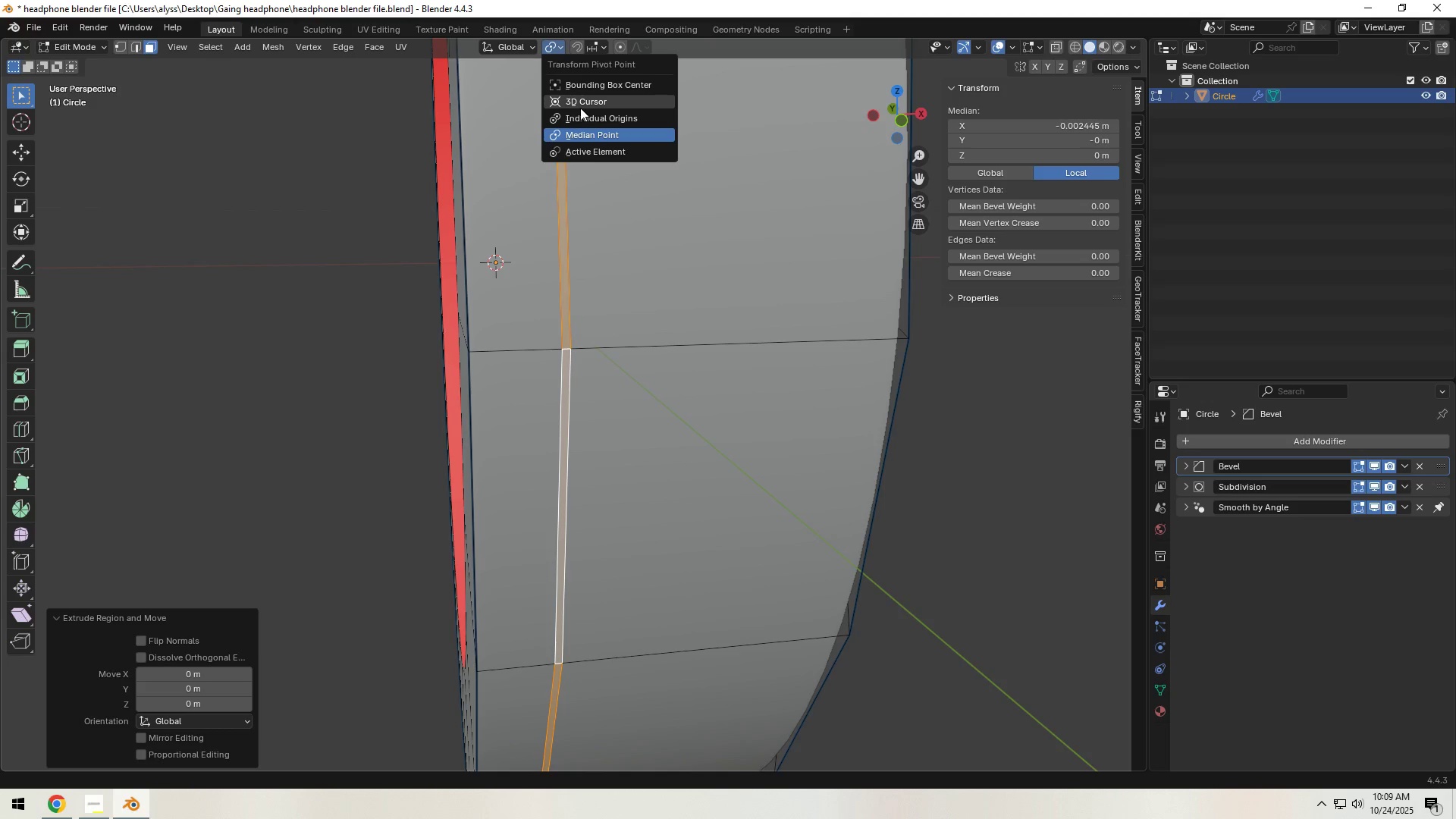 
left_click([582, 107])
 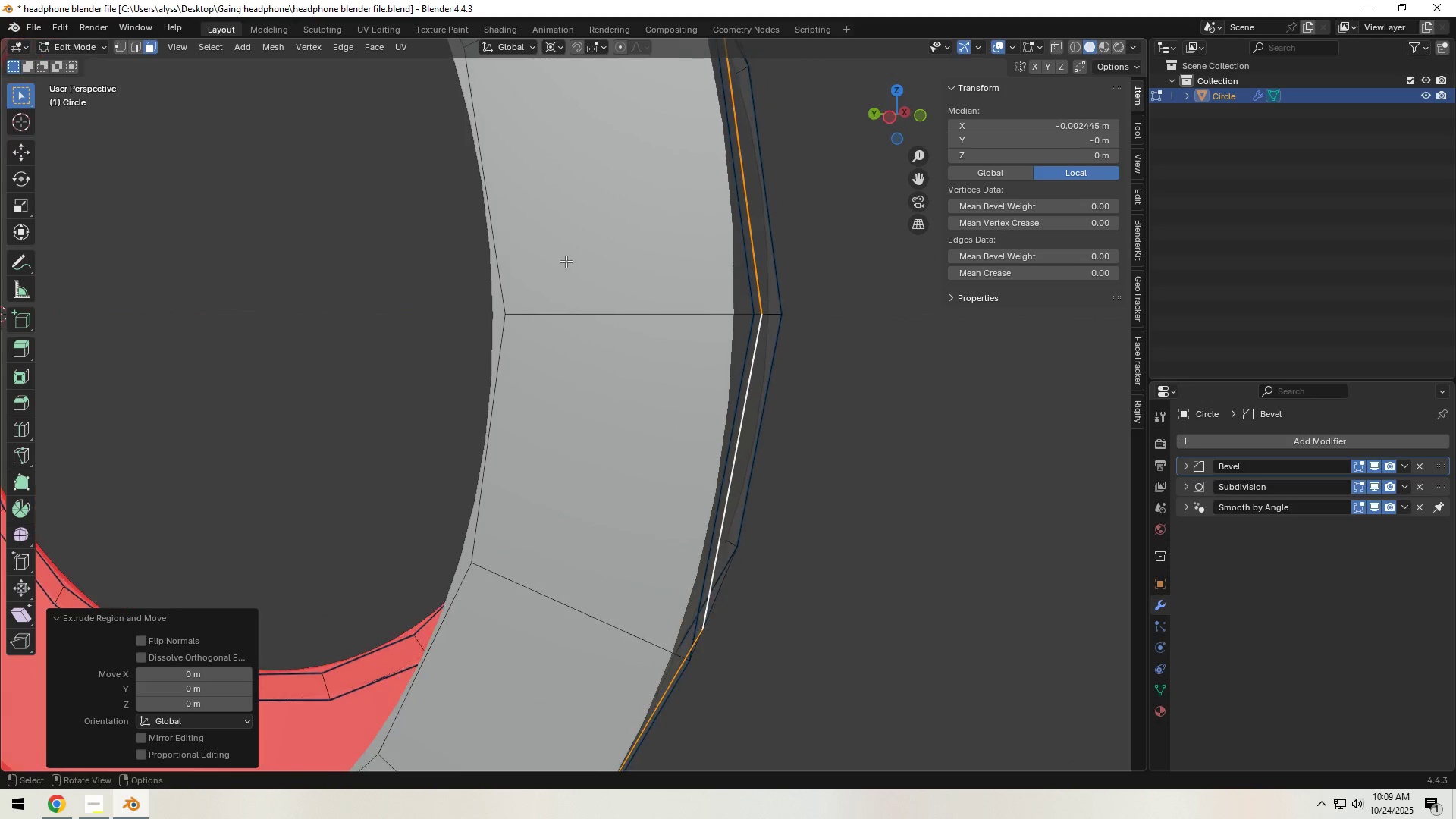 
hold_key(key=Backquote, duration=1.5)
 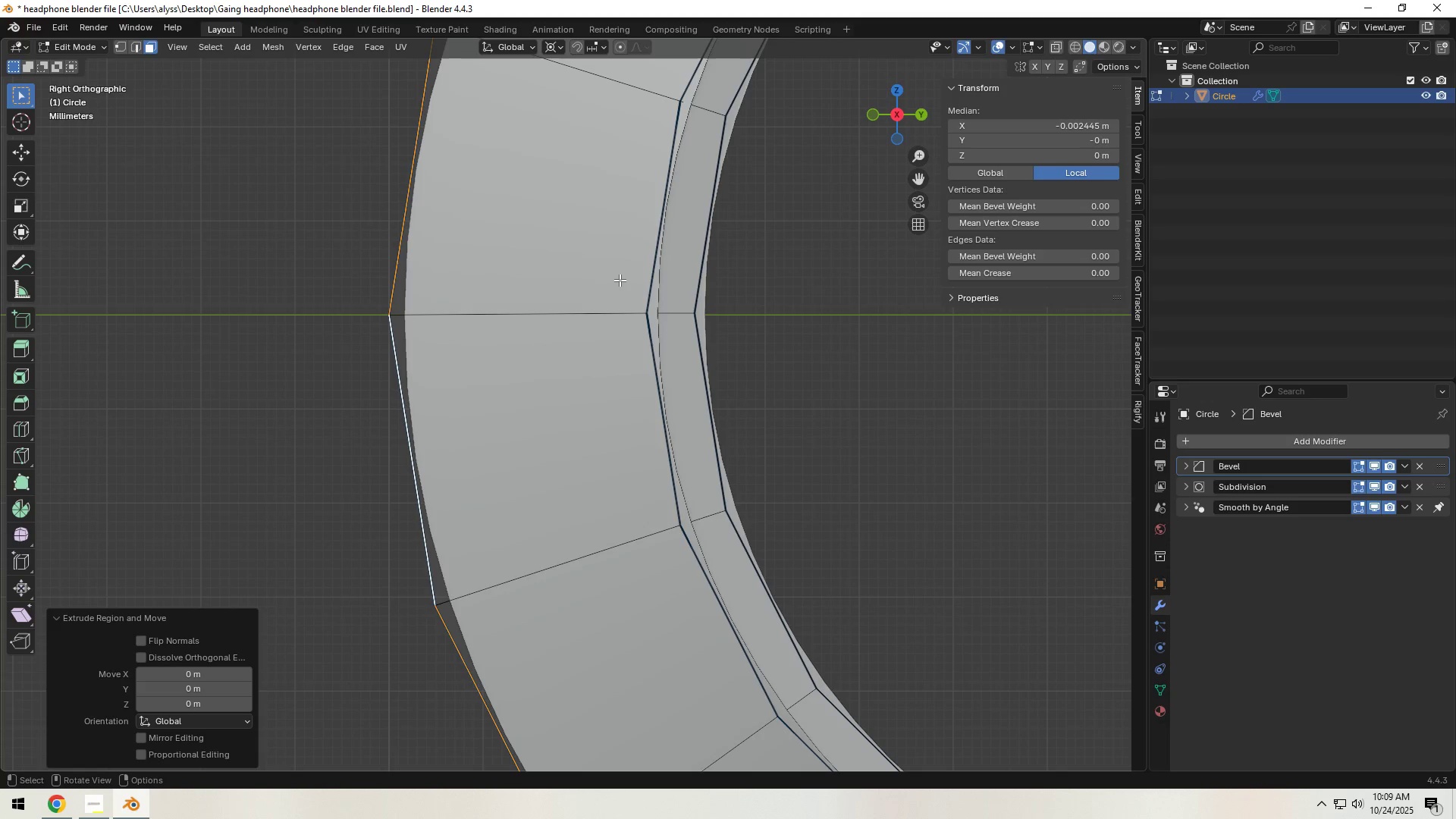 
key(Z)
 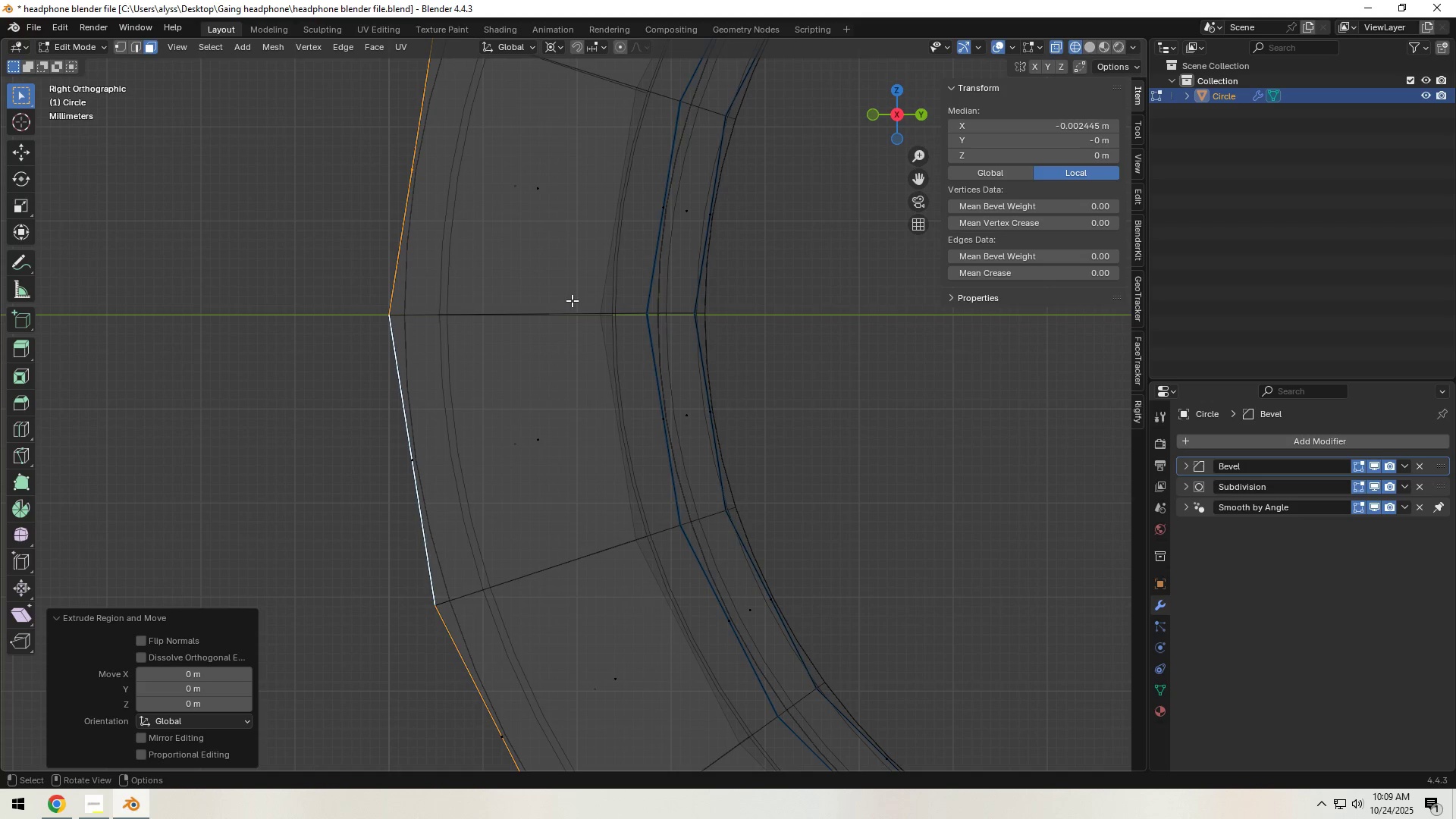 
scroll: coordinate [572, 301], scroll_direction: down, amount: 4.0
 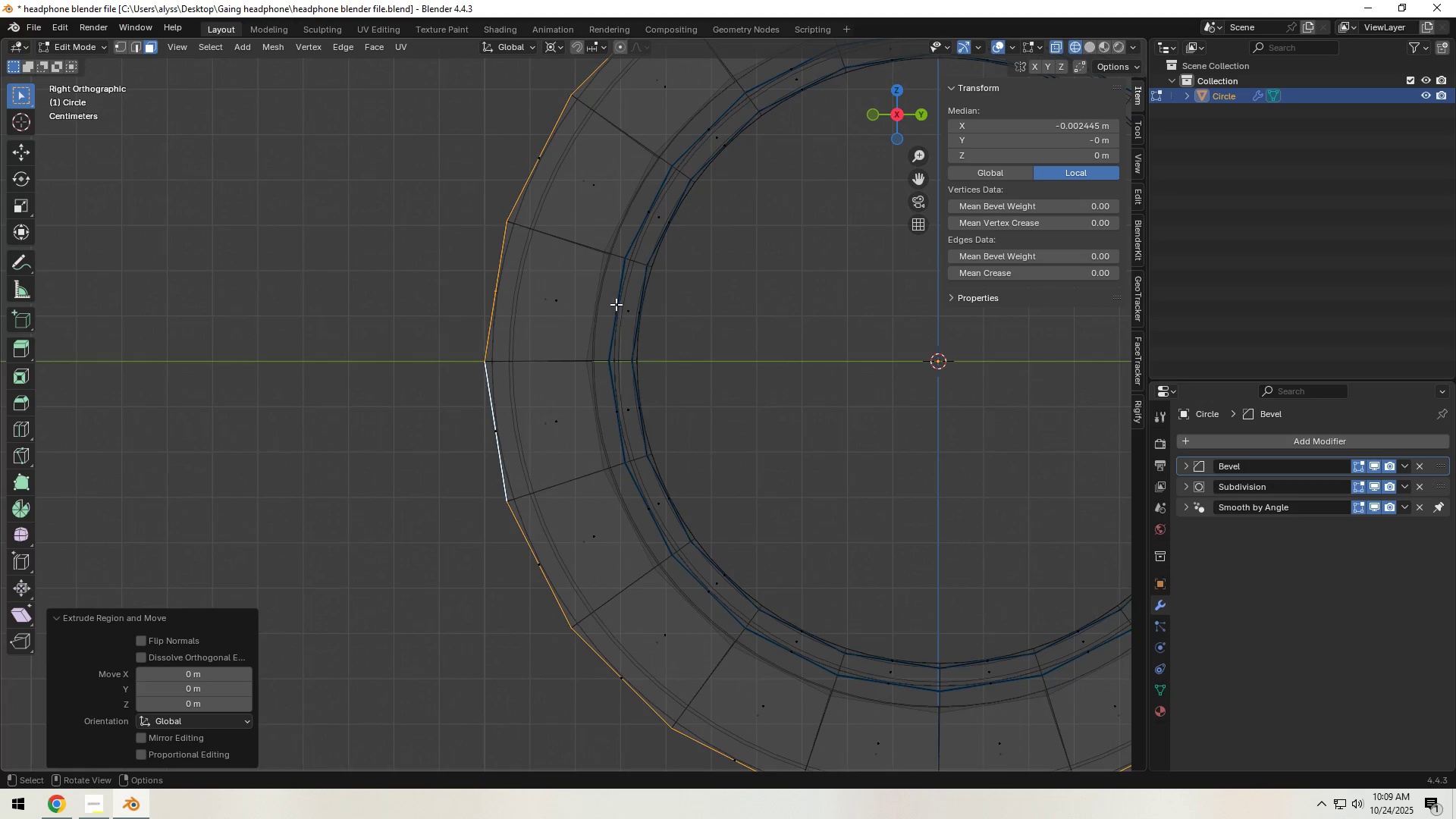 
hold_key(key=ShiftLeft, duration=0.51)
 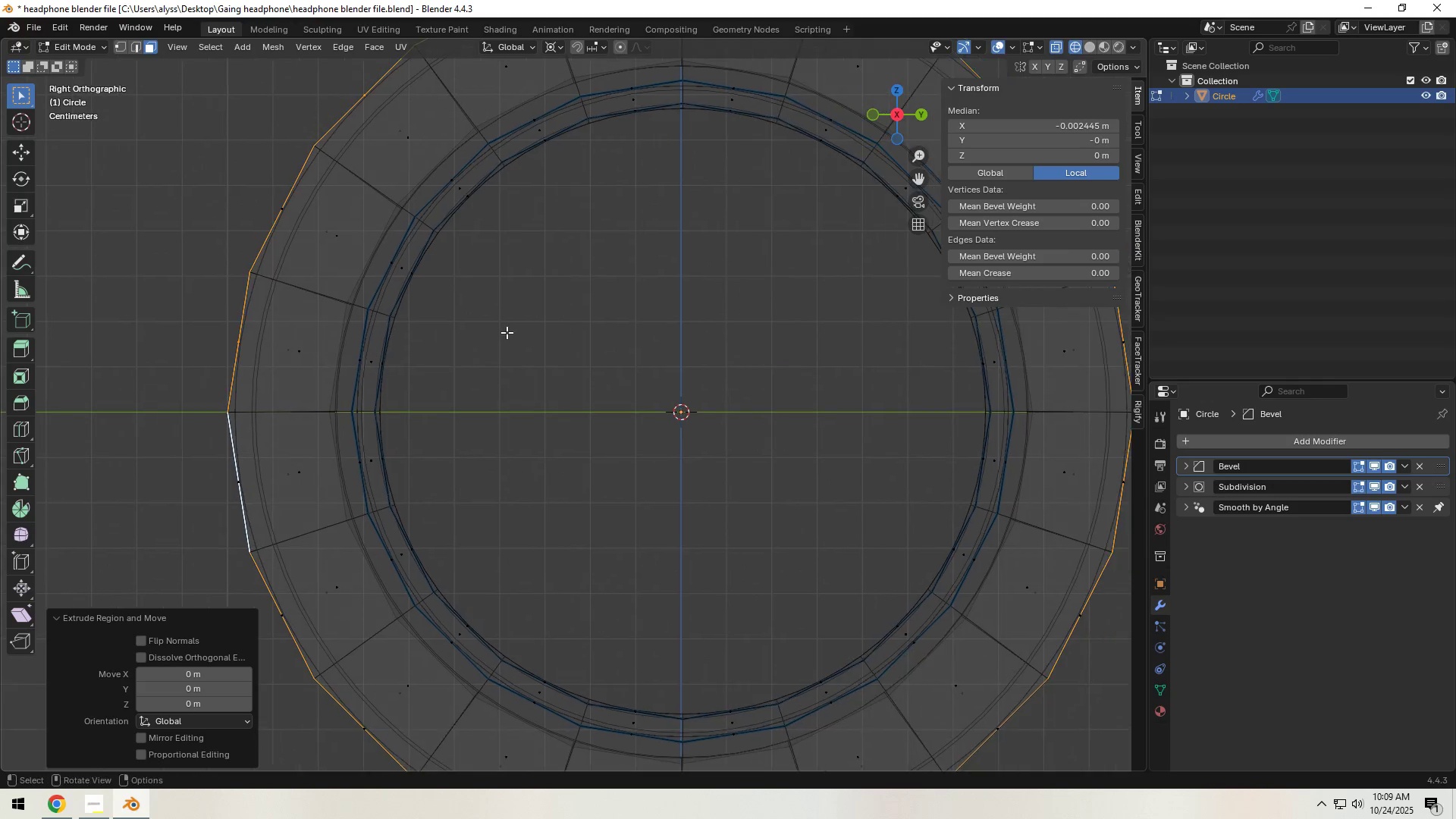 
scroll: coordinate [586, 332], scroll_direction: down, amount: 2.0
 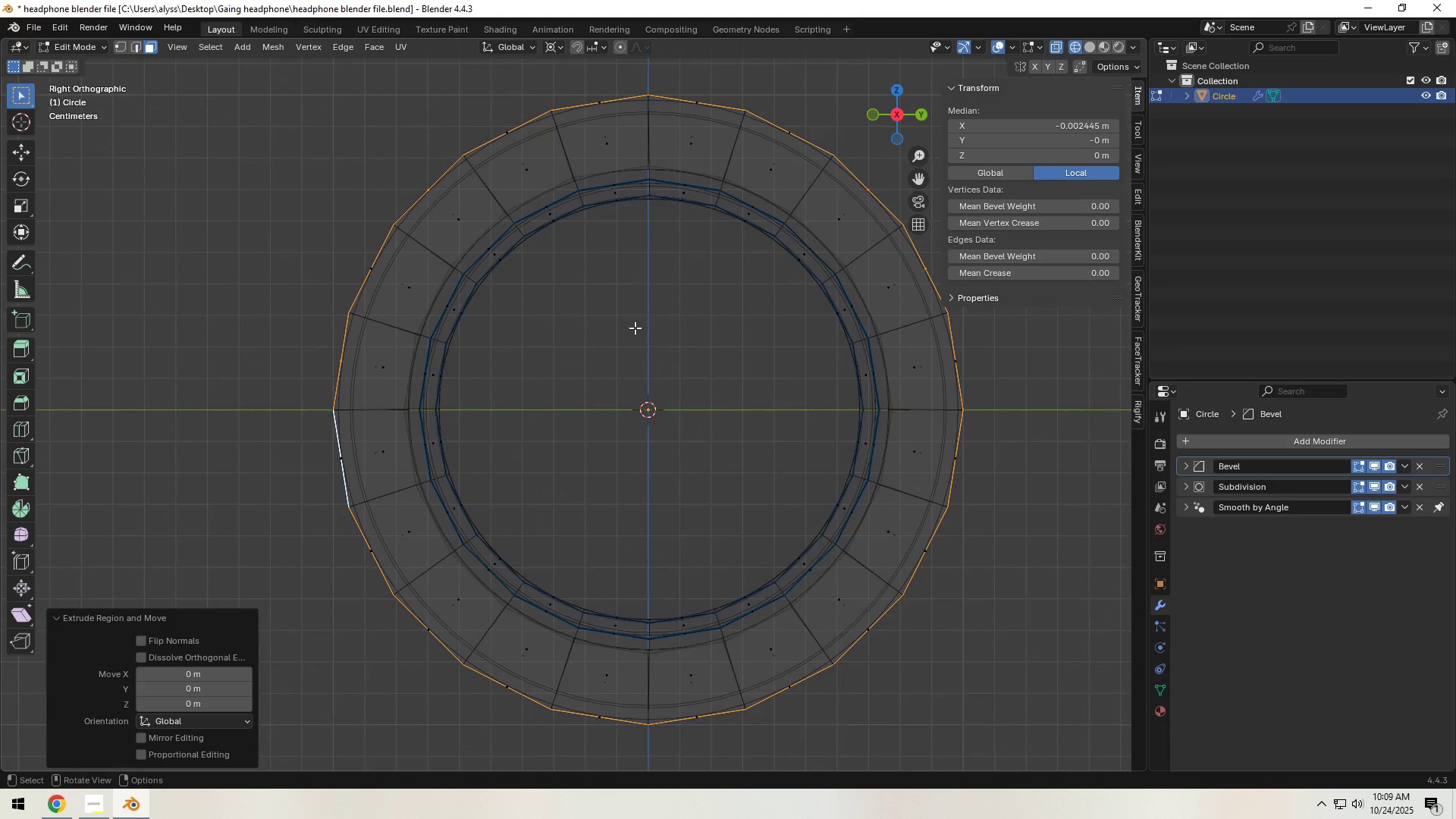 
hold_key(key=ShiftLeft, duration=0.38)
 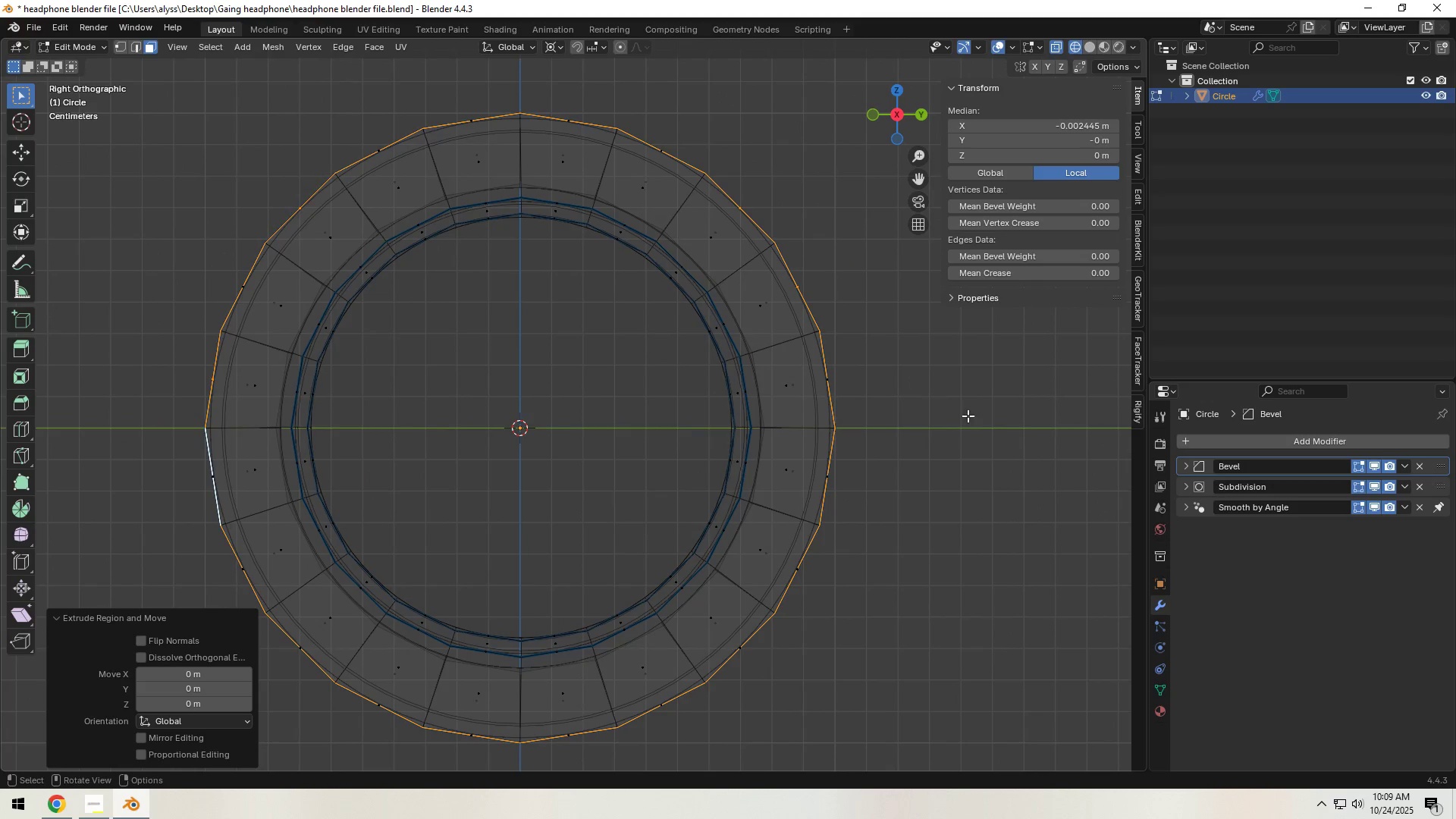 
type(sYX)
 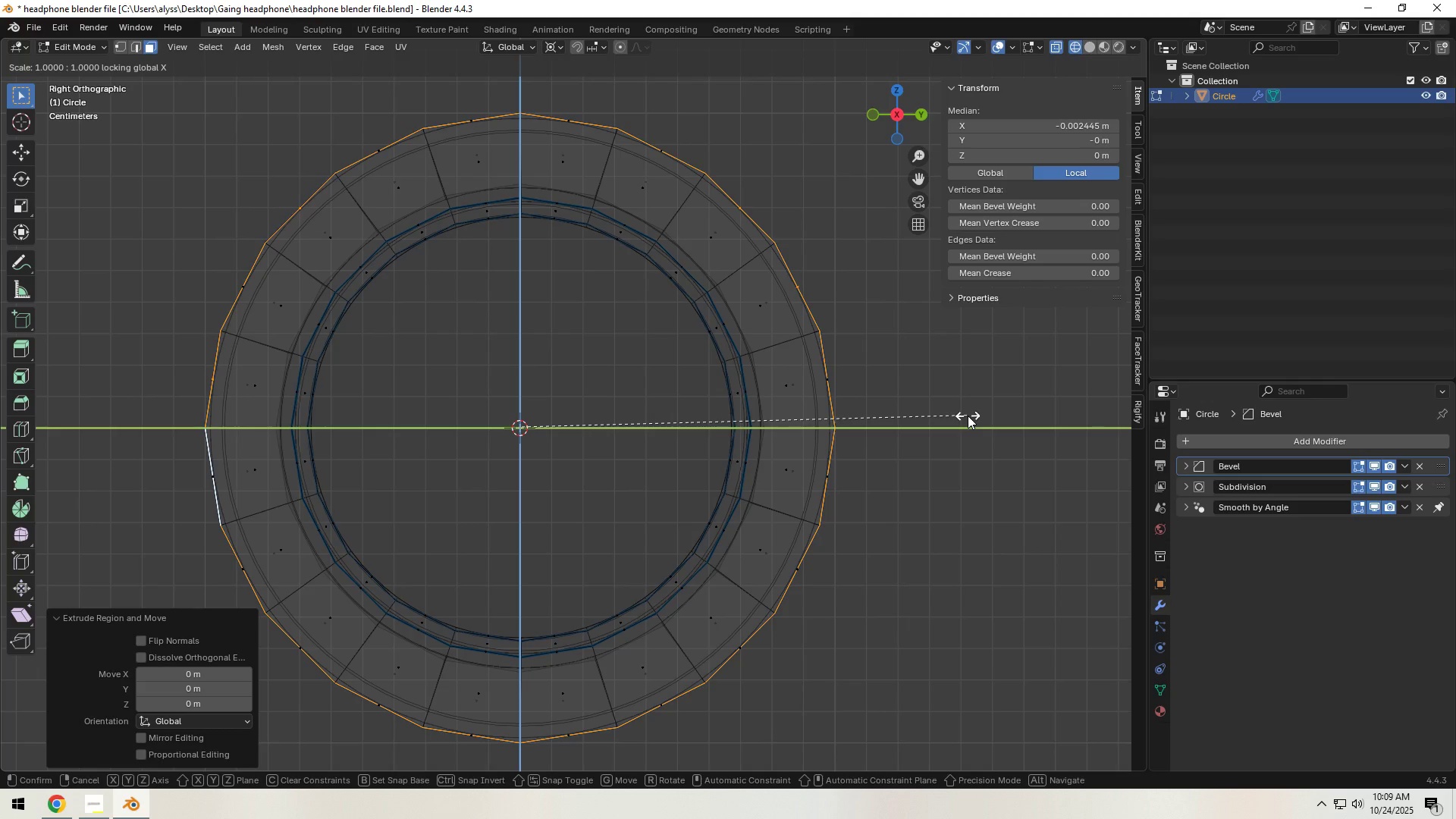 
left_click([946, 419])
 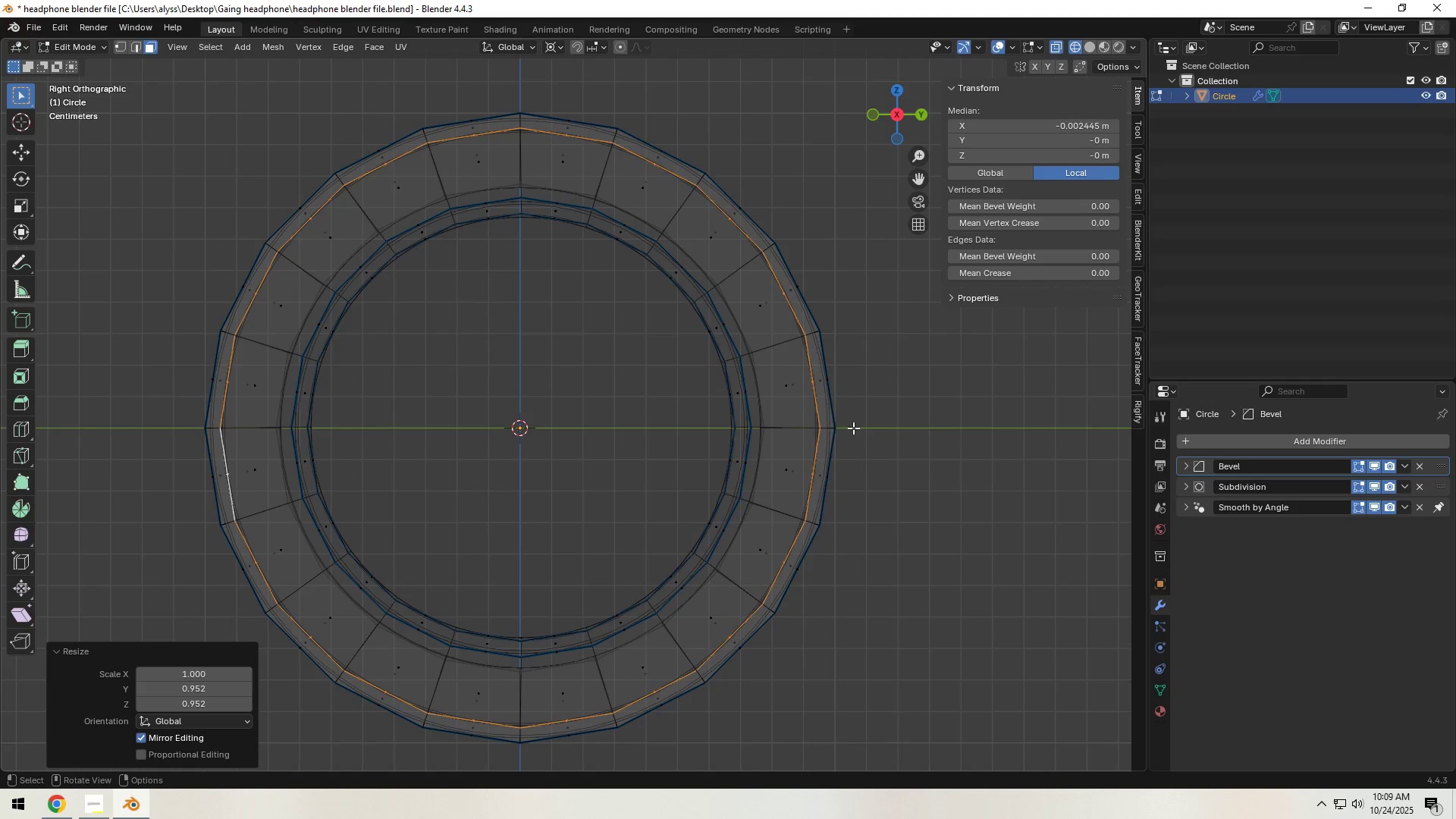 
key(Z)
 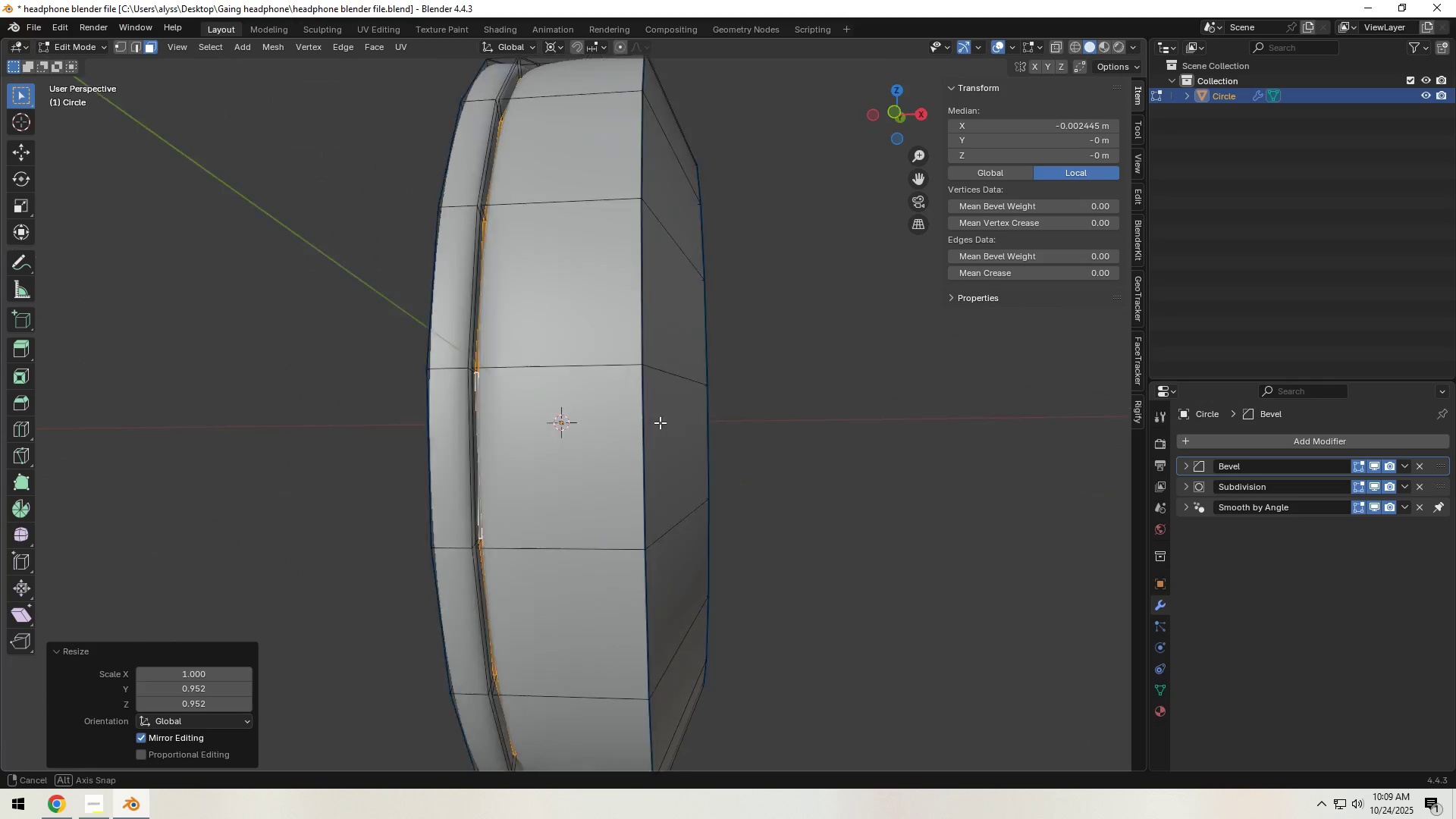 
key(Tab)
 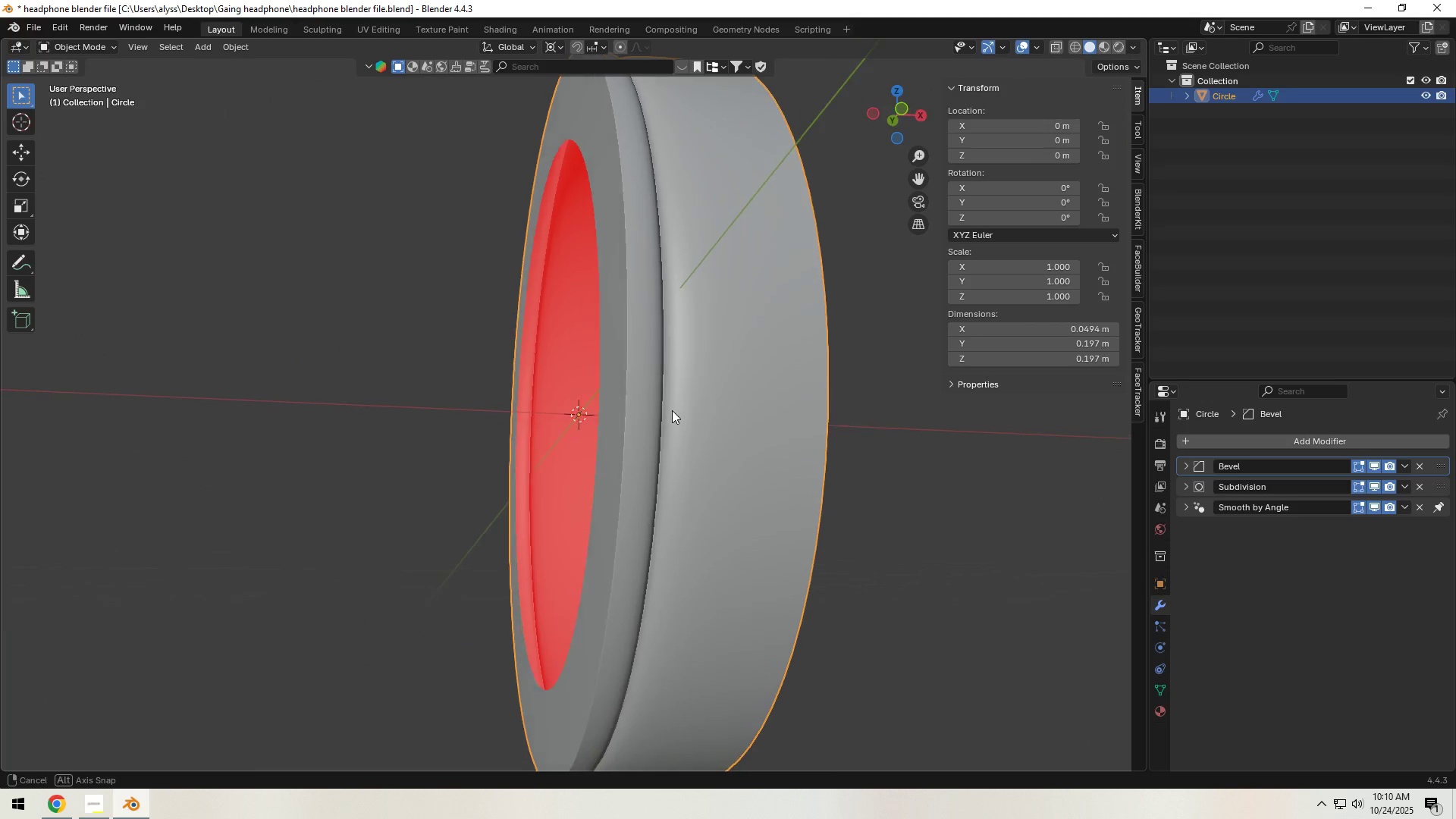 
key(Tab)
 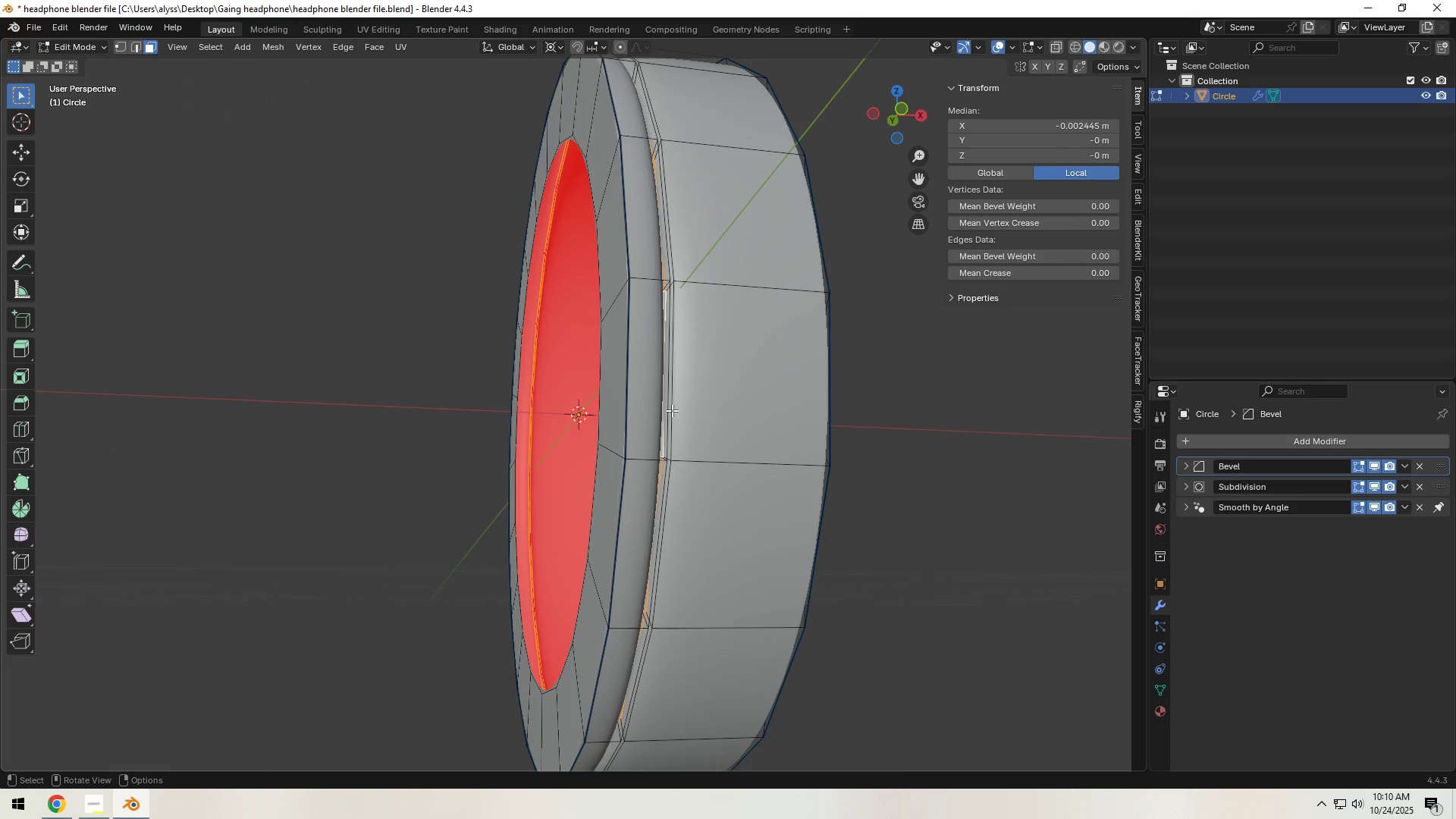 
scroll: coordinate [672, 410], scroll_direction: up, amount: 1.0
 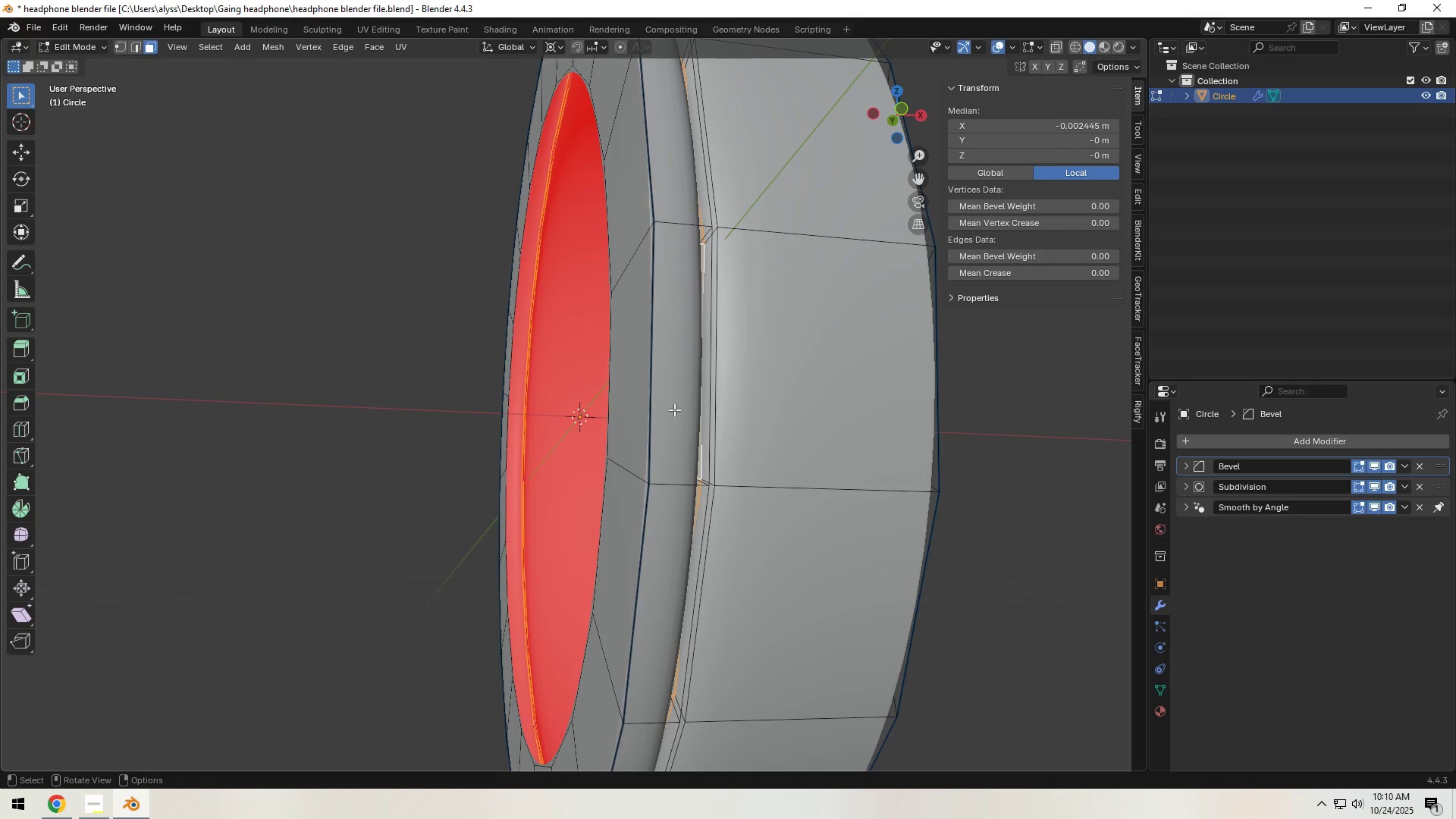 
hold_key(key=ShiftLeft, duration=0.34)
 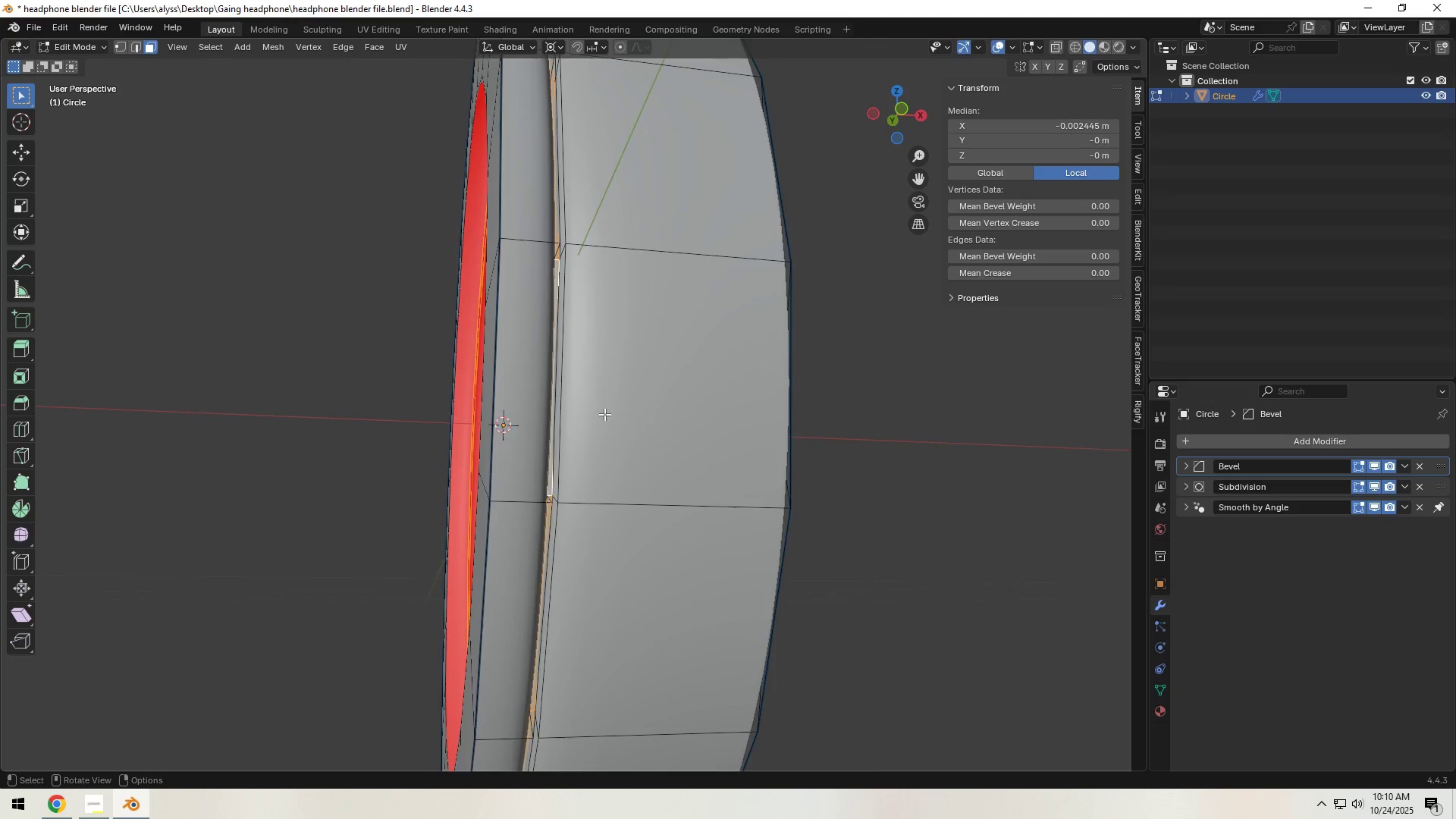 
scroll: coordinate [544, 424], scroll_direction: up, amount: 2.0
 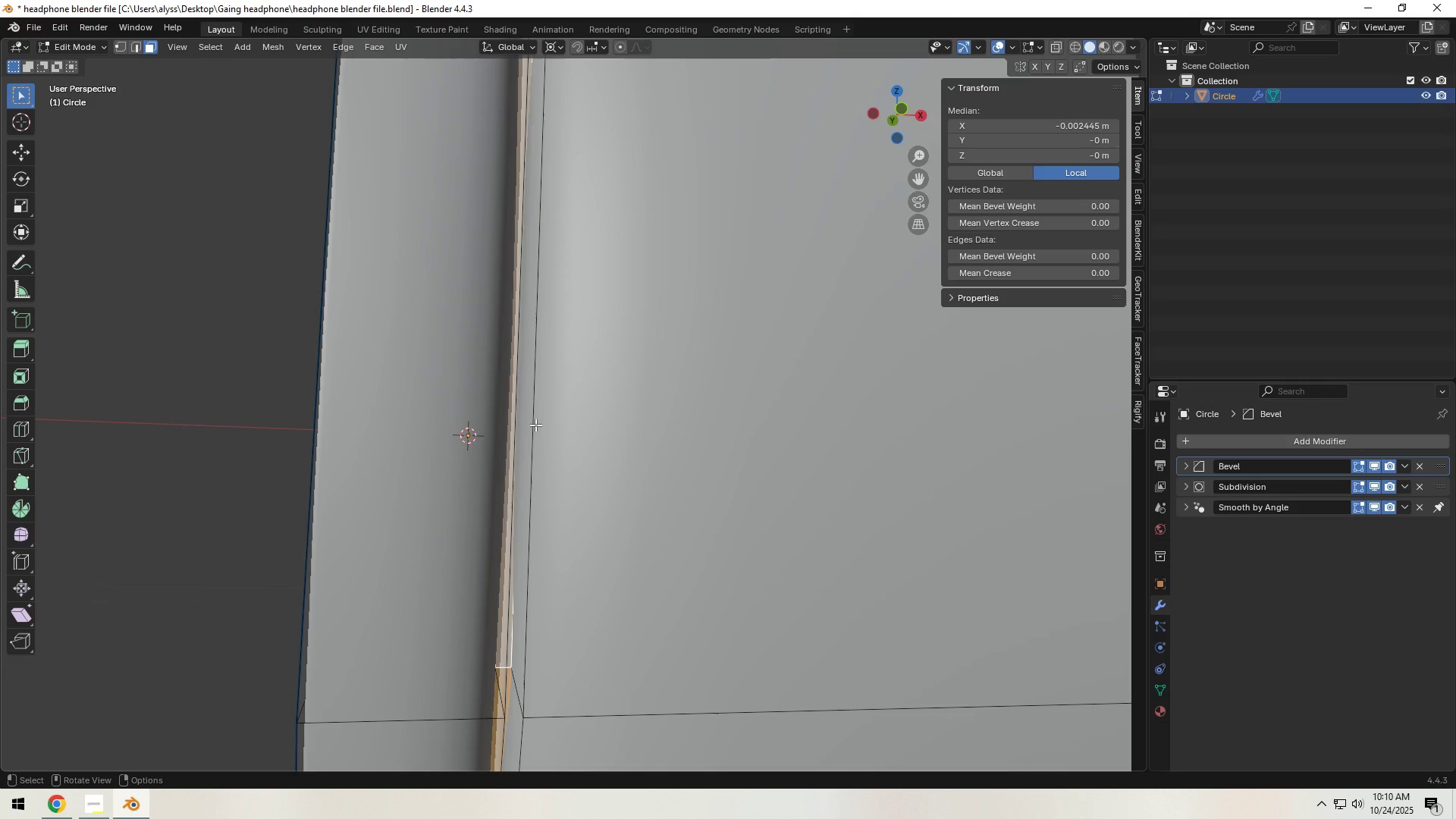 
key(2)
 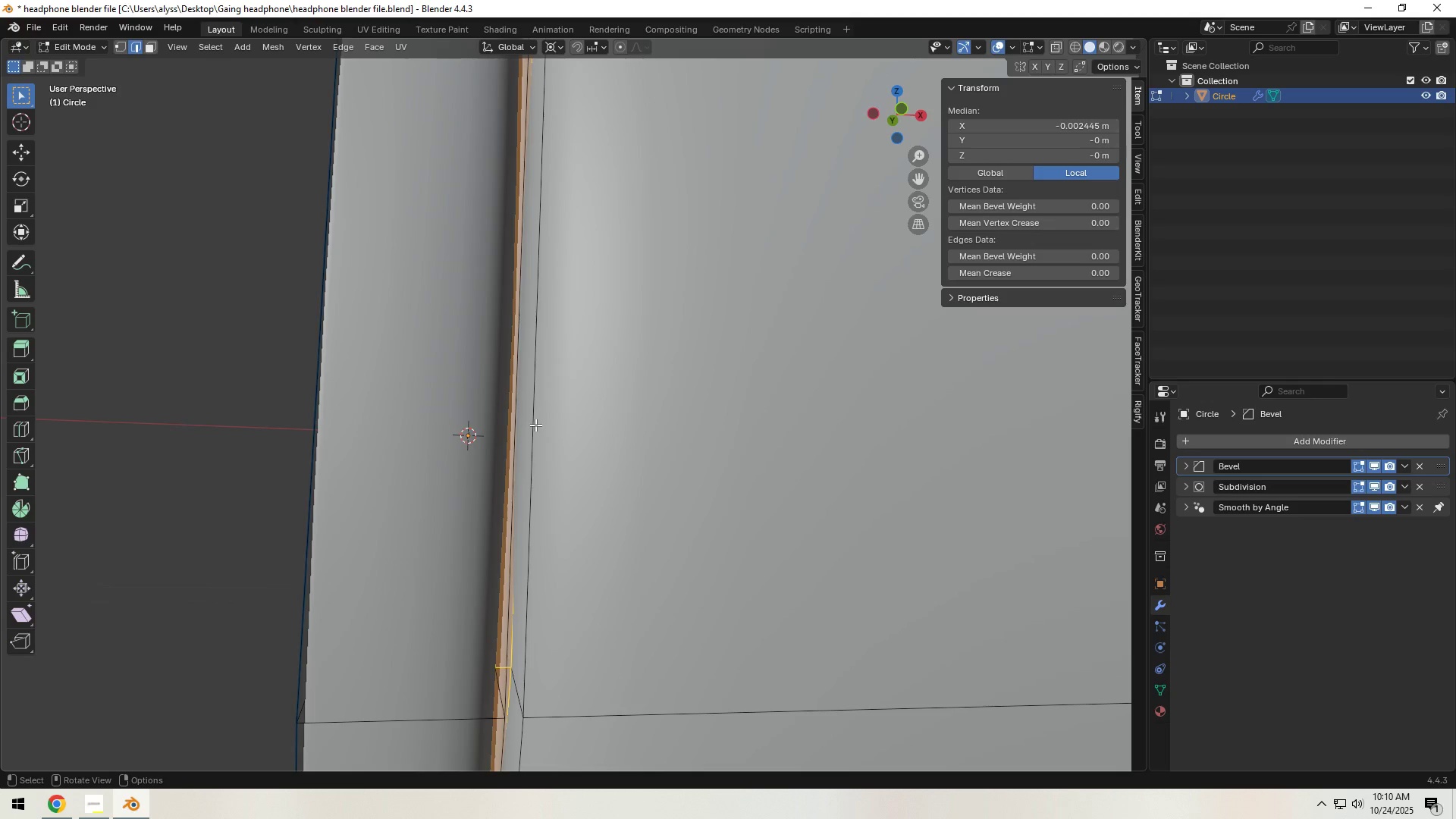 
left_click([535, 425])
 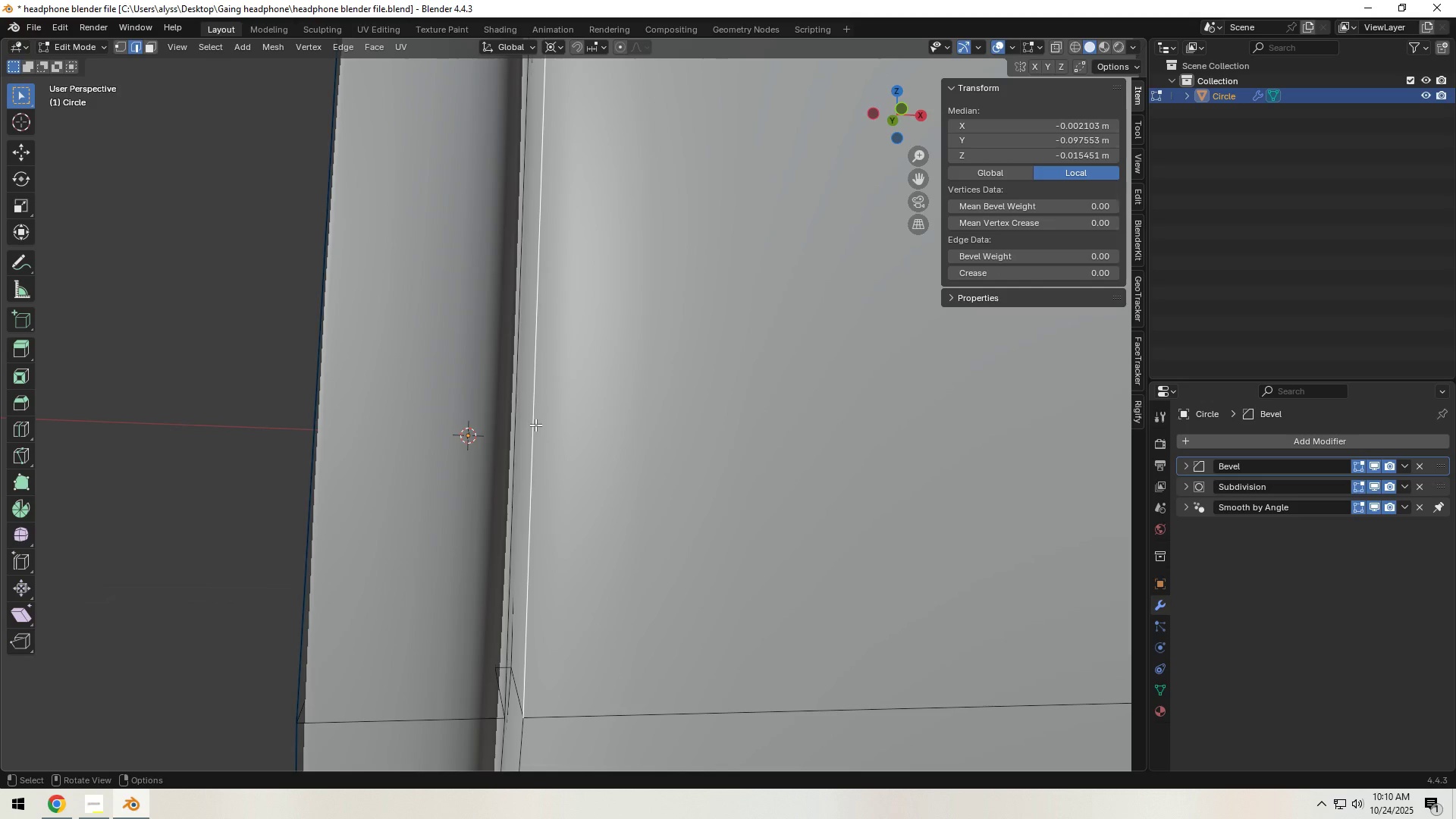 
key(Backquote)
 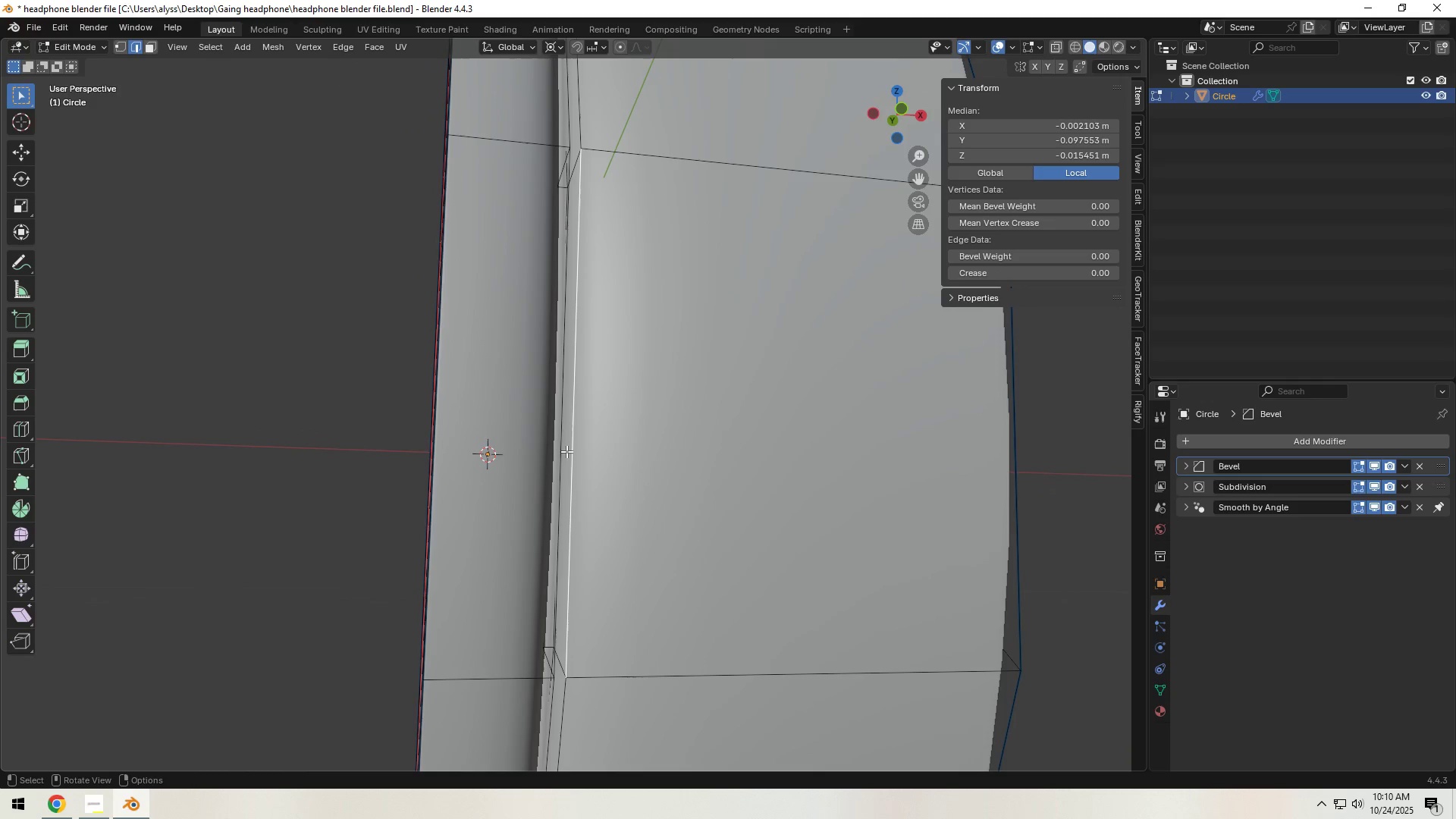 
hold_key(key=ShiftLeft, duration=0.53)
 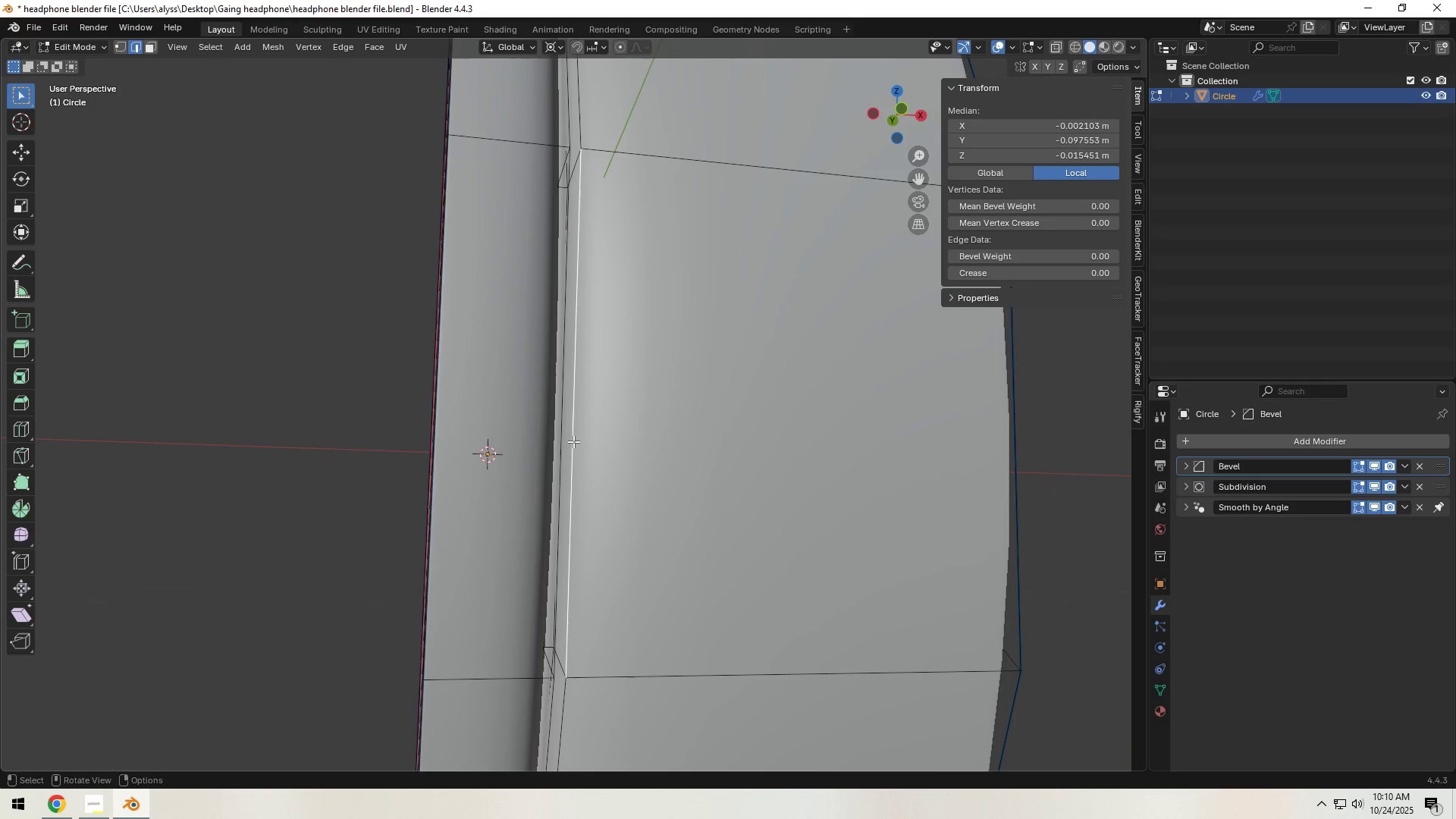 
hold_key(key=AltLeft, duration=1.39)
left_click([576, 440])
 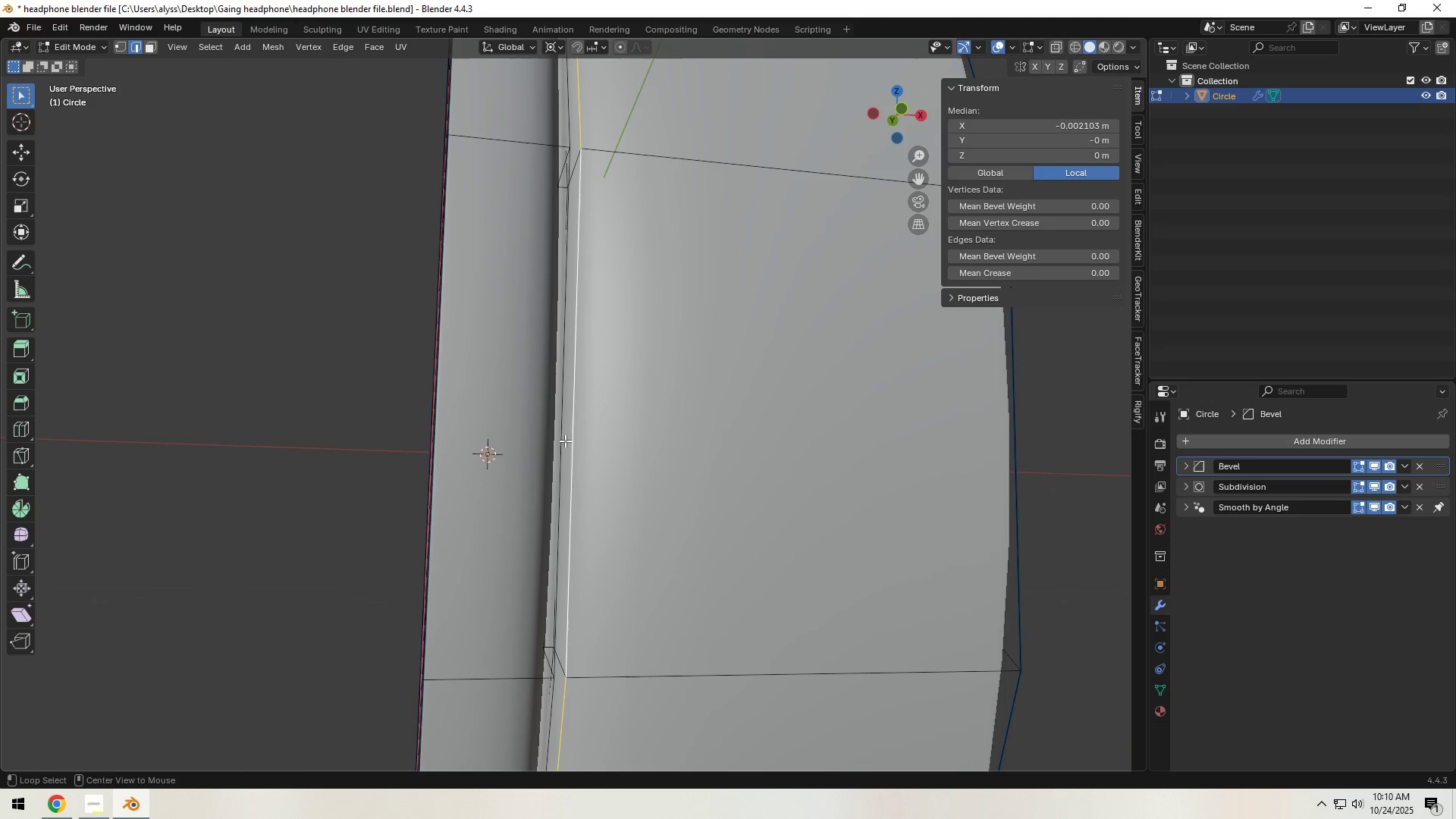 
hold_key(key=ShiftLeft, duration=0.74)
left_click([558, 441])
 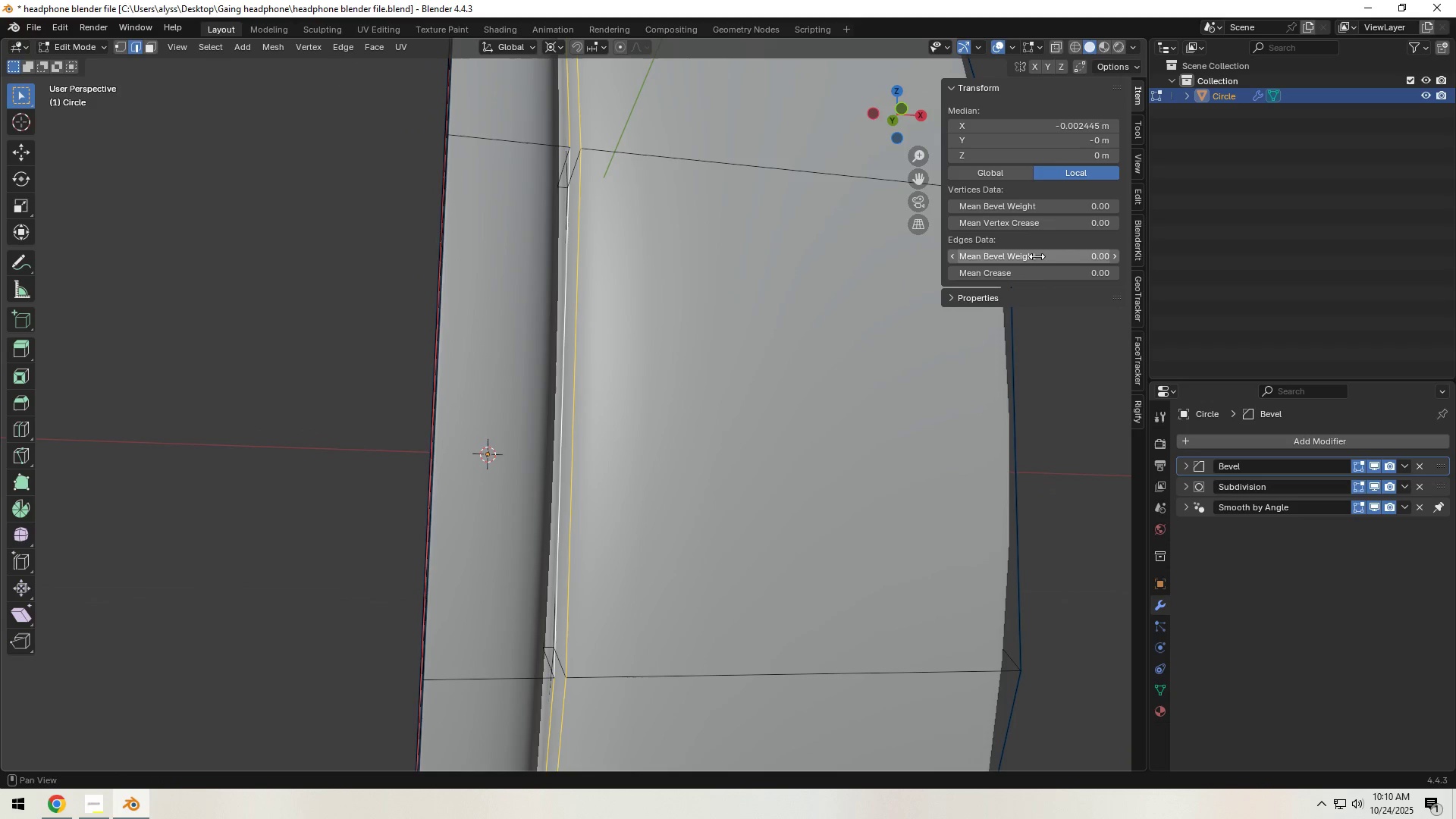 
left_click([1043, 256])
 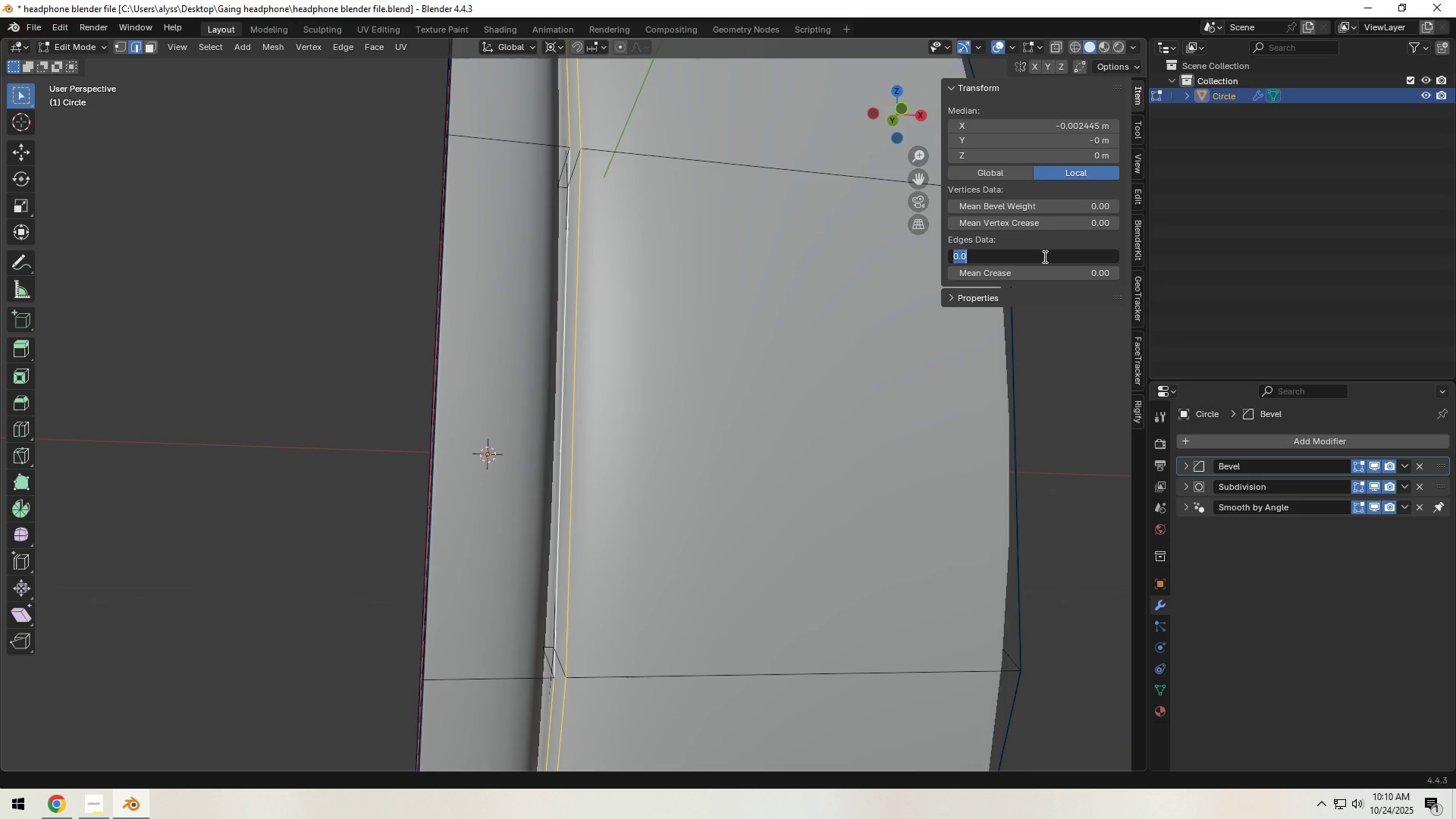 
key(NumpadDecimal)
 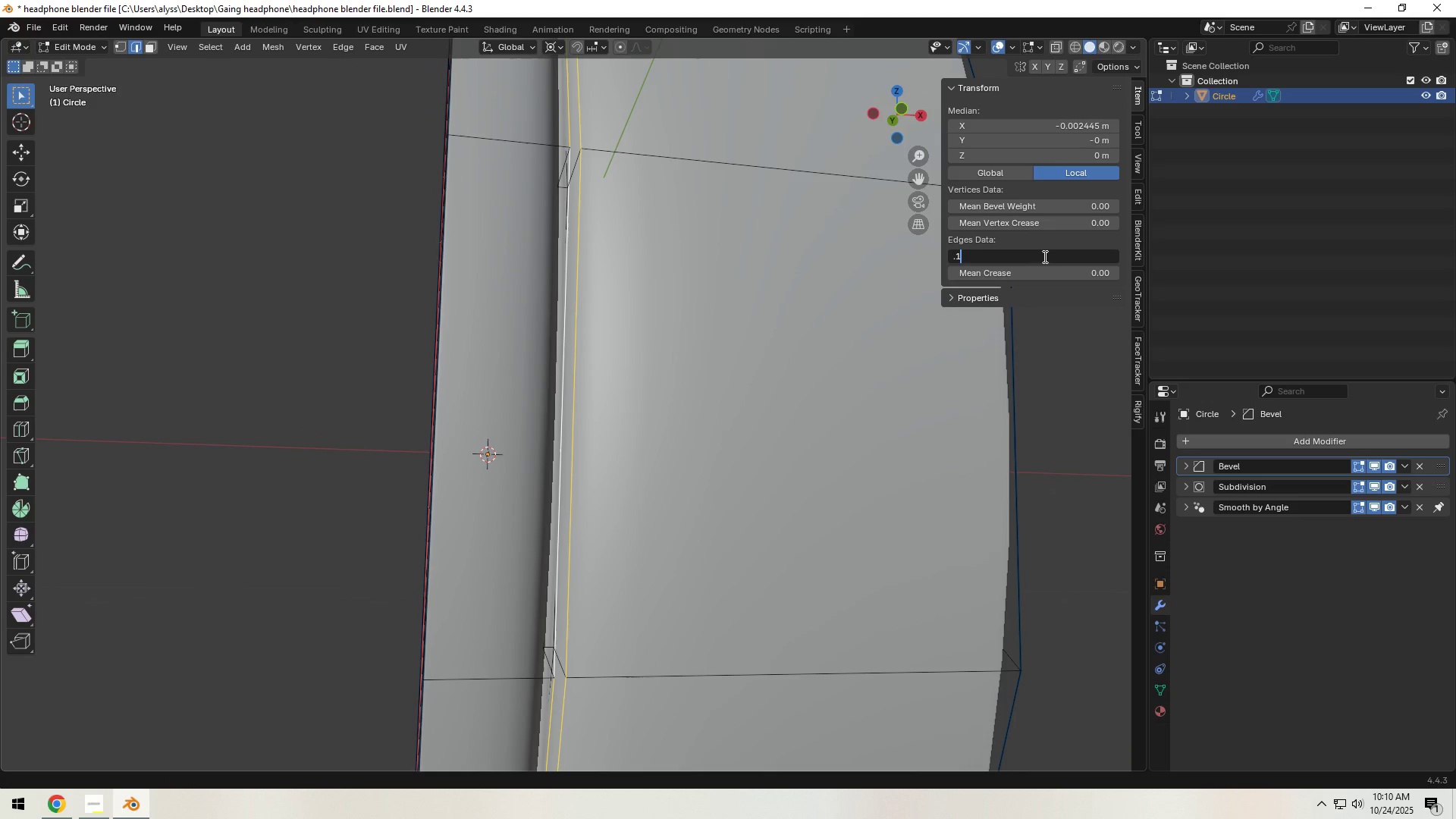 
key(Numpad1)
 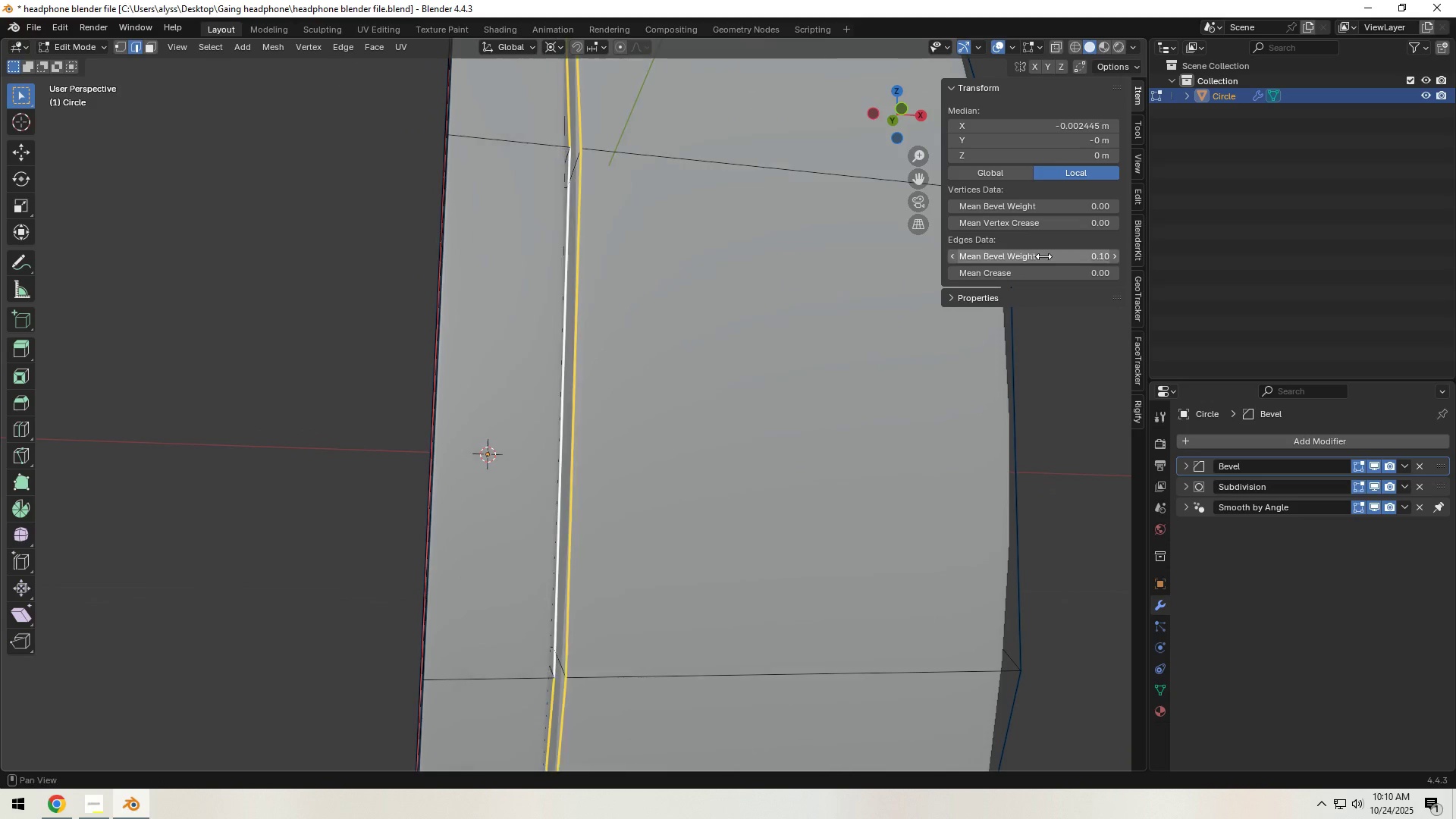 
key(NumpadEnter)
 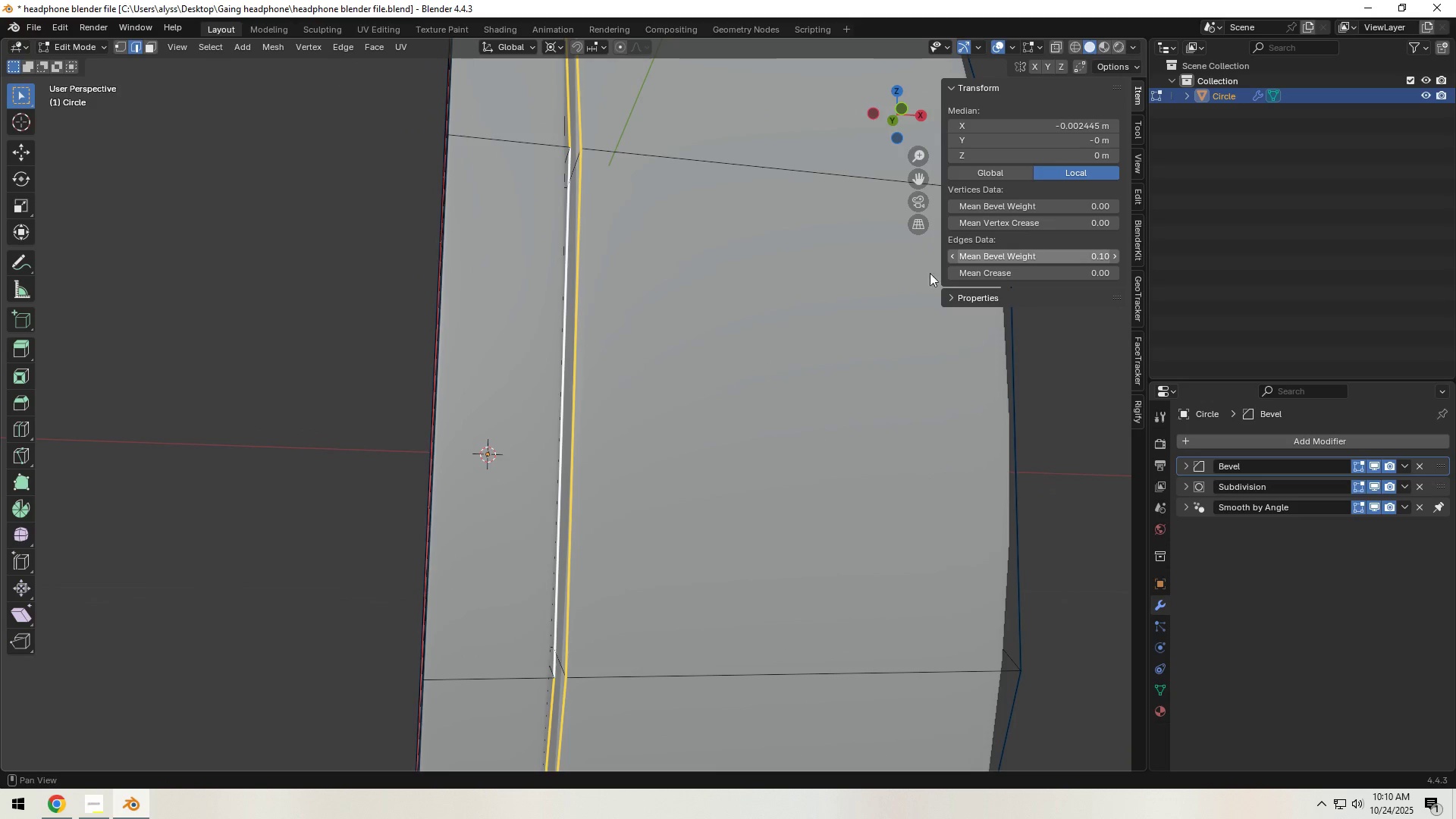 
key(Tab)
 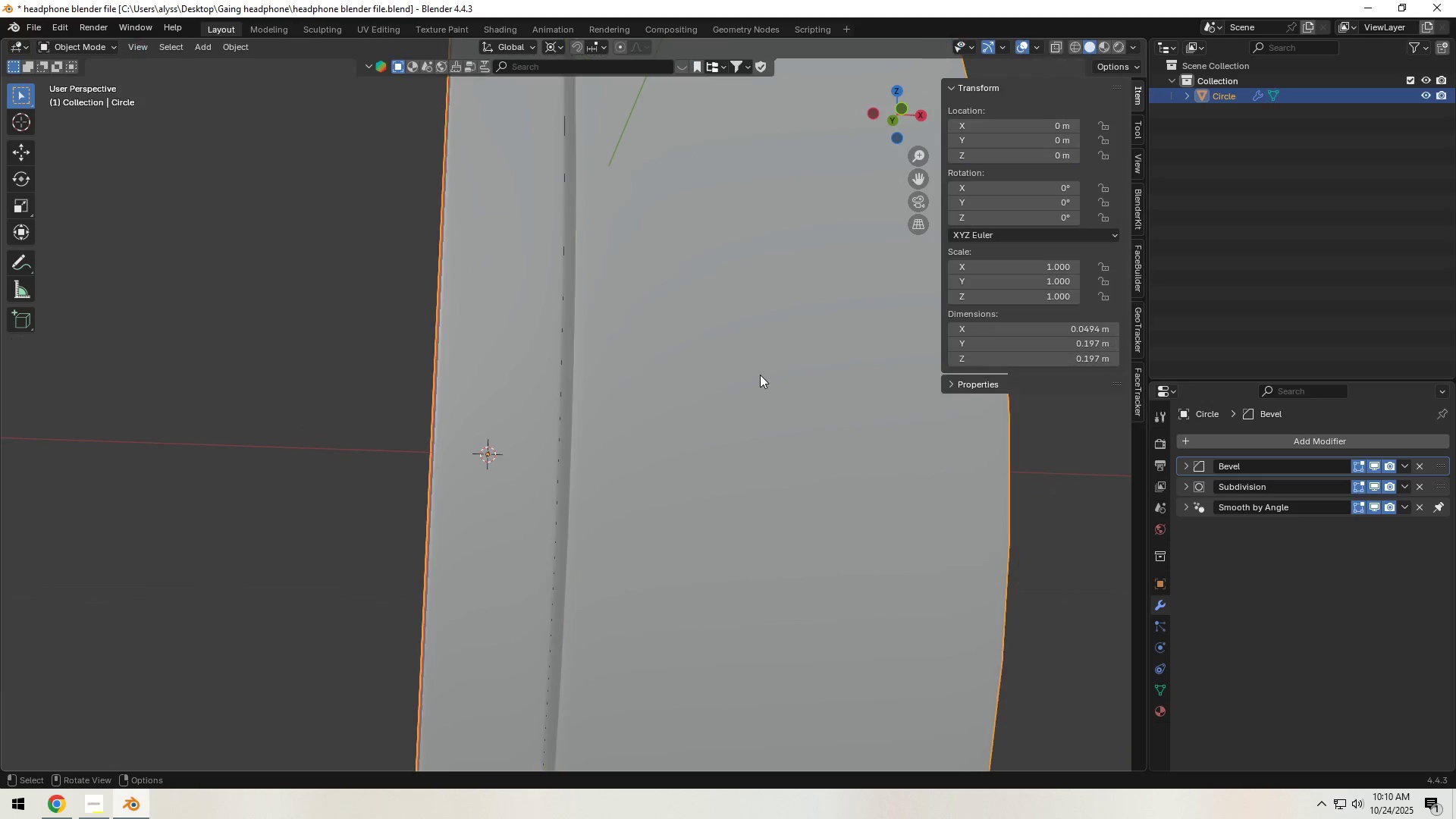 
scroll: coordinate [757, 377], scroll_direction: down, amount: 8.0
 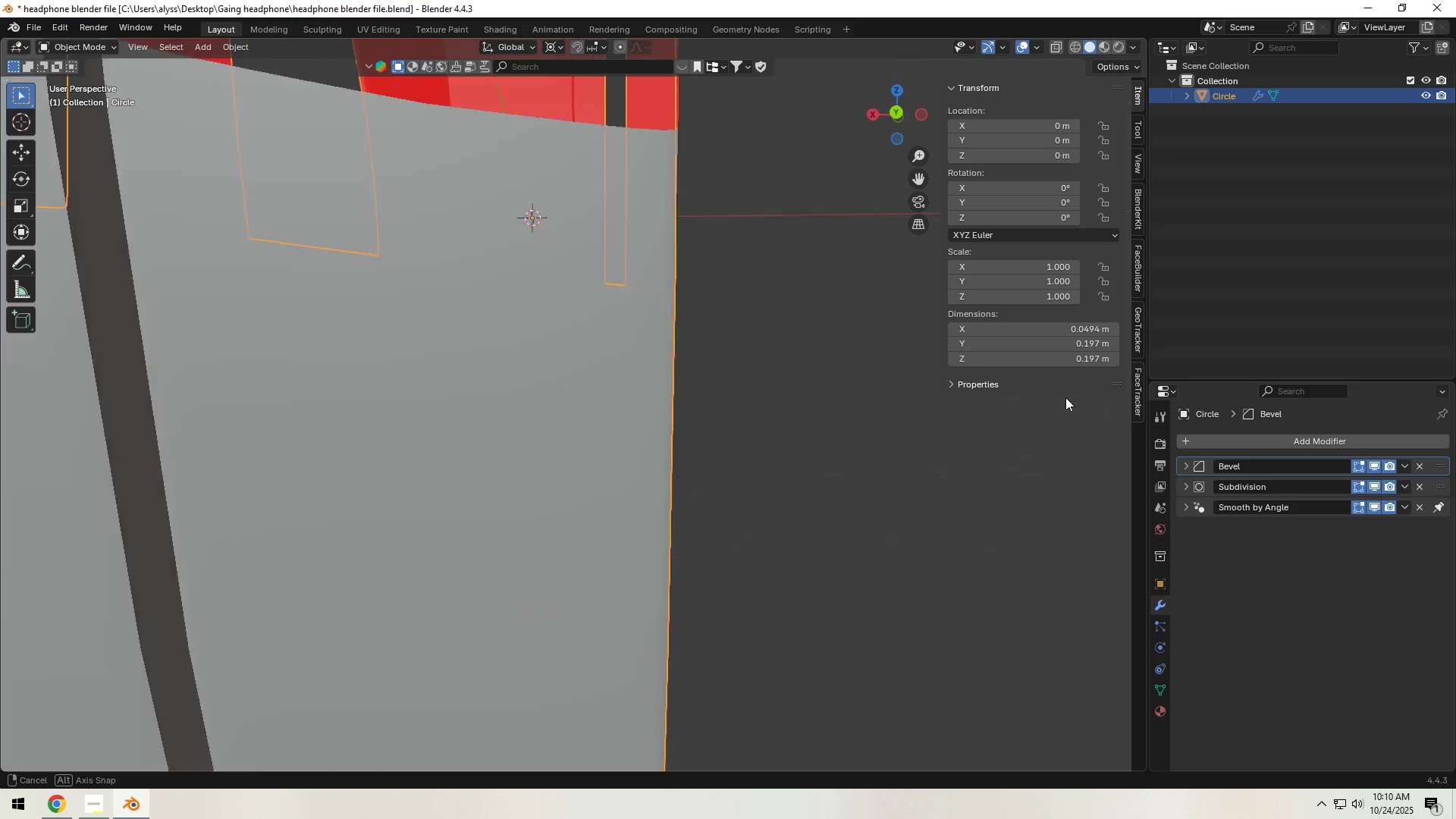 
scroll: coordinate [660, 435], scroll_direction: up, amount: 4.0
 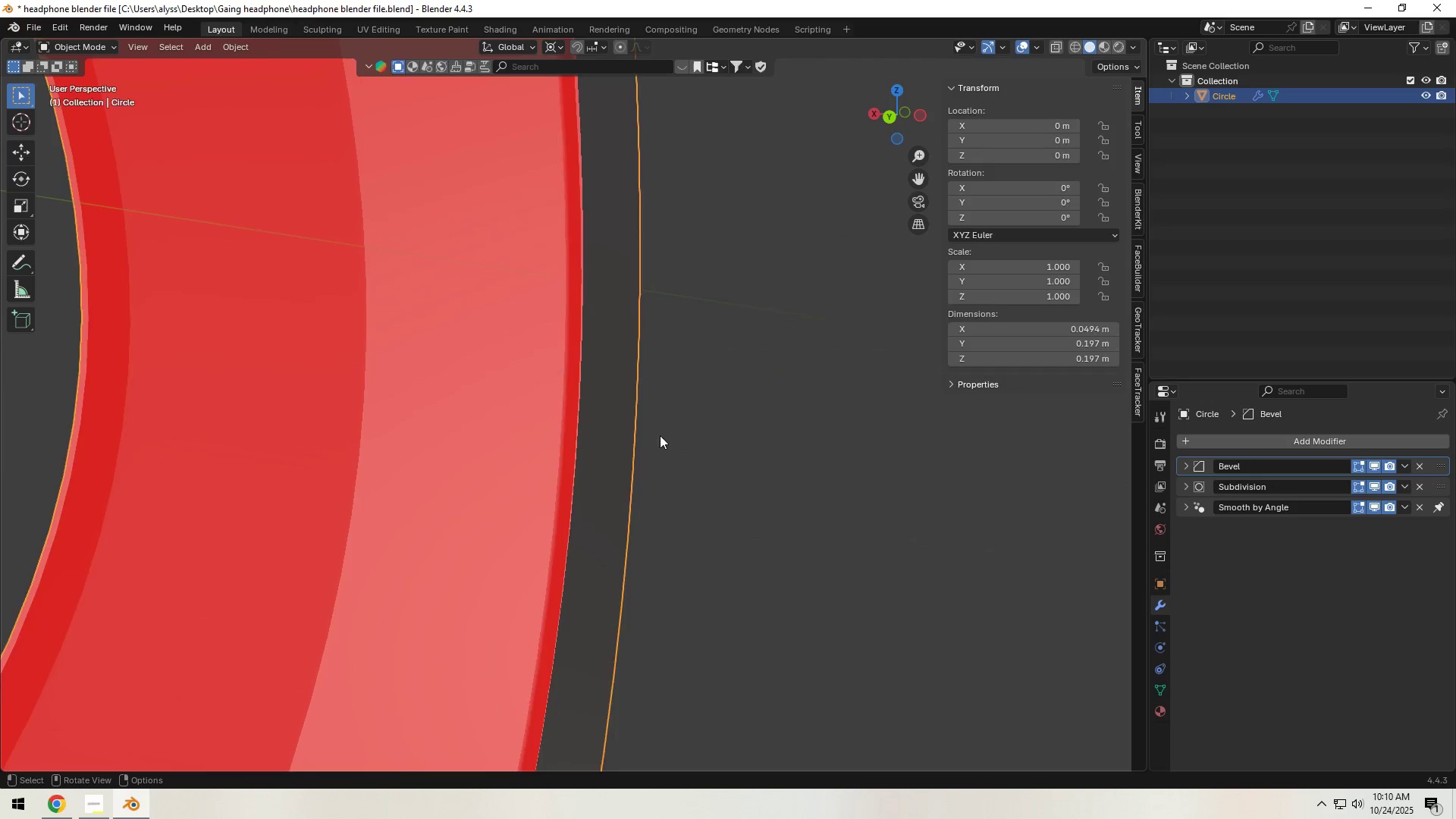 
key(Tab)
 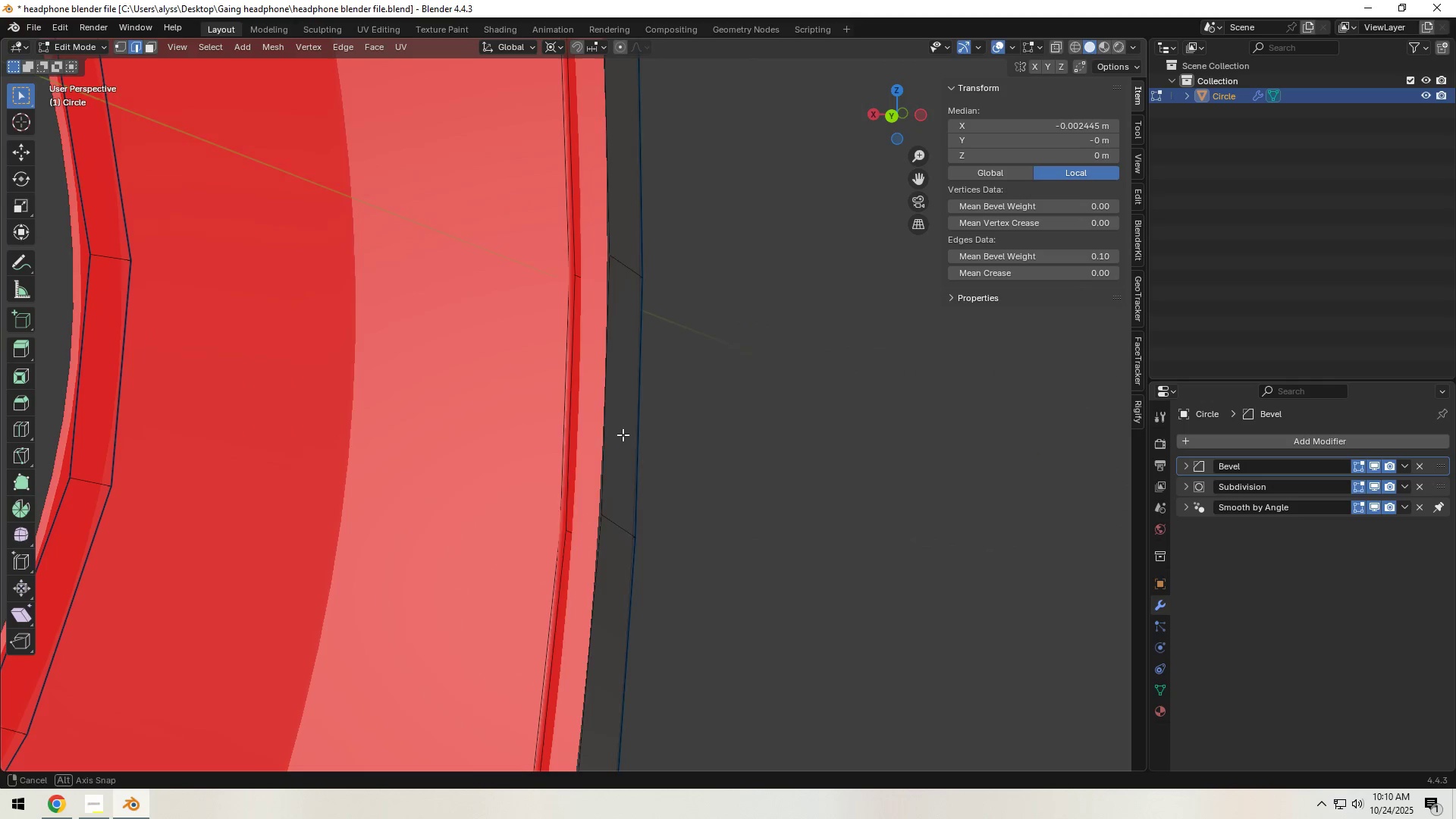 
hold_key(key=ShiftLeft, duration=0.3)
 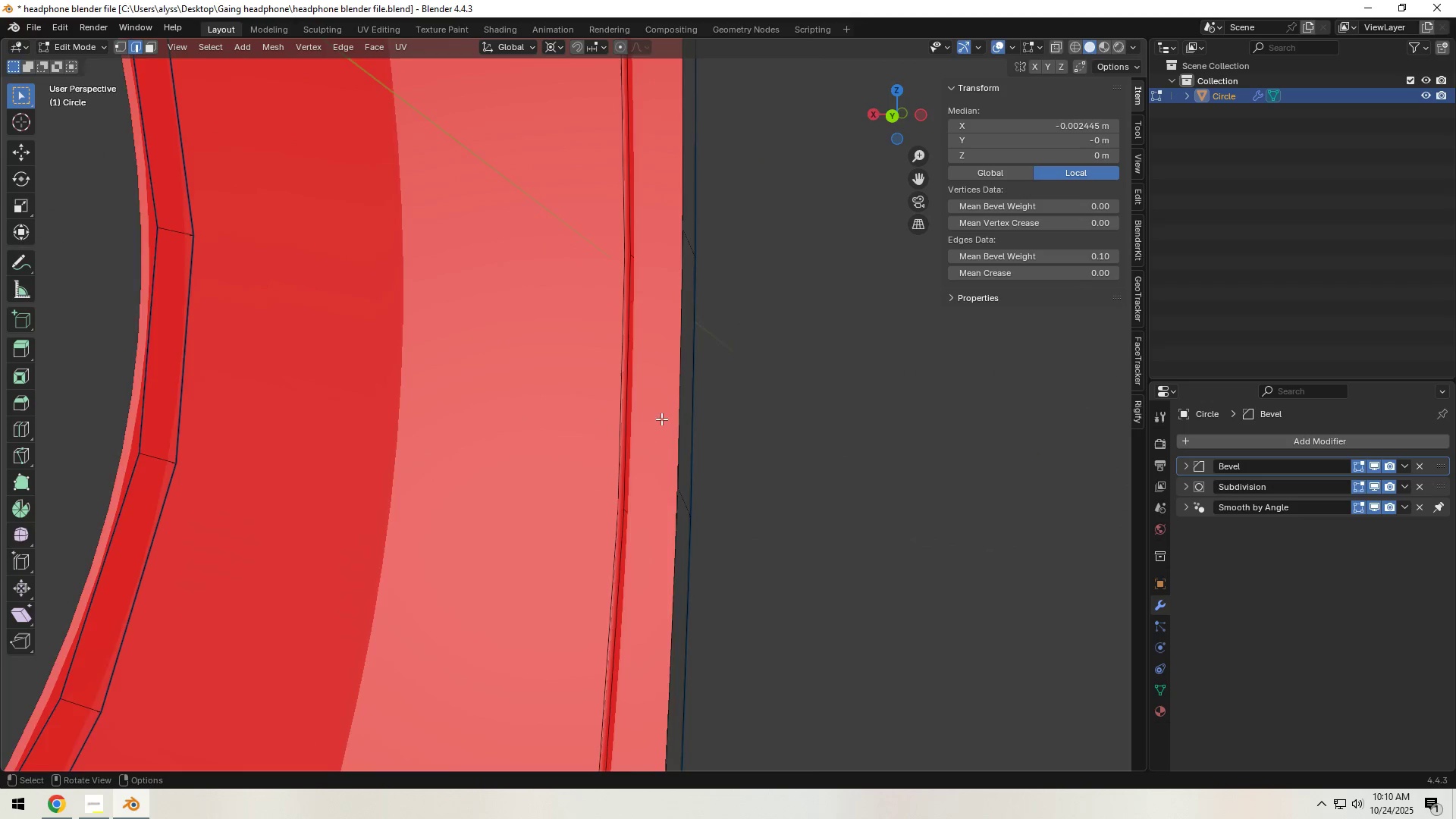 
scroll: coordinate [661, 420], scroll_direction: up, amount: 4.0
 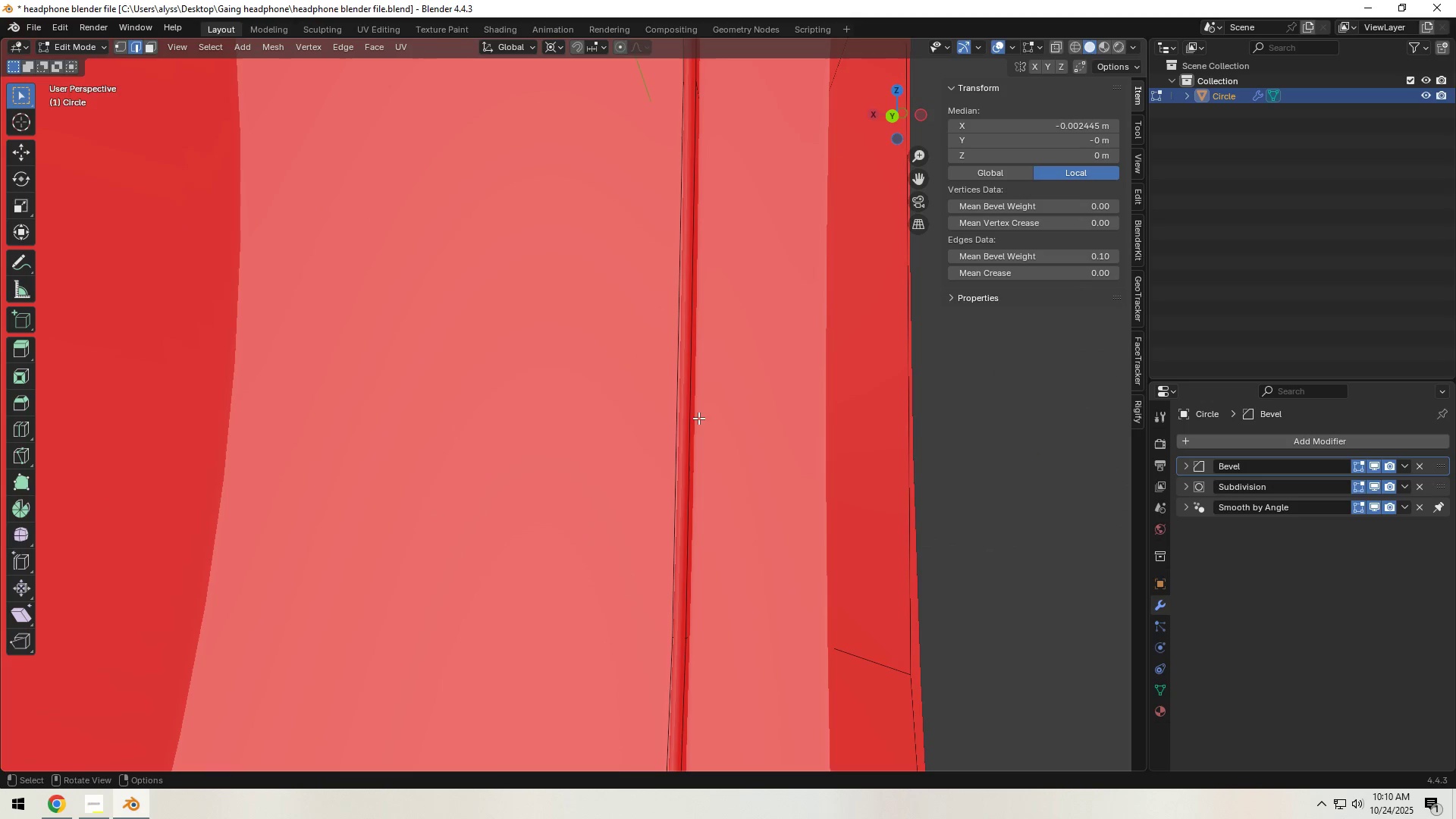 
hold_key(key=AltLeft, duration=1.47)
left_click([690, 417])
 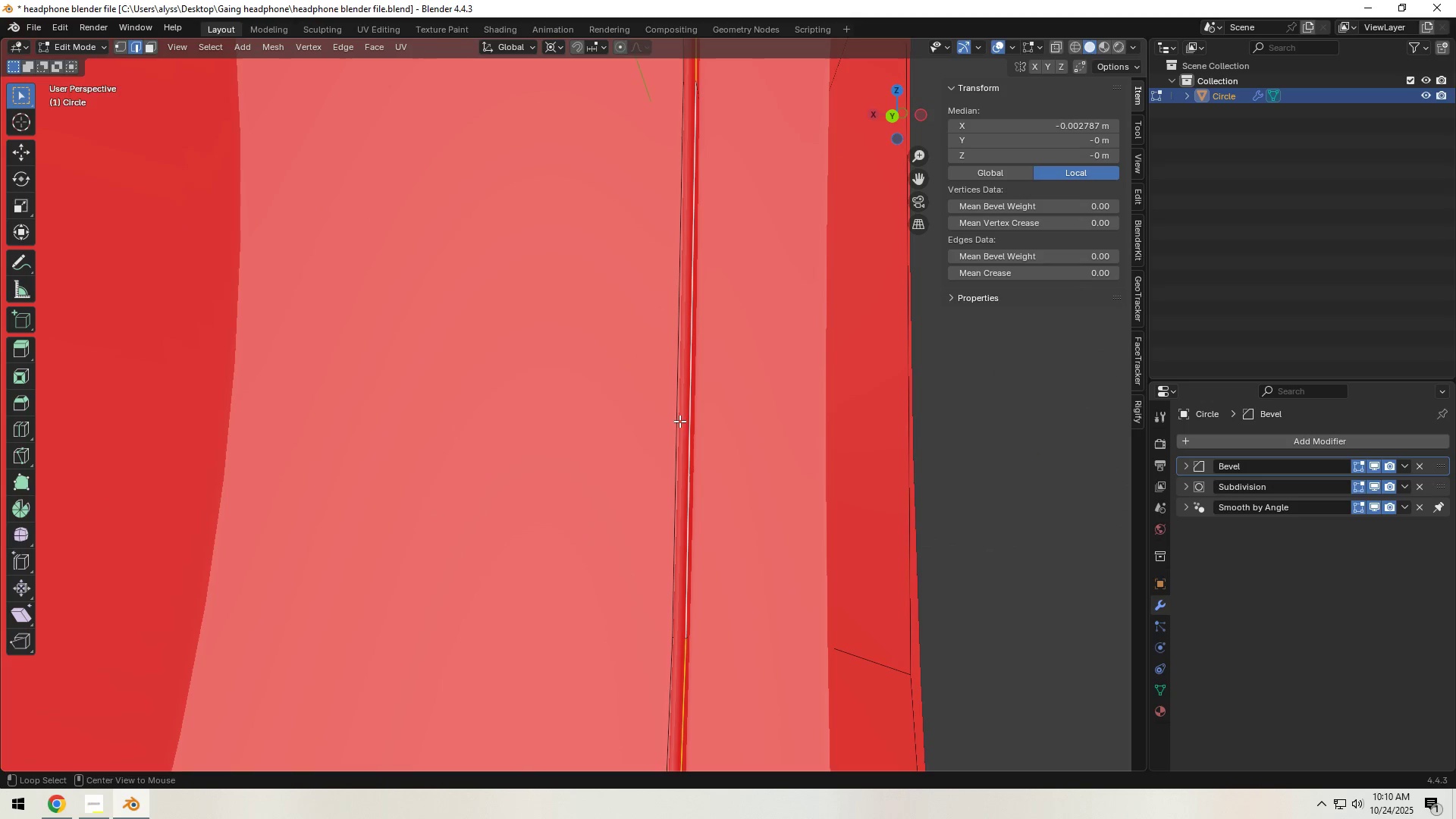 
hold_key(key=ShiftLeft, duration=0.57)
 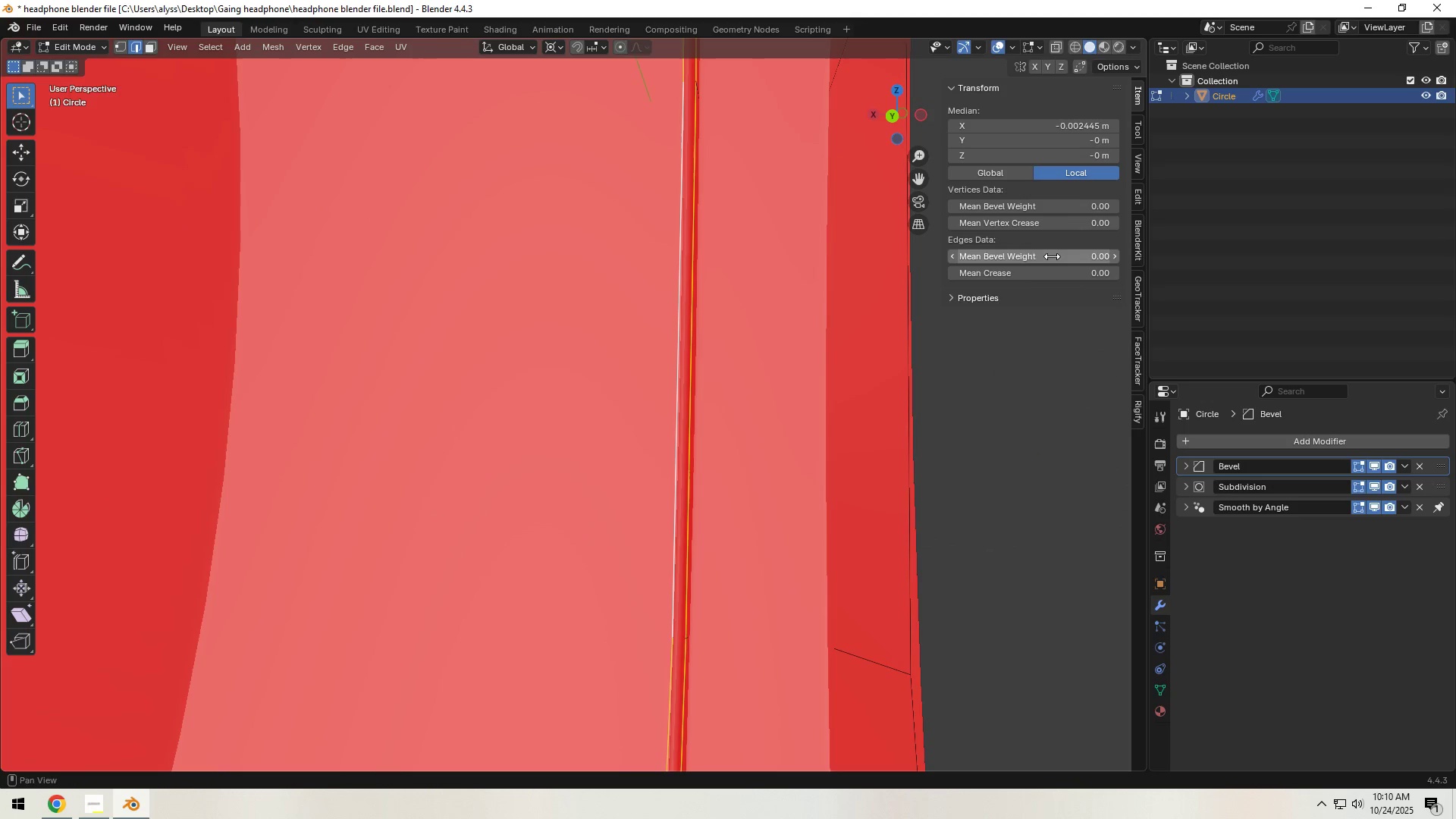 
left_click([1052, 257])
 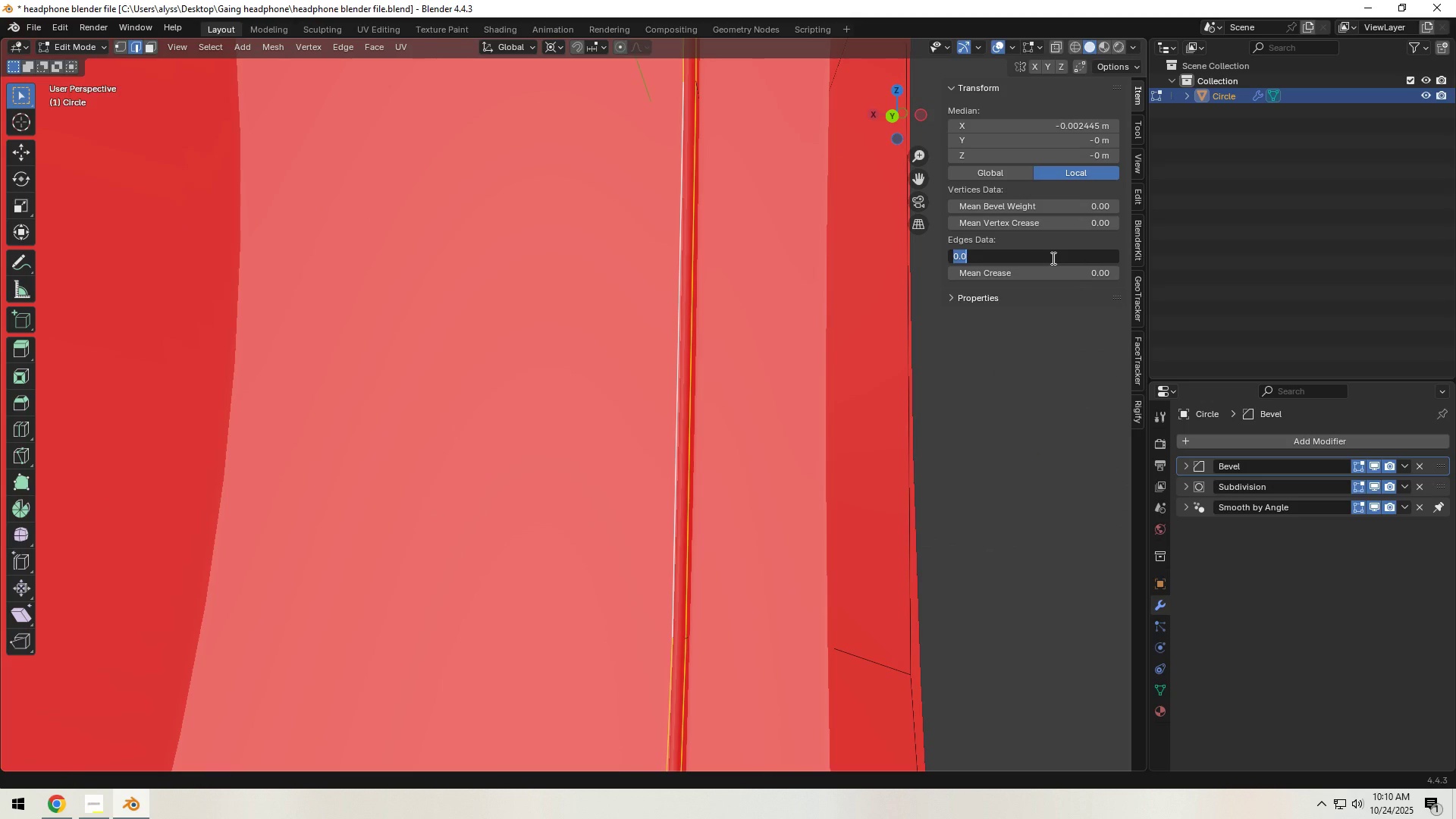 
key(NumpadDecimal)
 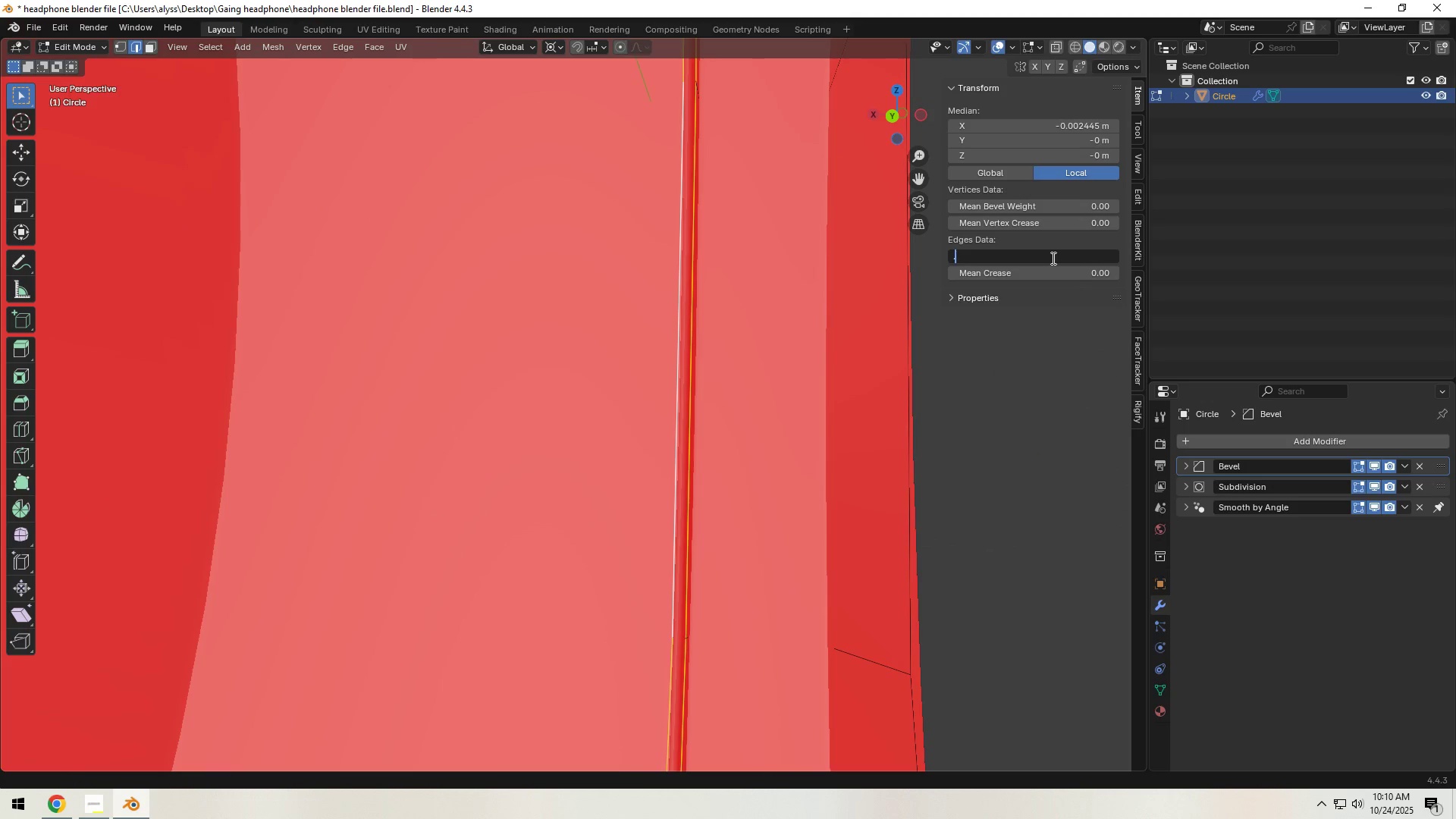 
key(Numpad1)
 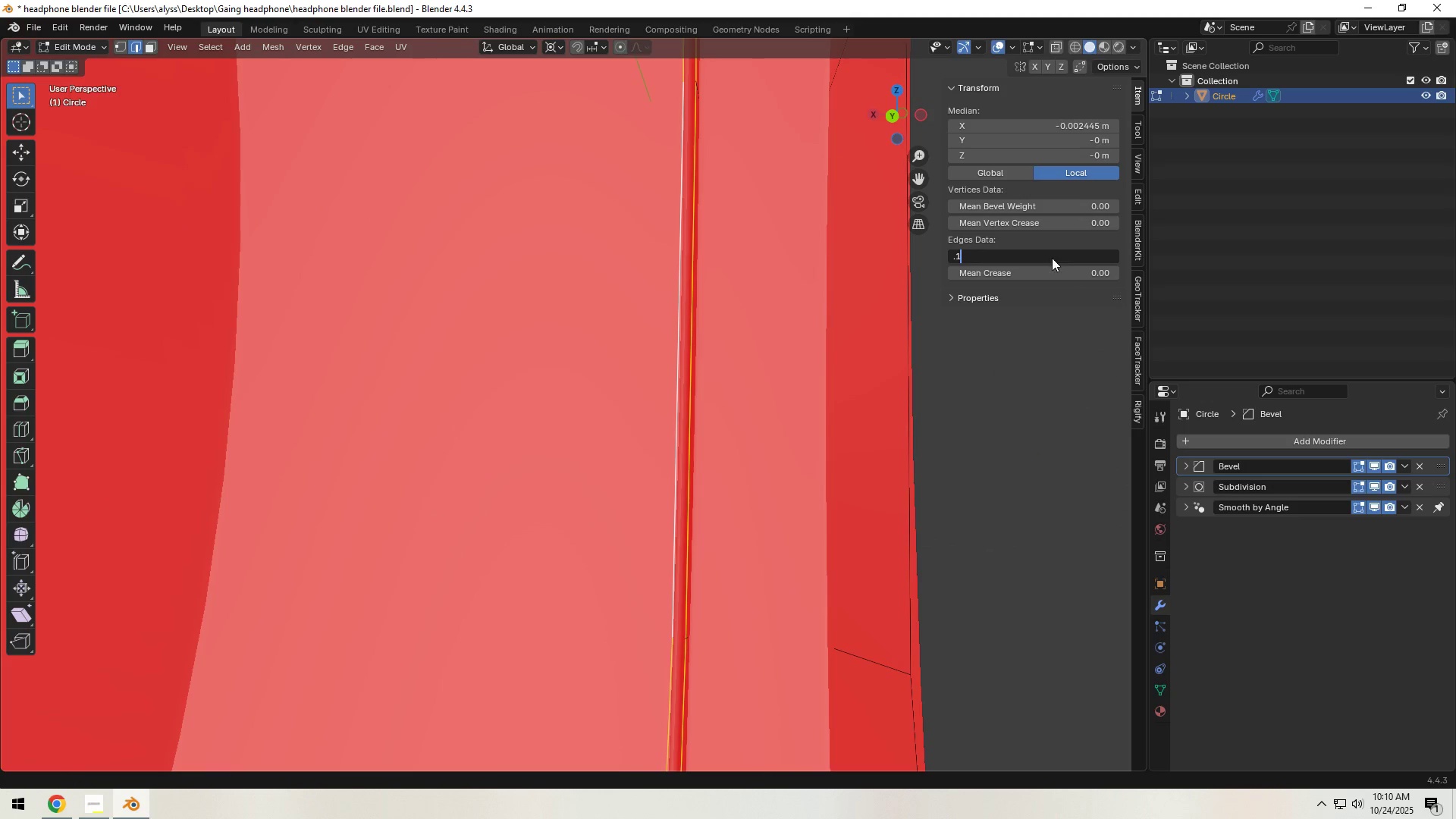 
key(NumpadEnter)
 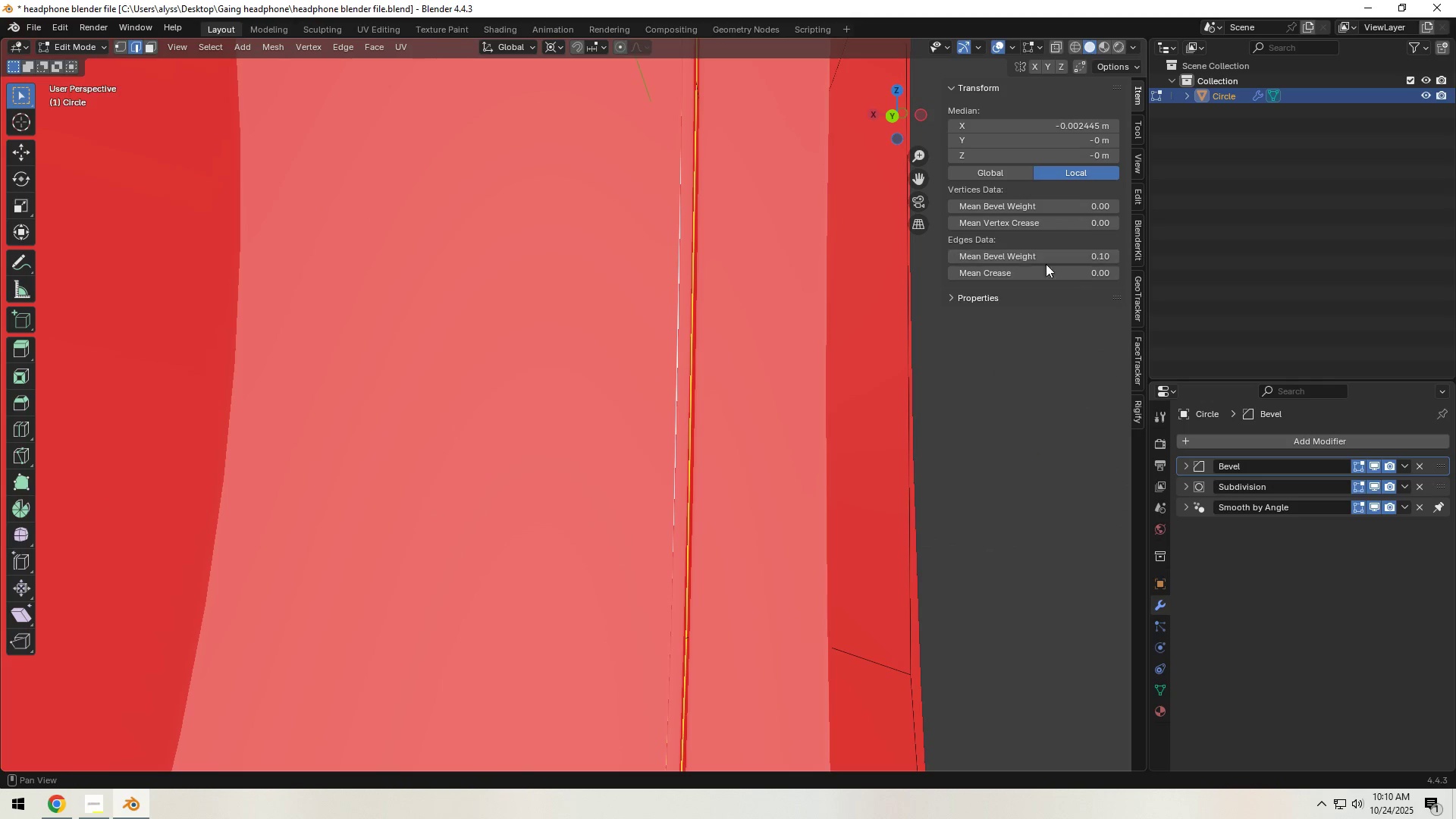 
scroll: coordinate [975, 400], scroll_direction: down, amount: 5.0
 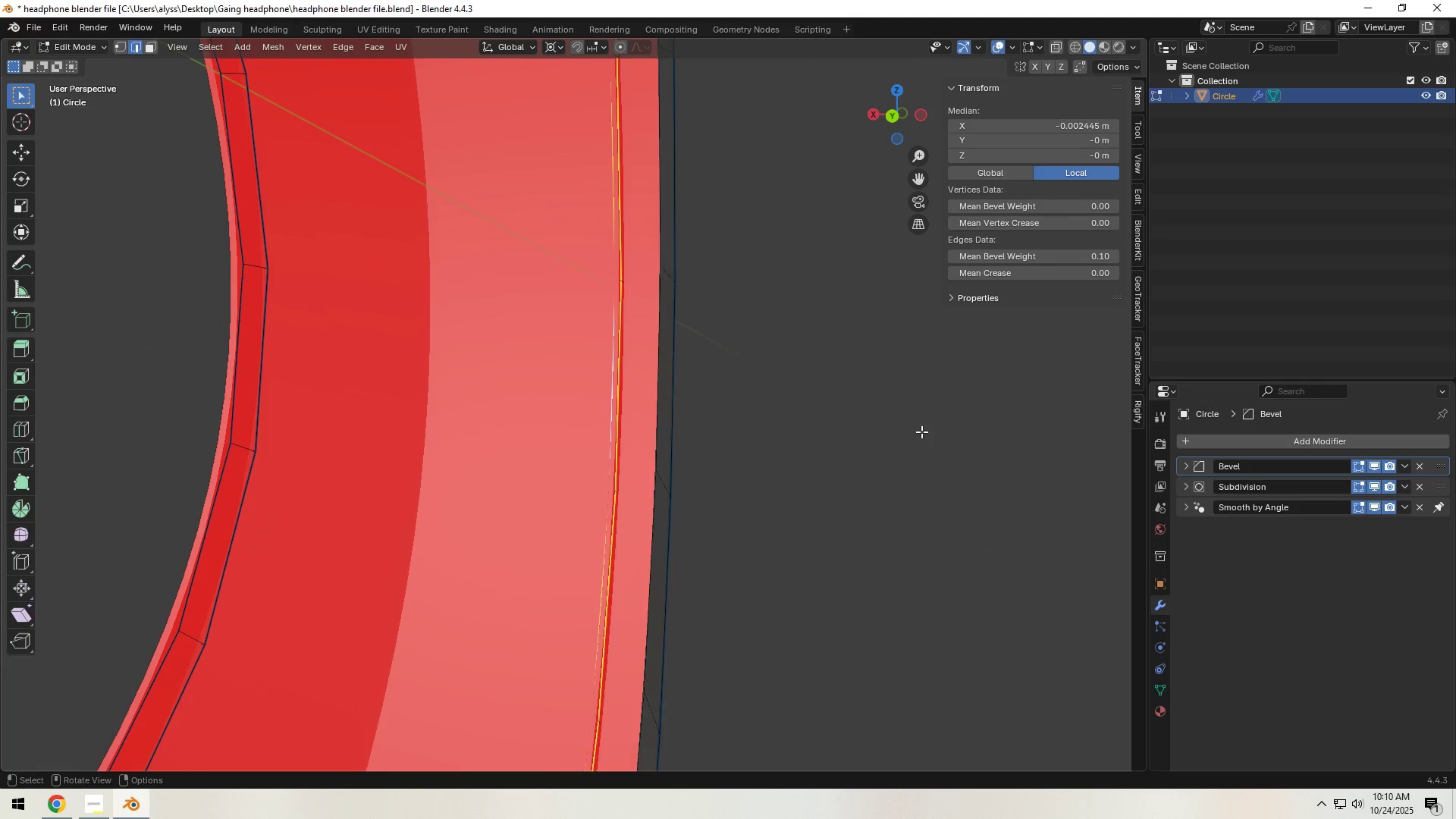 
key(Tab)
 